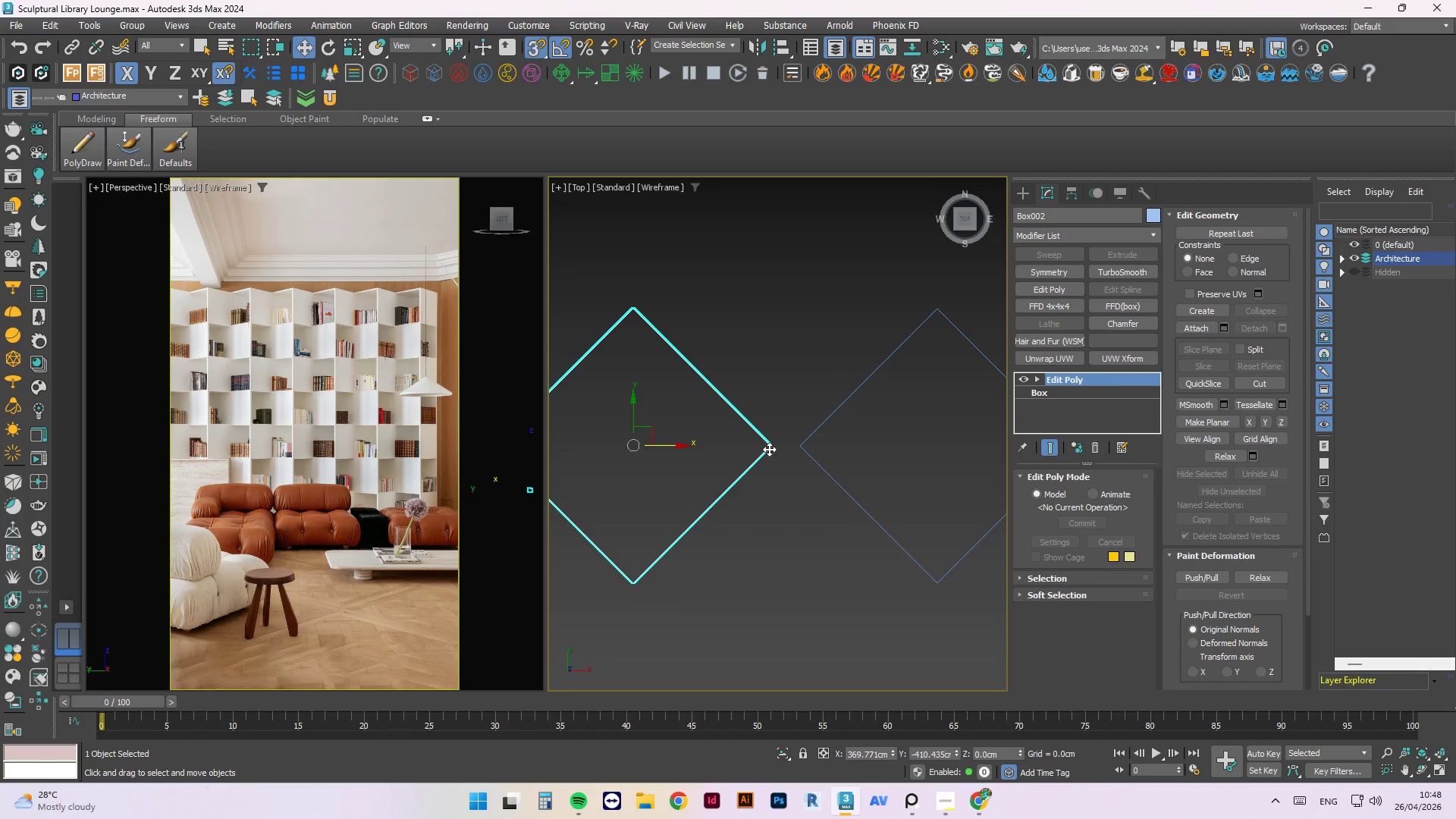 
key(S)
 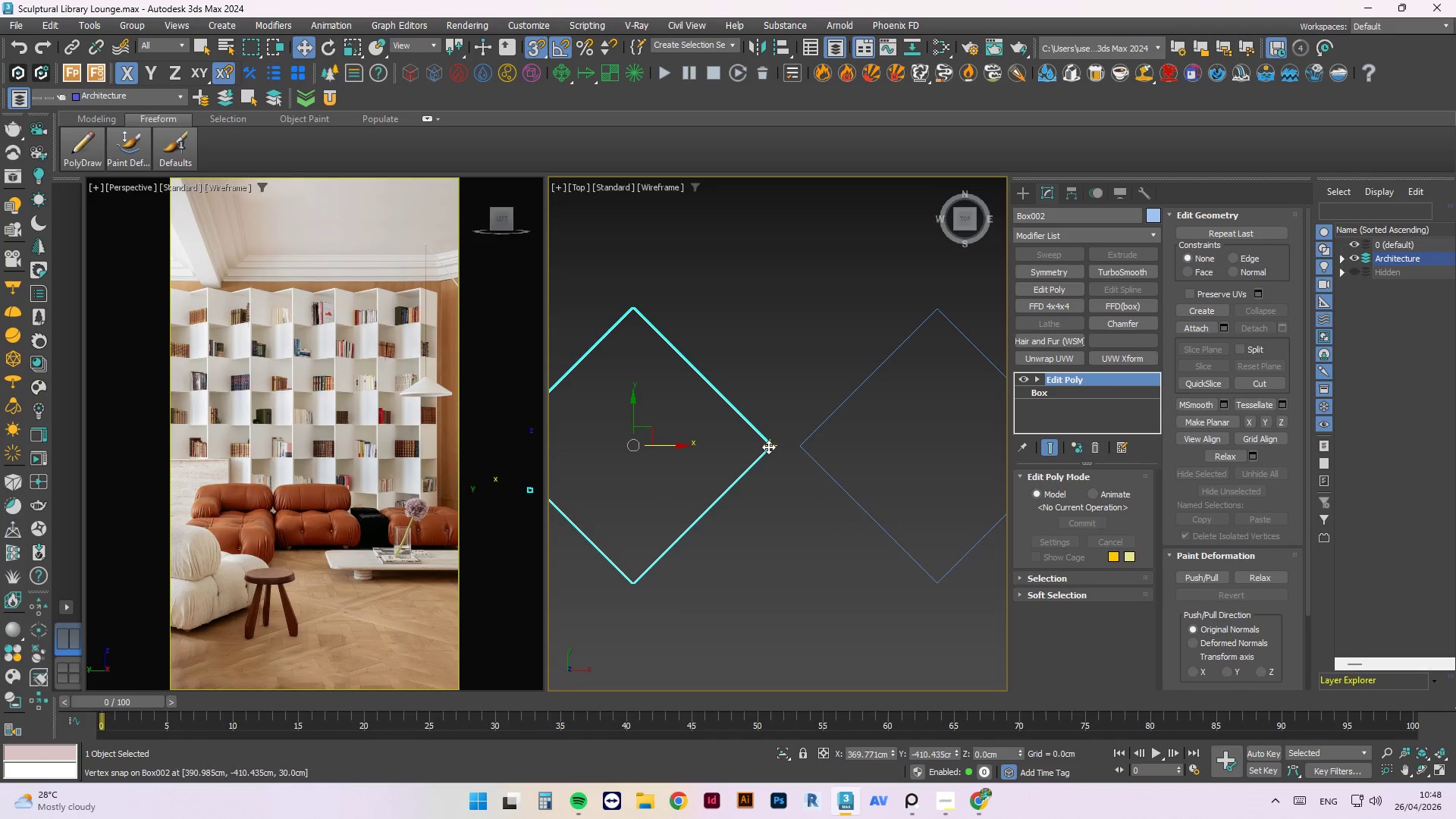 
left_click_drag(start_coordinate=[769, 447], to_coordinate=[796, 447])
 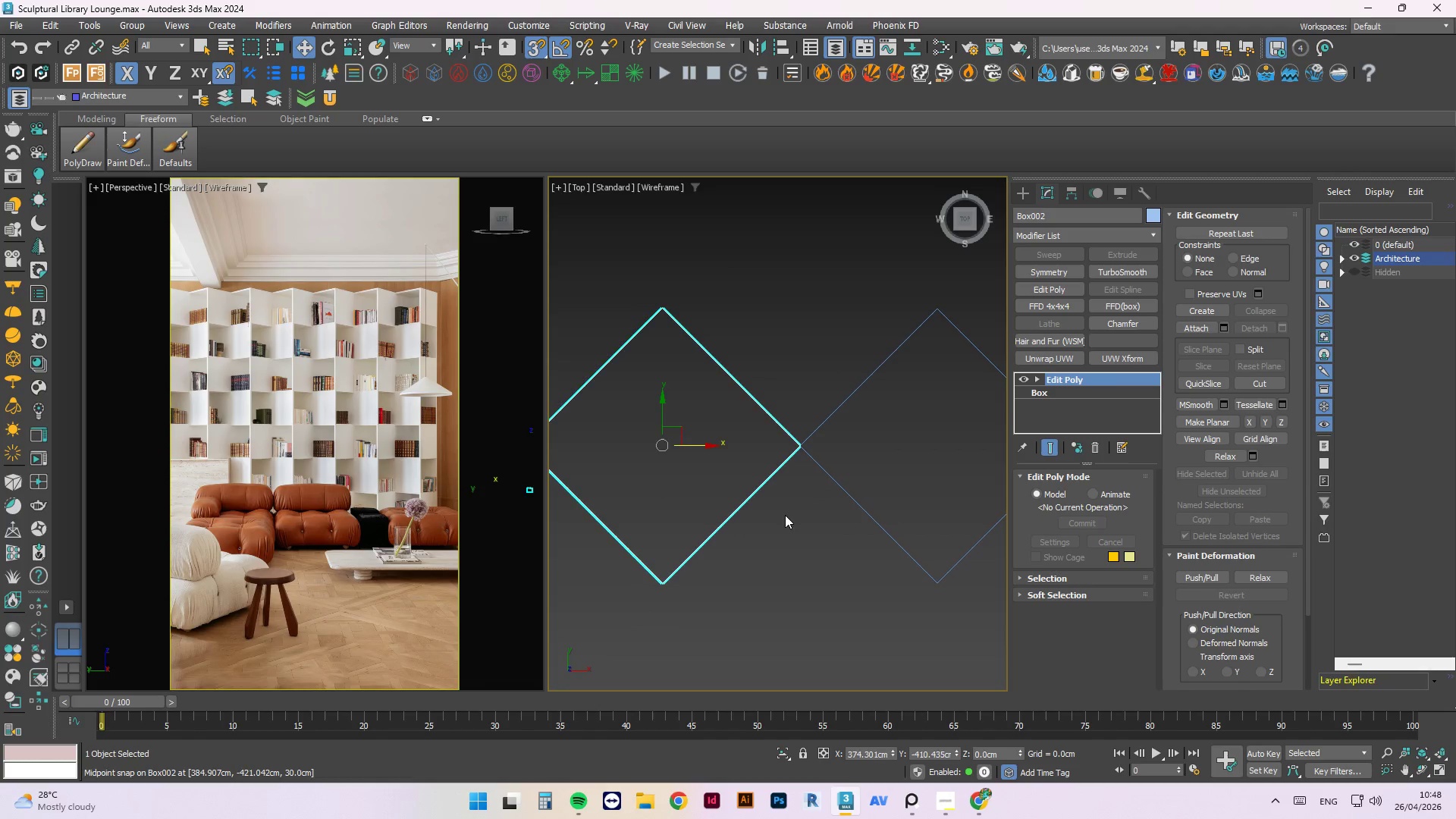 
left_click([785, 515])
 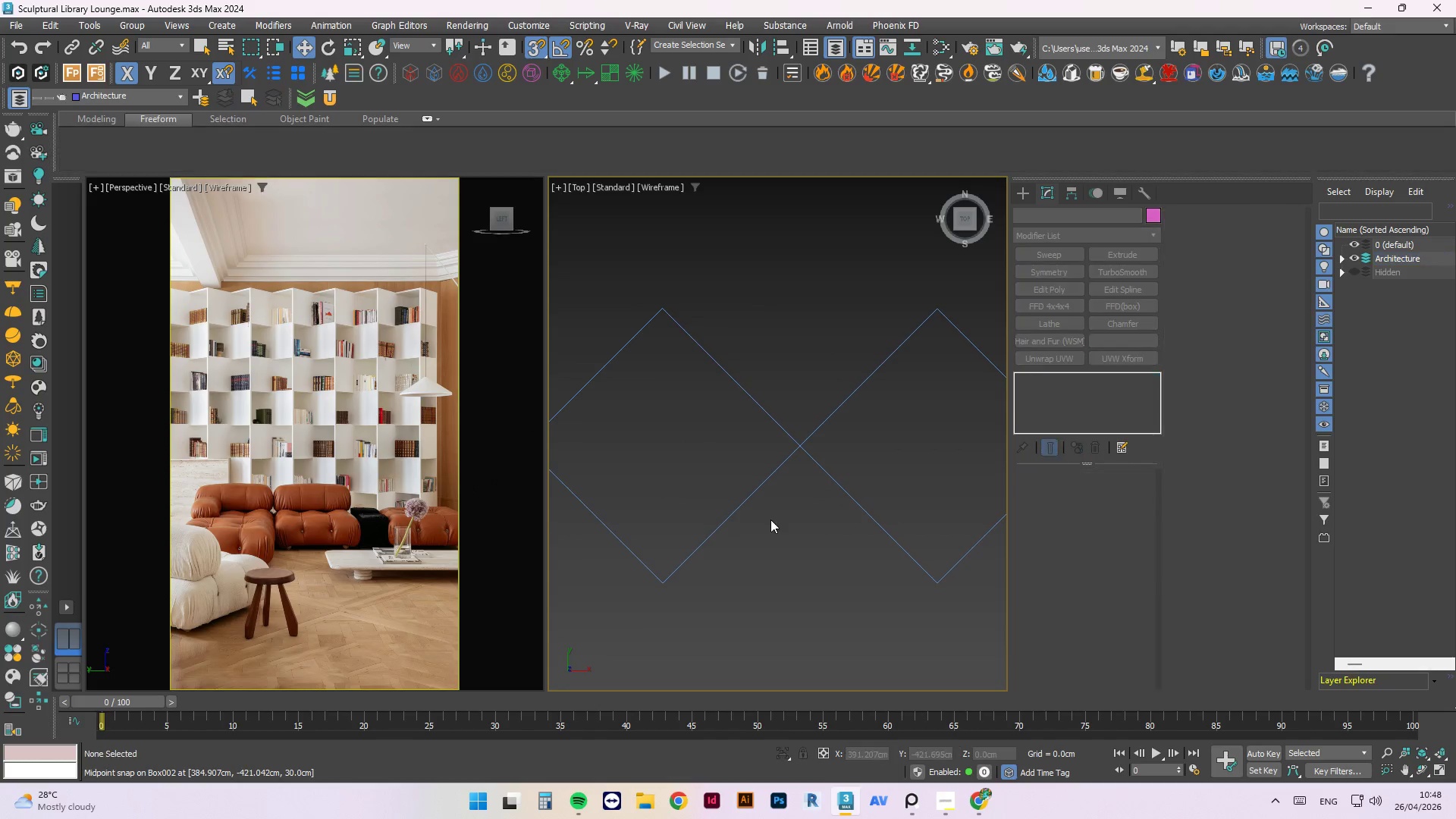 
hold_key(key=AltLeft, duration=9.72)
 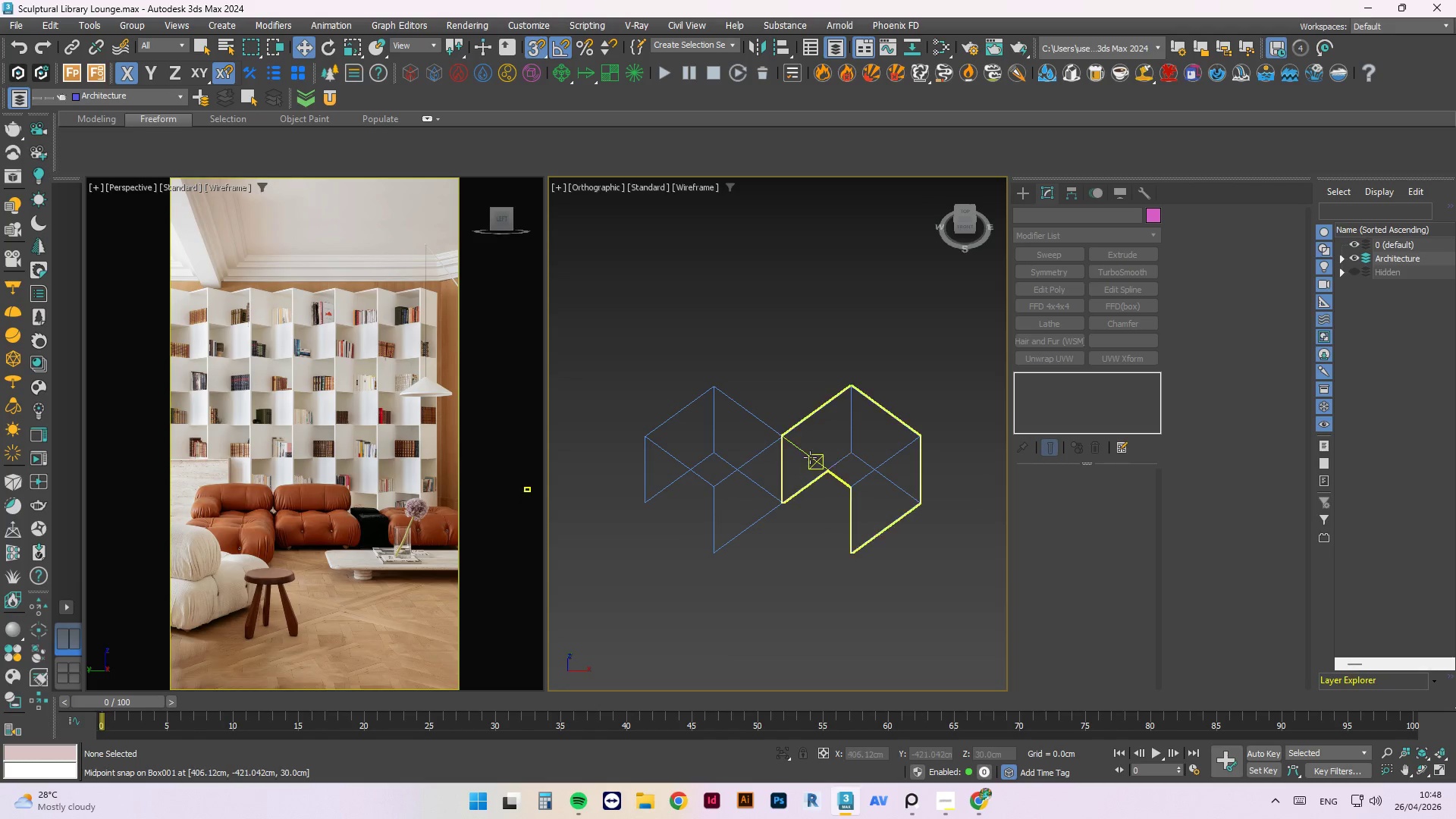 
scroll: coordinate [802, 458], scroll_direction: down, amount: 4.0
 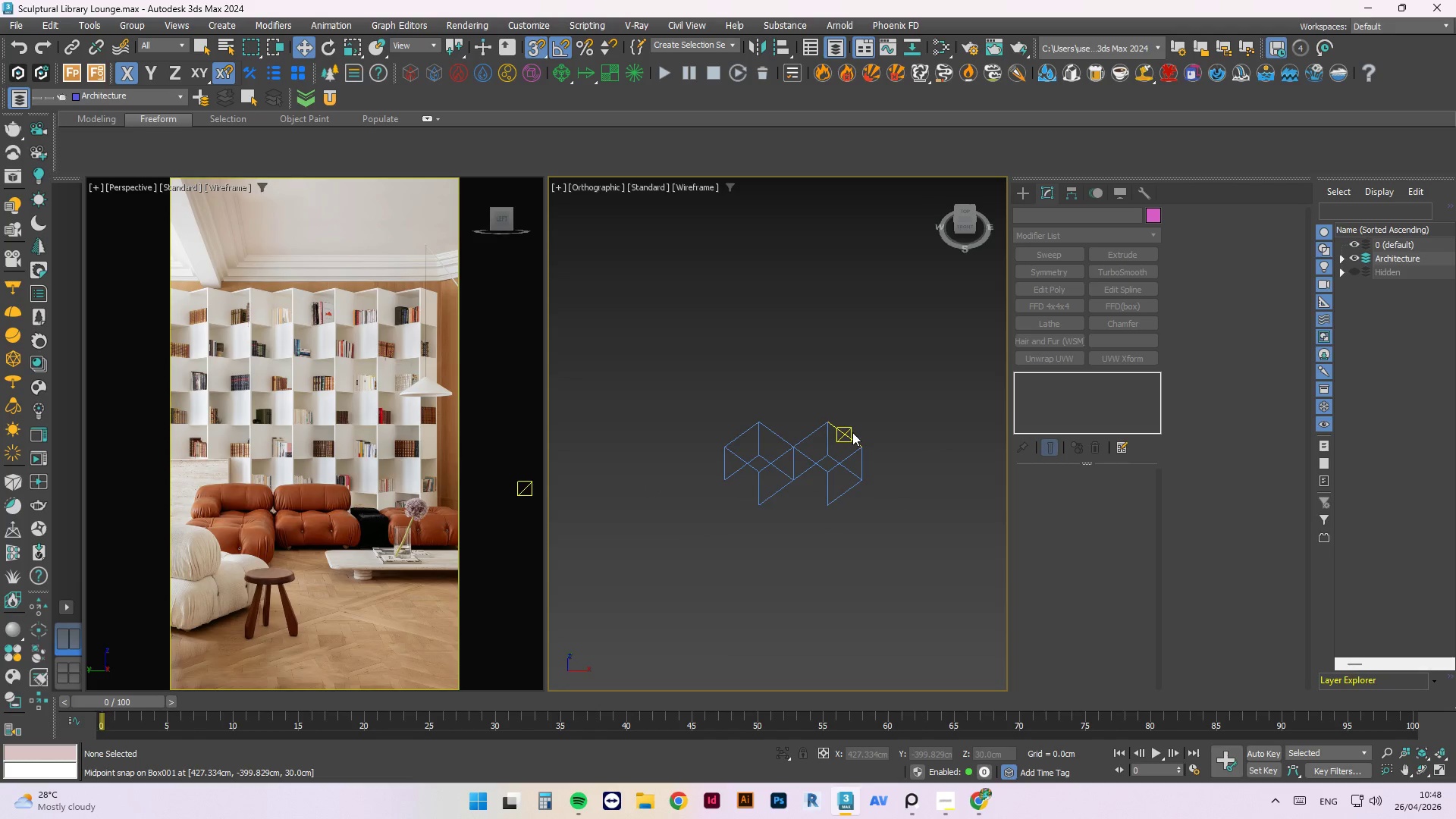 
left_click([873, 450])
 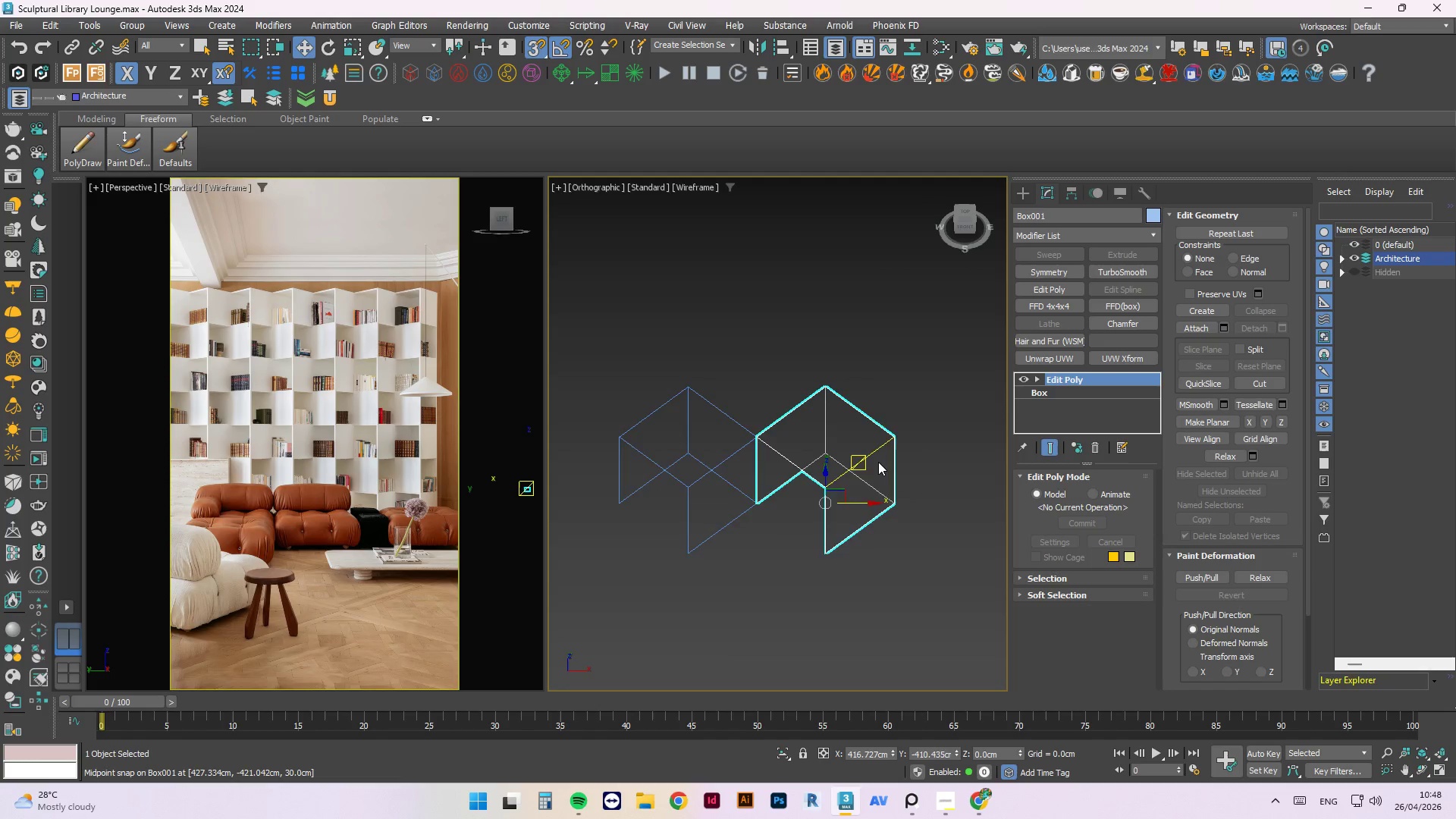 
scroll: coordinate [830, 457], scroll_direction: up, amount: 2.0
 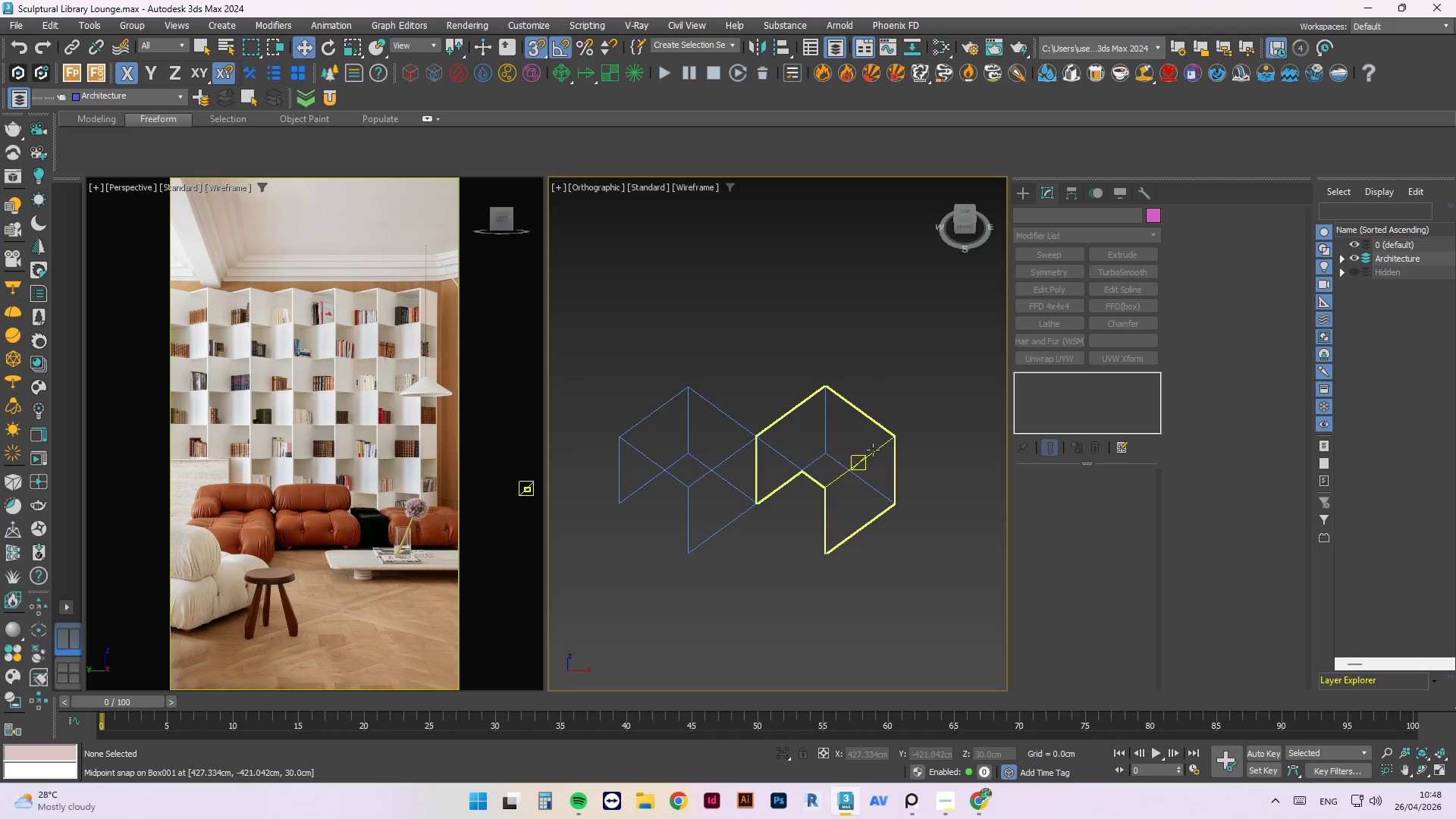 
scroll: coordinate [878, 462], scroll_direction: down, amount: 2.0
 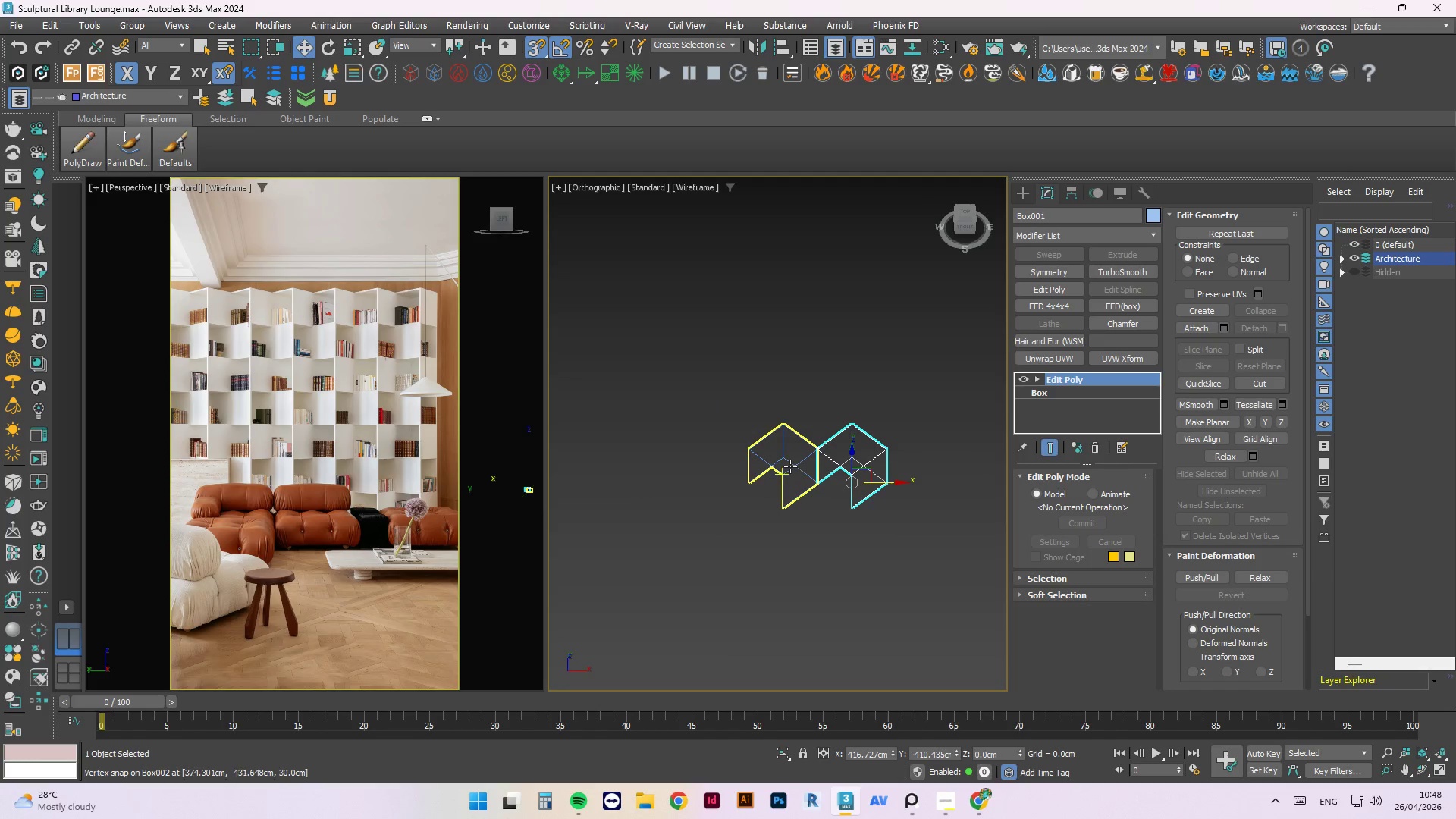 
hold_key(key=ControlLeft, duration=0.52)
left_click([790, 466])
 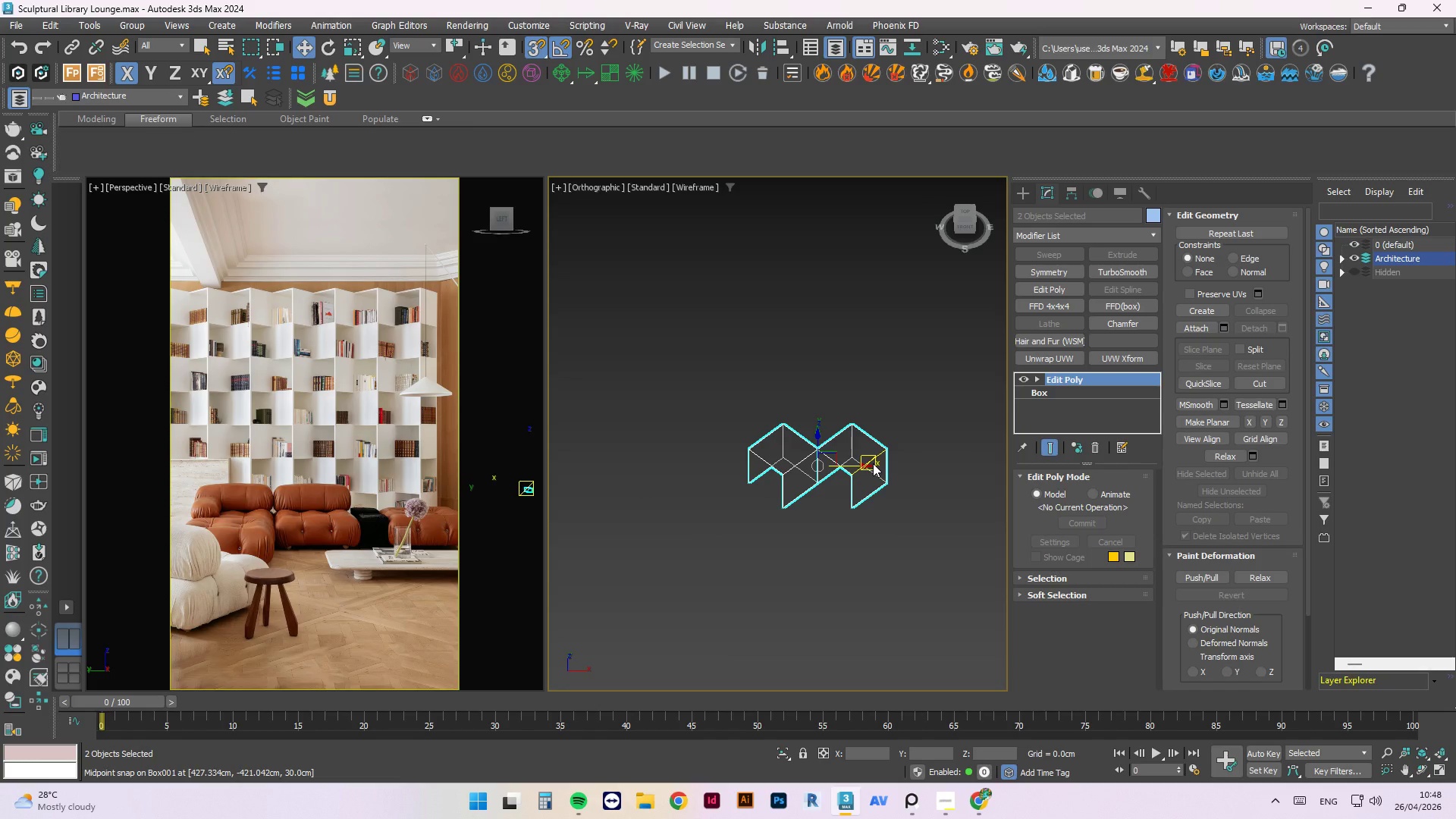 
type(tz)
 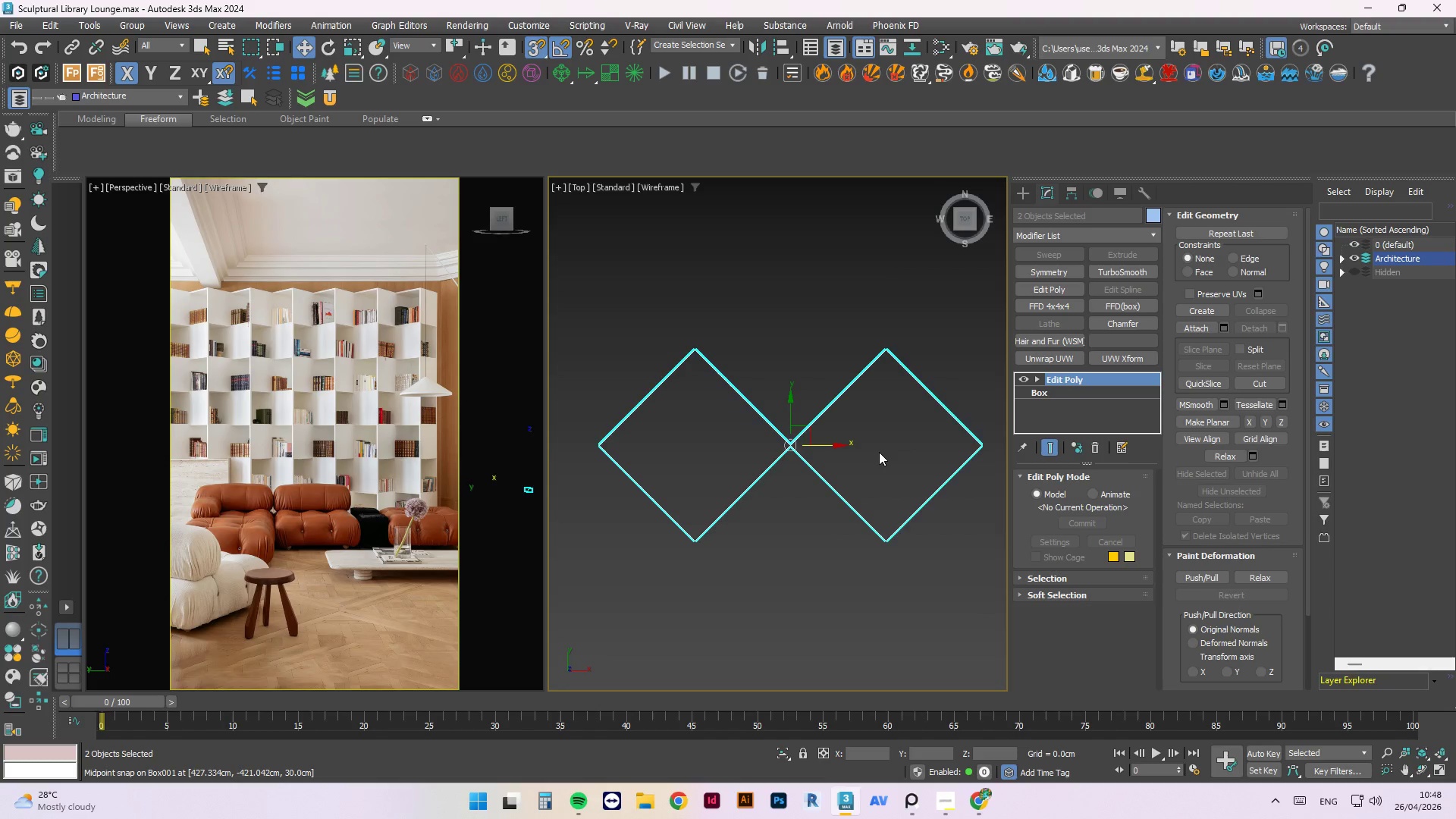 
scroll: coordinate [879, 452], scroll_direction: down, amount: 6.0
 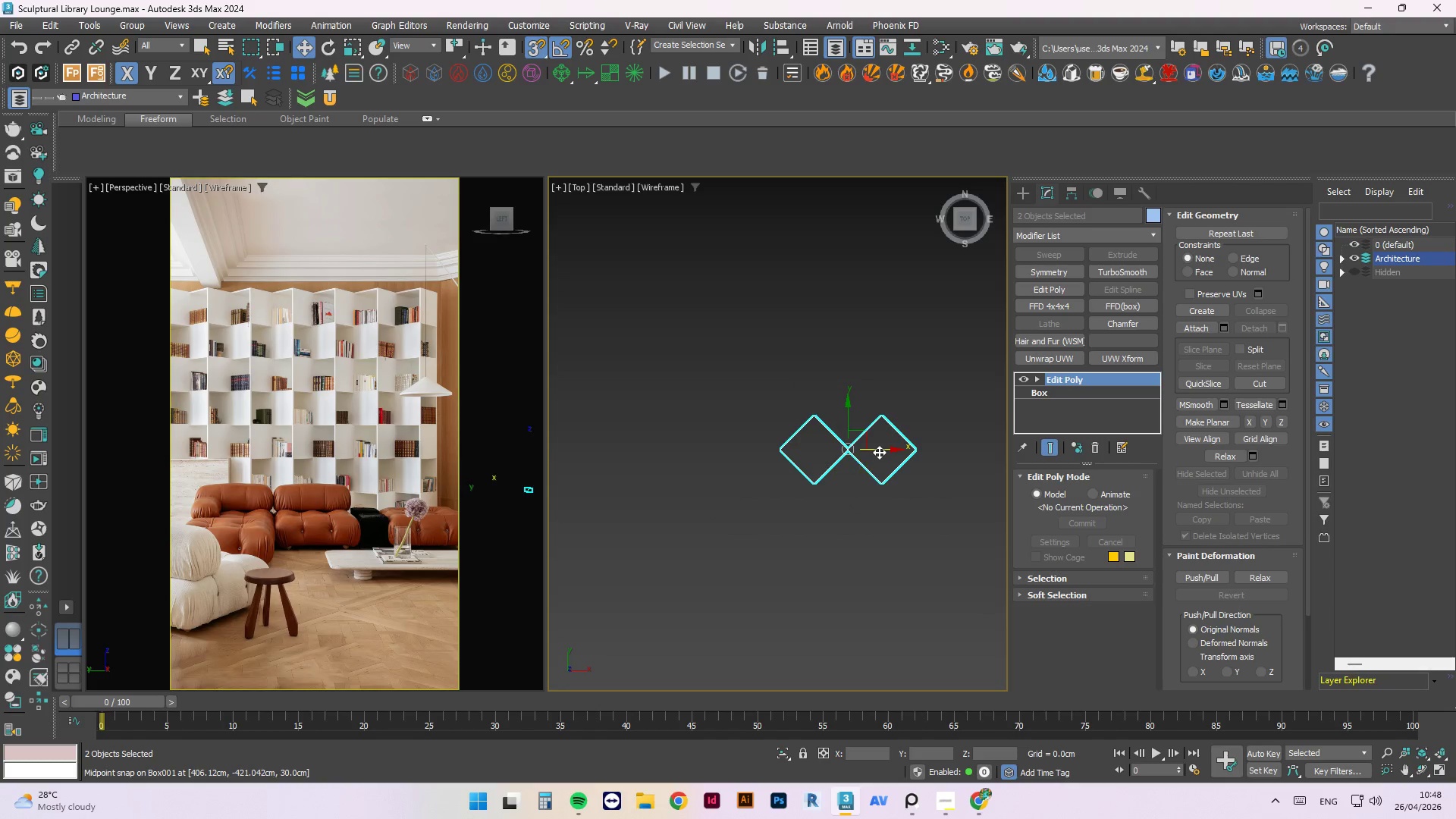 
hold_key(key=ShiftLeft, duration=0.97)
left_click_drag(start_coordinate=[879, 451], to_coordinate=[703, 450])
 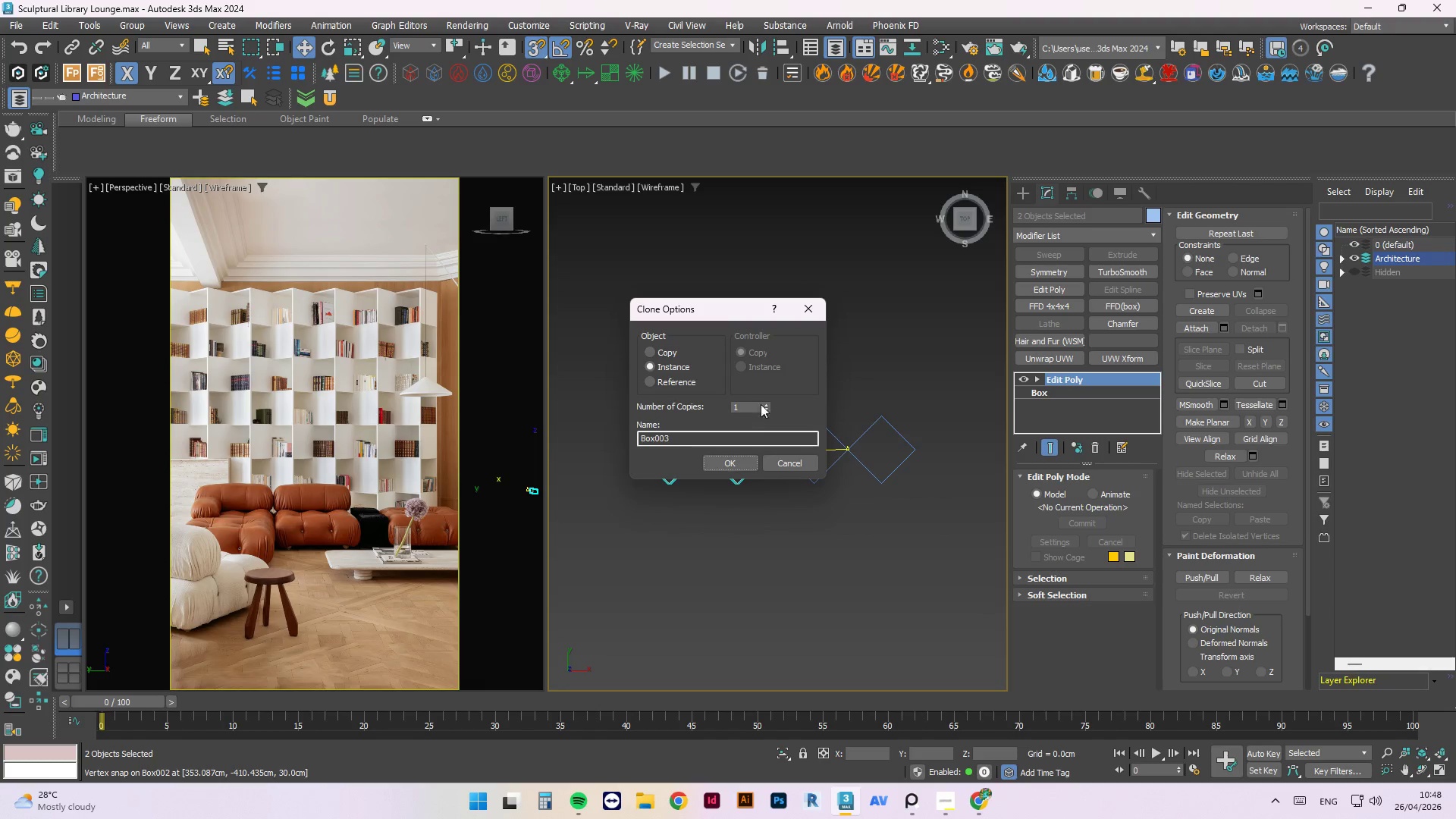 
left_click([765, 402])
 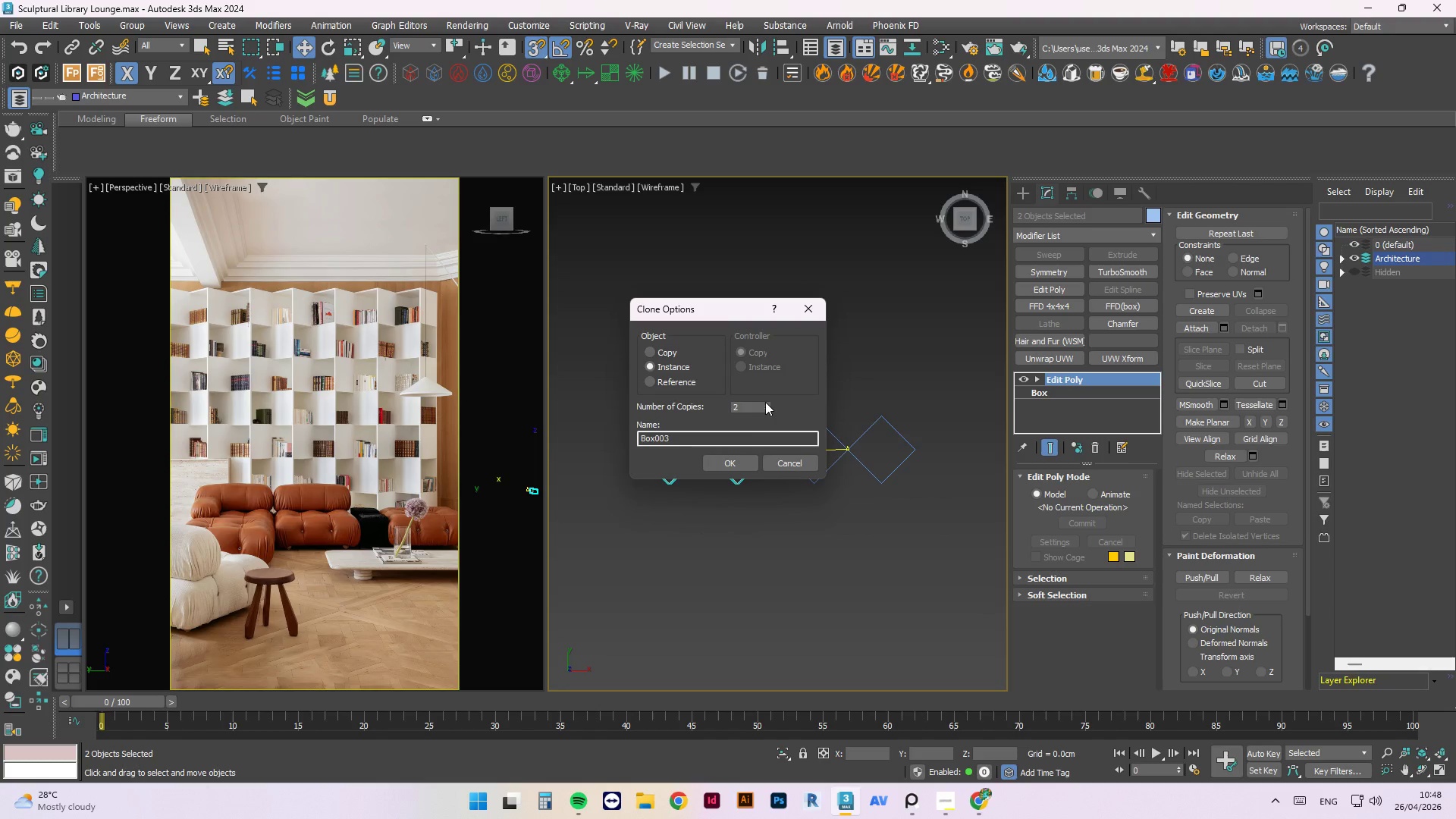 
left_click([726, 463])
 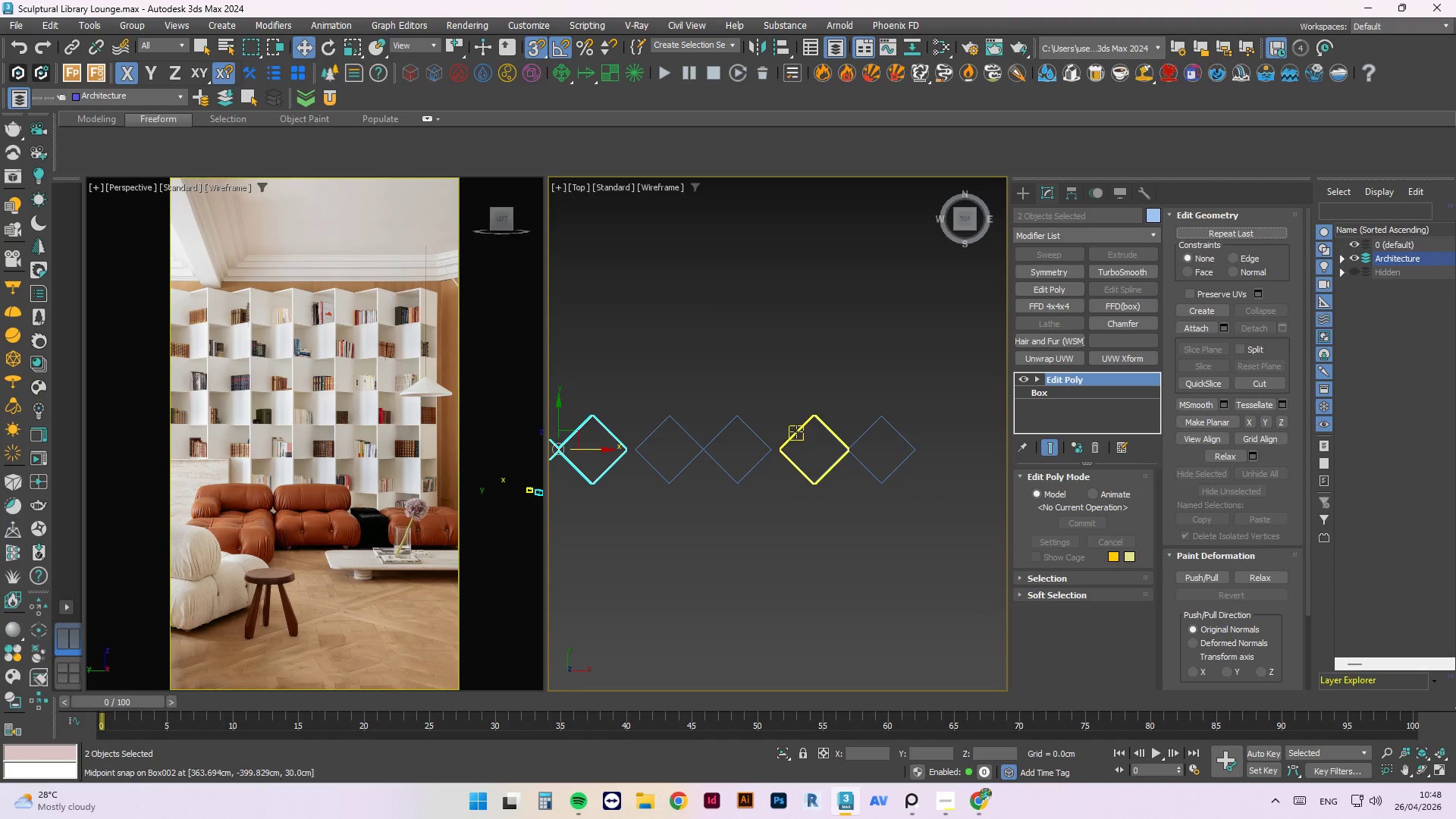 
left_click_drag(start_coordinate=[738, 340], to_coordinate=[661, 444])
 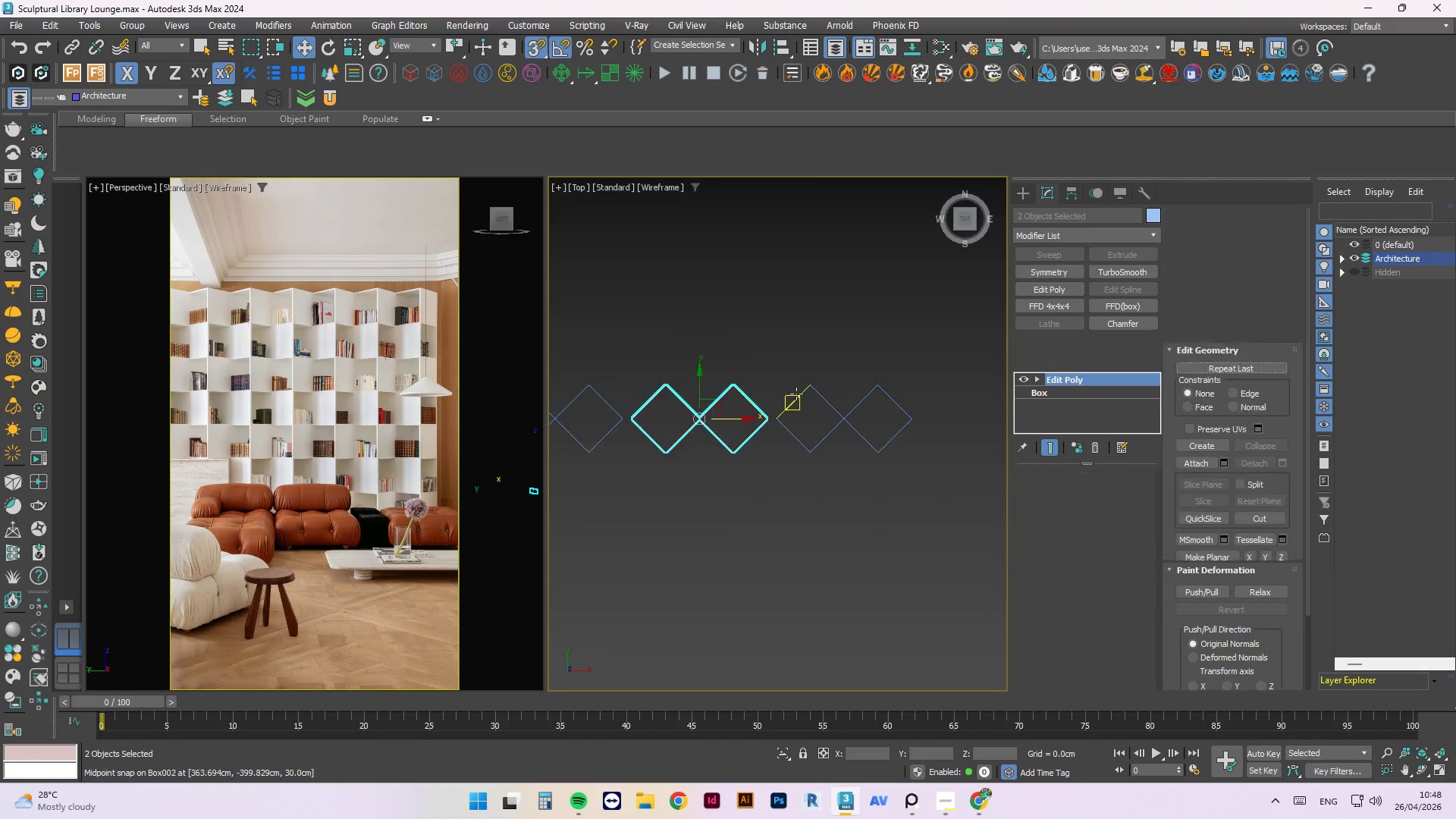 
scroll: coordinate [767, 379], scroll_direction: none, amount: 0.0
 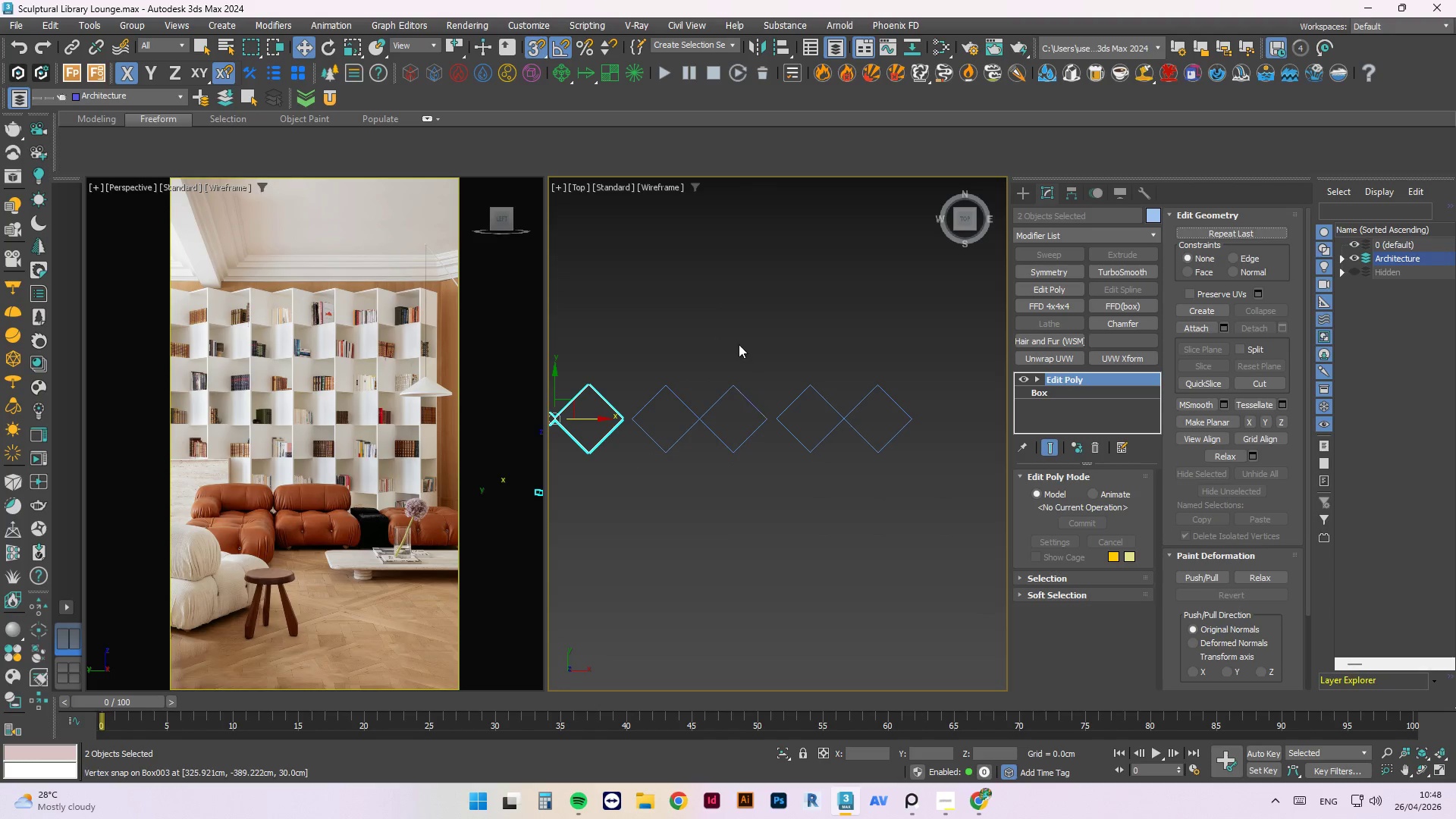 
scroll: coordinate [733, 450], scroll_direction: up, amount: 5.0
 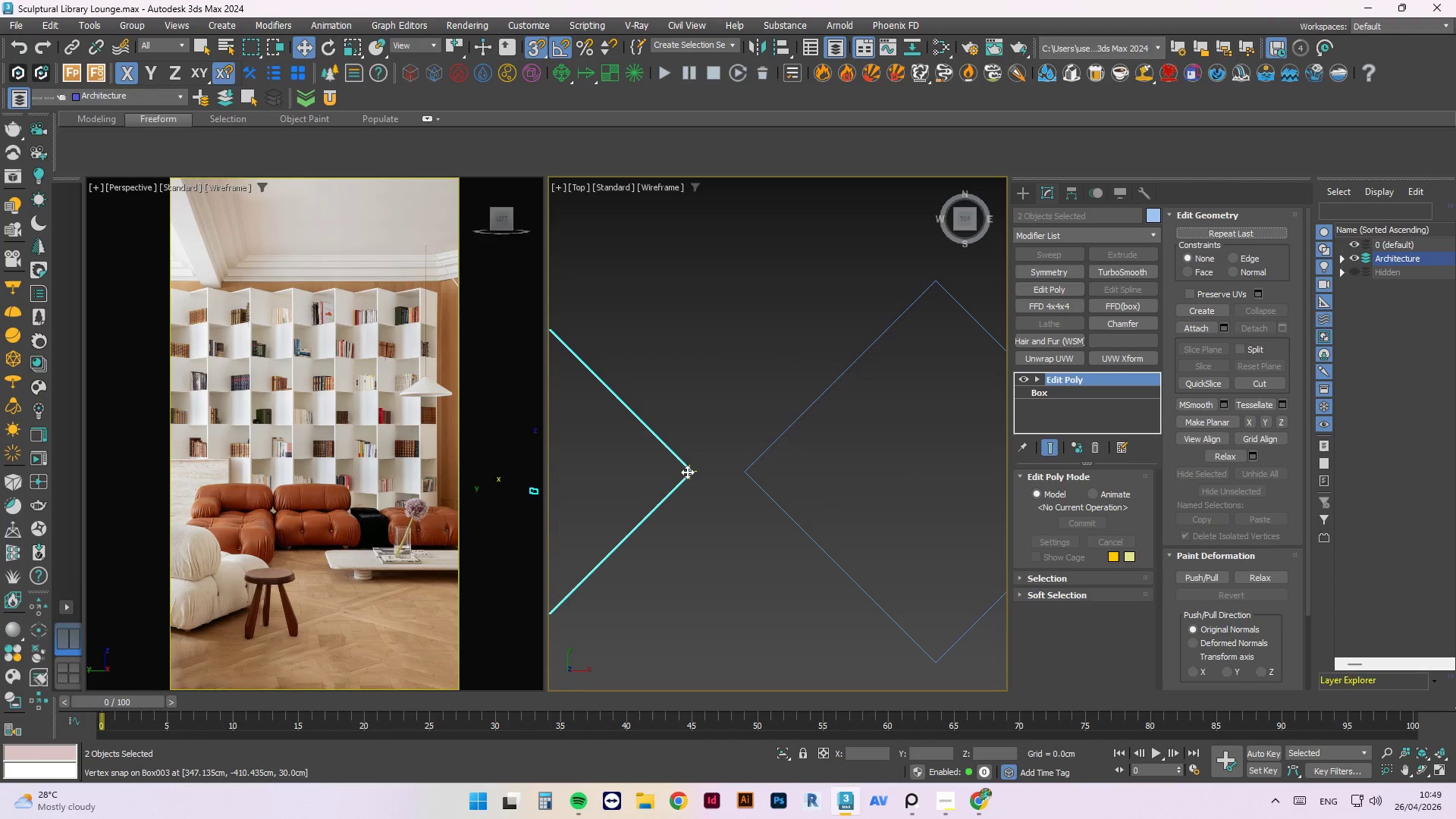 
left_click_drag(start_coordinate=[687, 472], to_coordinate=[739, 472])
 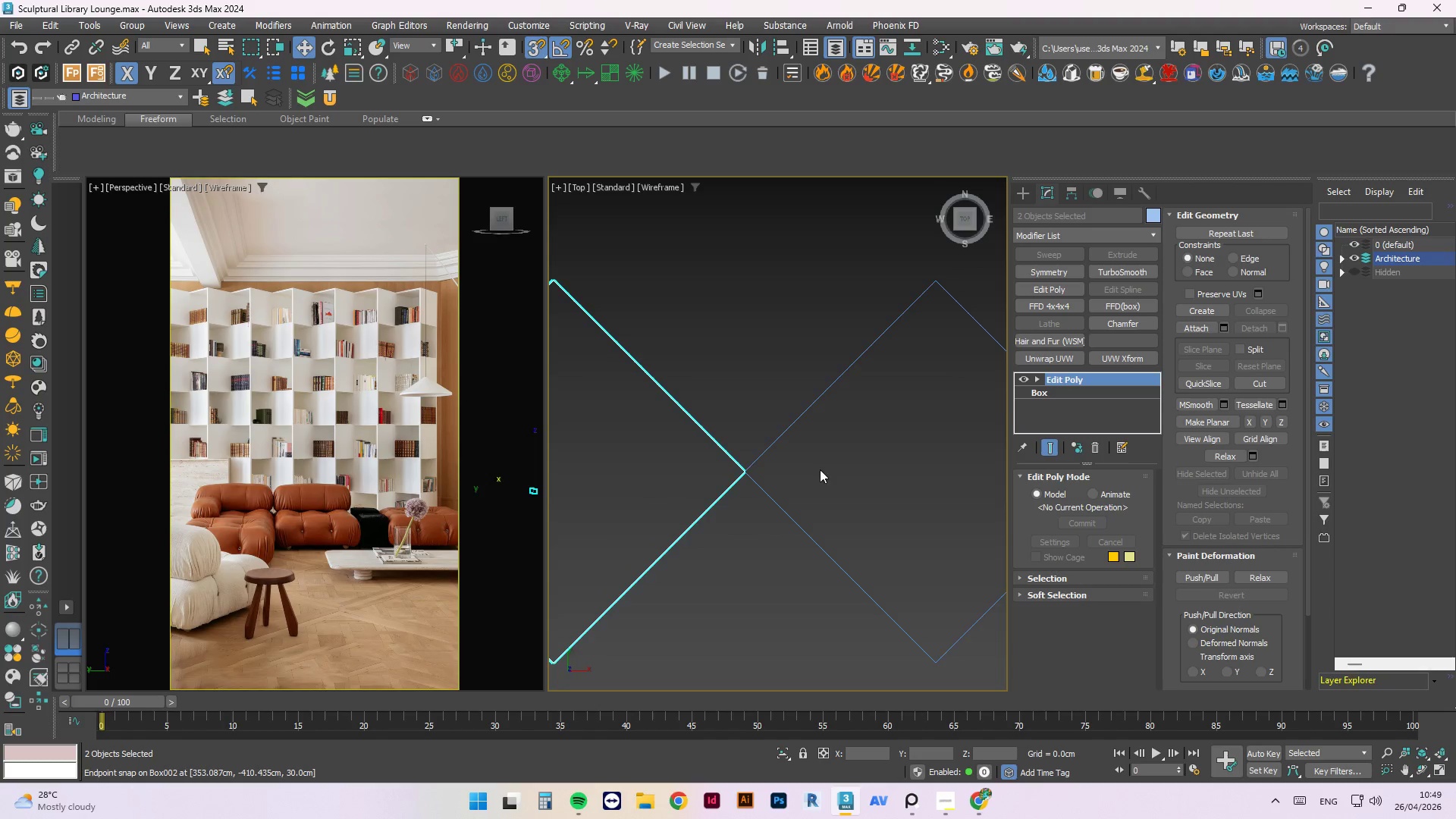 
scroll: coordinate [836, 473], scroll_direction: down, amount: 6.0
 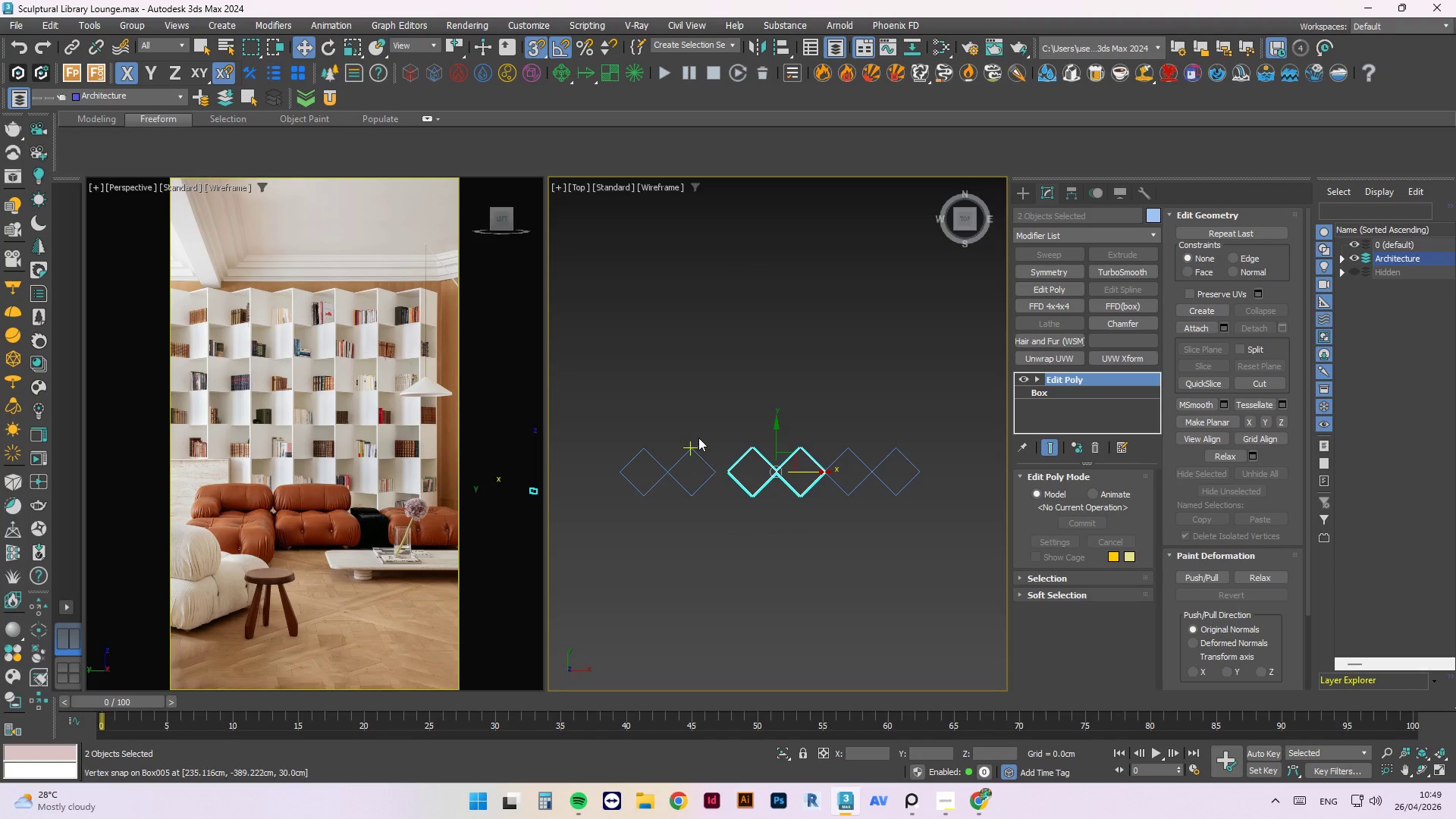 
left_click_drag(start_coordinate=[722, 422], to_coordinate=[629, 510])
 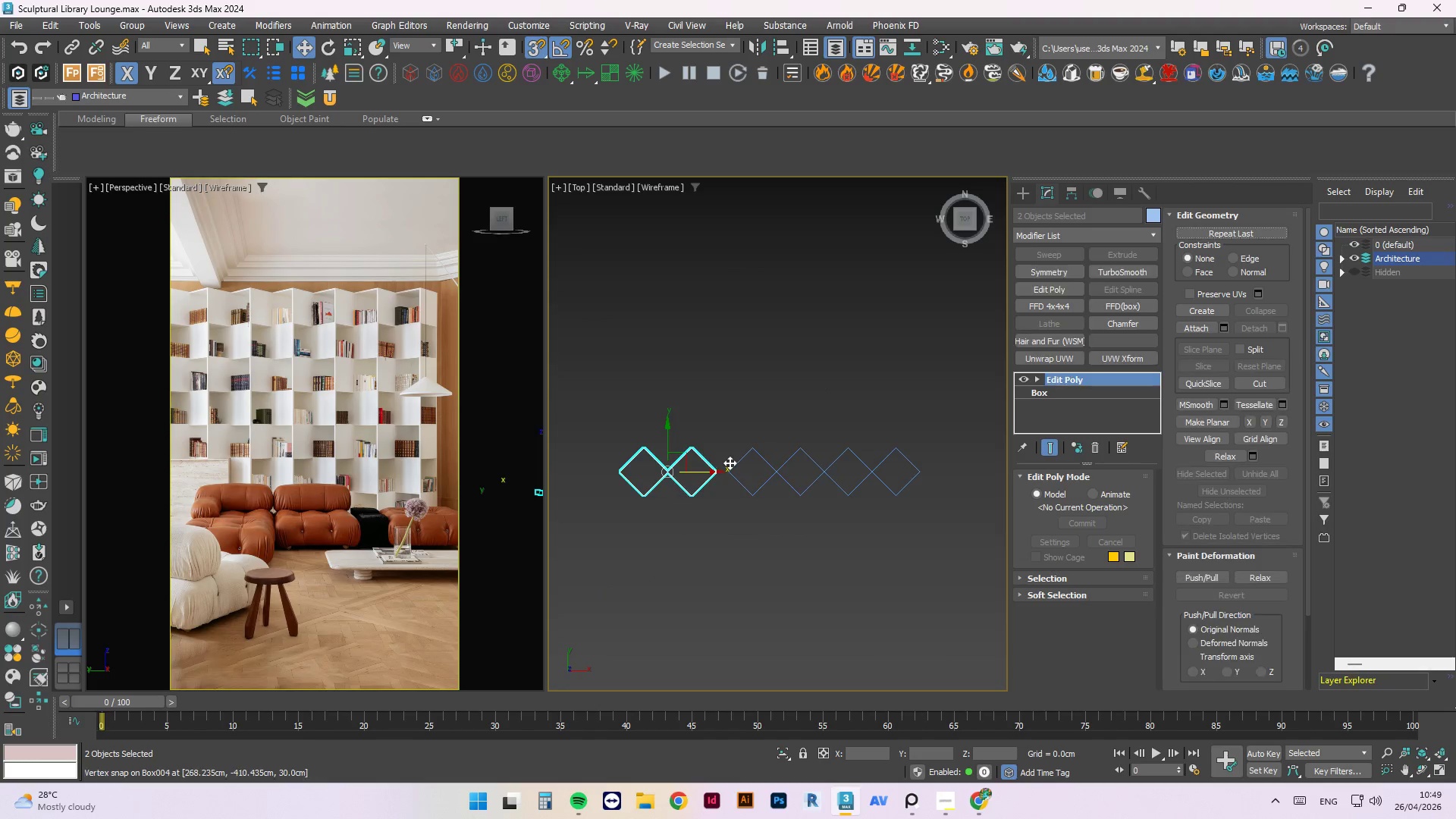 
scroll: coordinate [730, 463], scroll_direction: up, amount: 2.0
 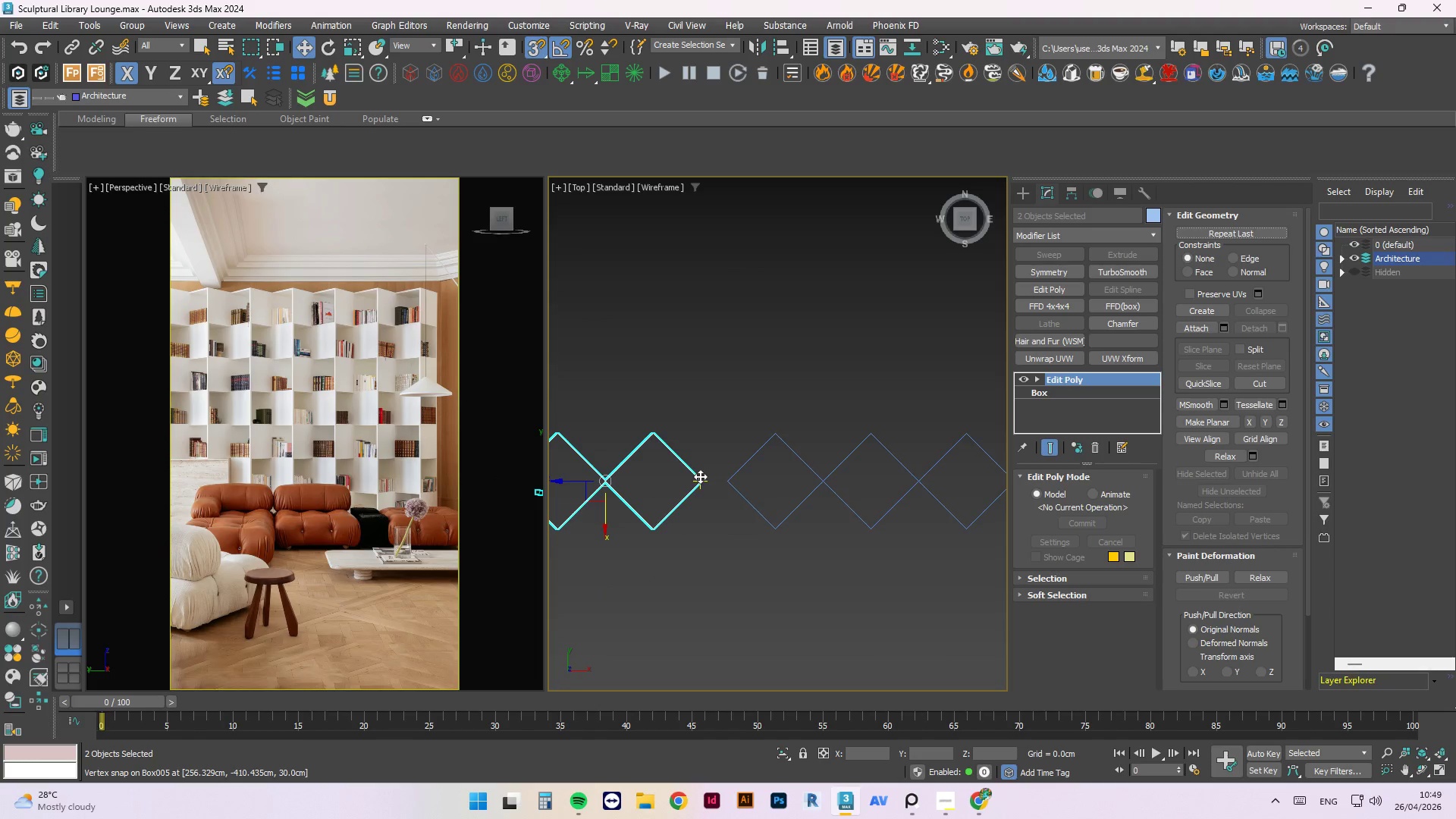 
left_click_drag(start_coordinate=[700, 477], to_coordinate=[728, 476])
 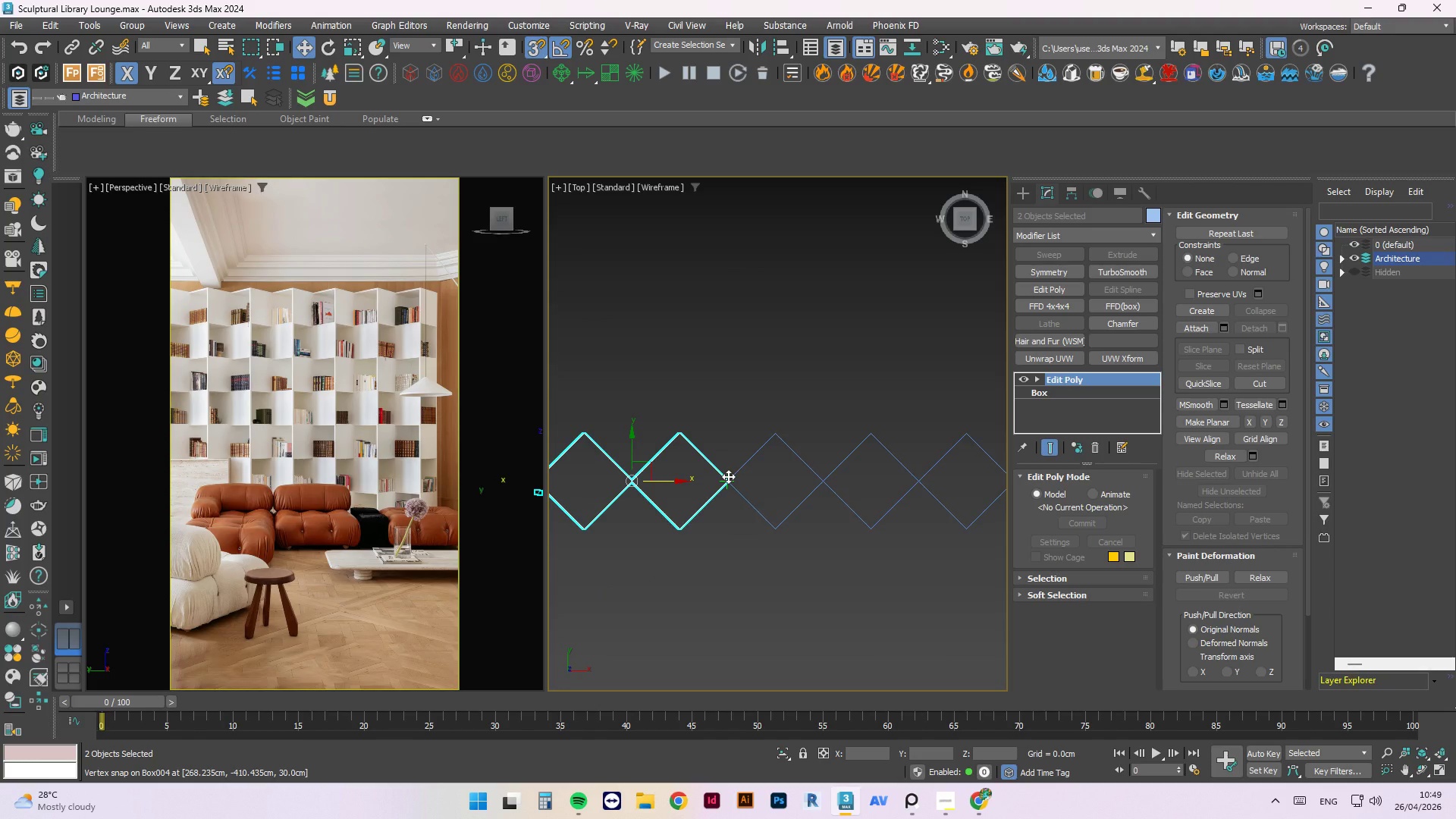 
scroll: coordinate [789, 520], scroll_direction: down, amount: 3.0
 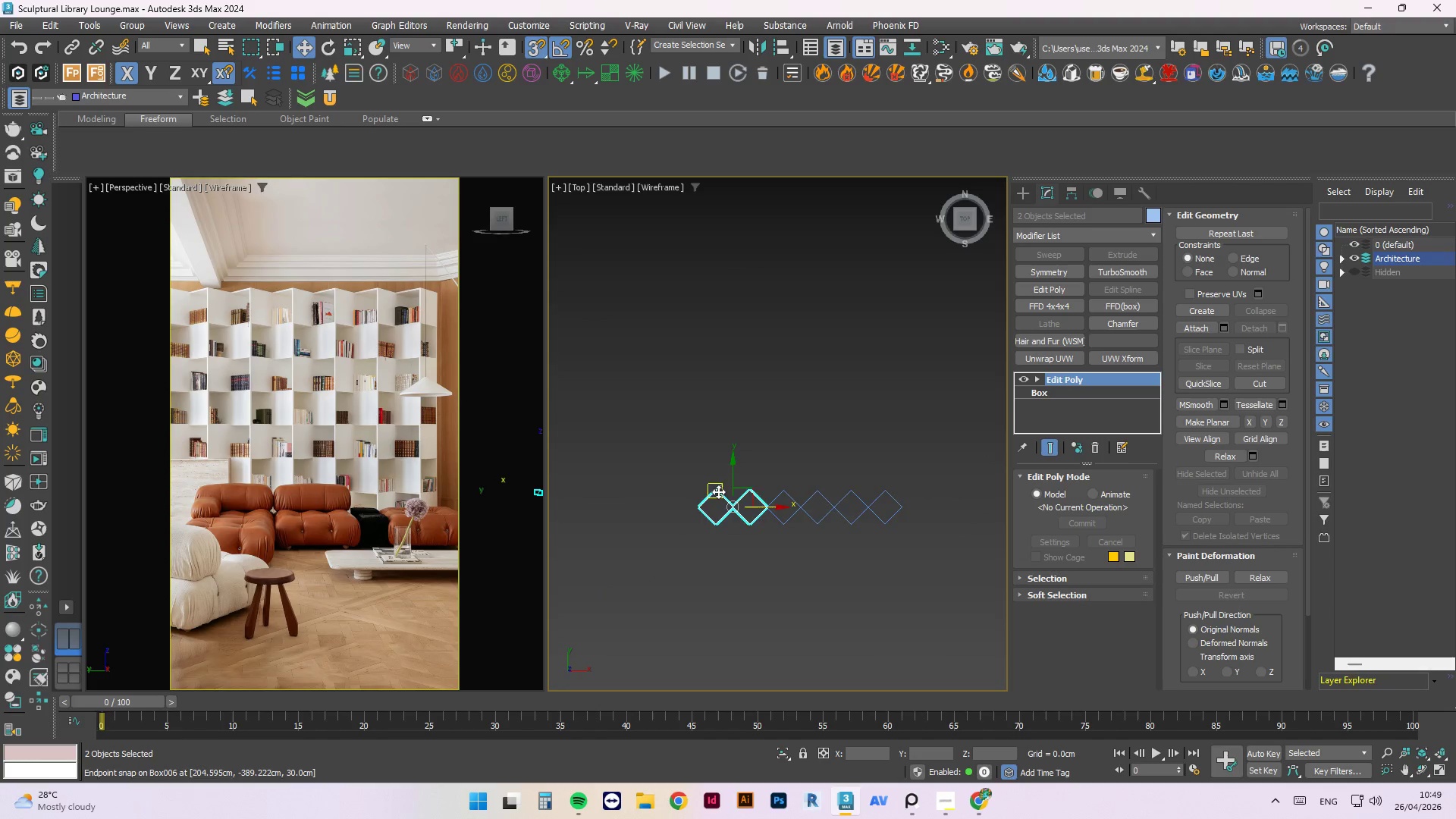 
scroll: coordinate [712, 492], scroll_direction: up, amount: 2.0
 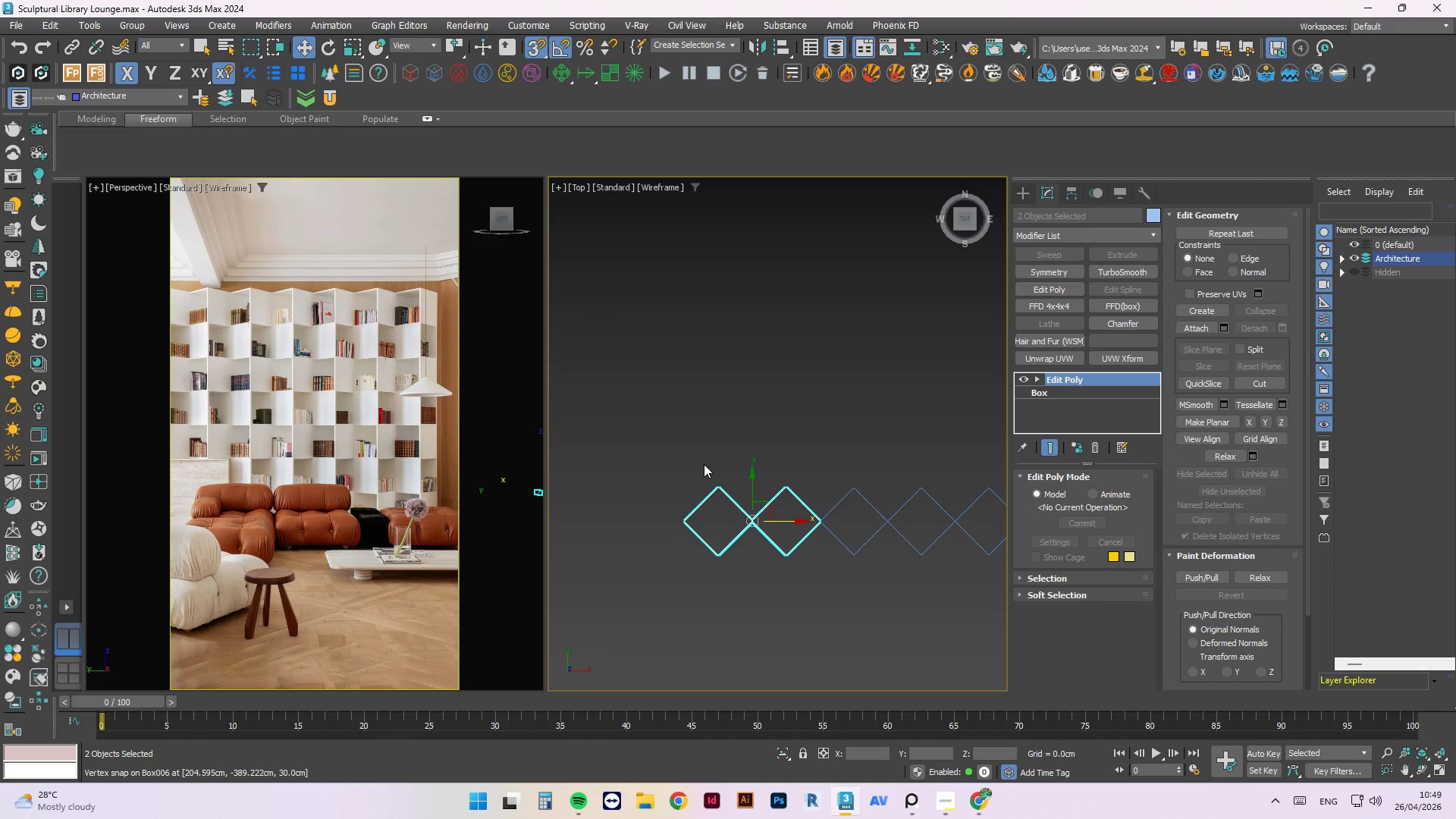 
left_click([704, 464])
 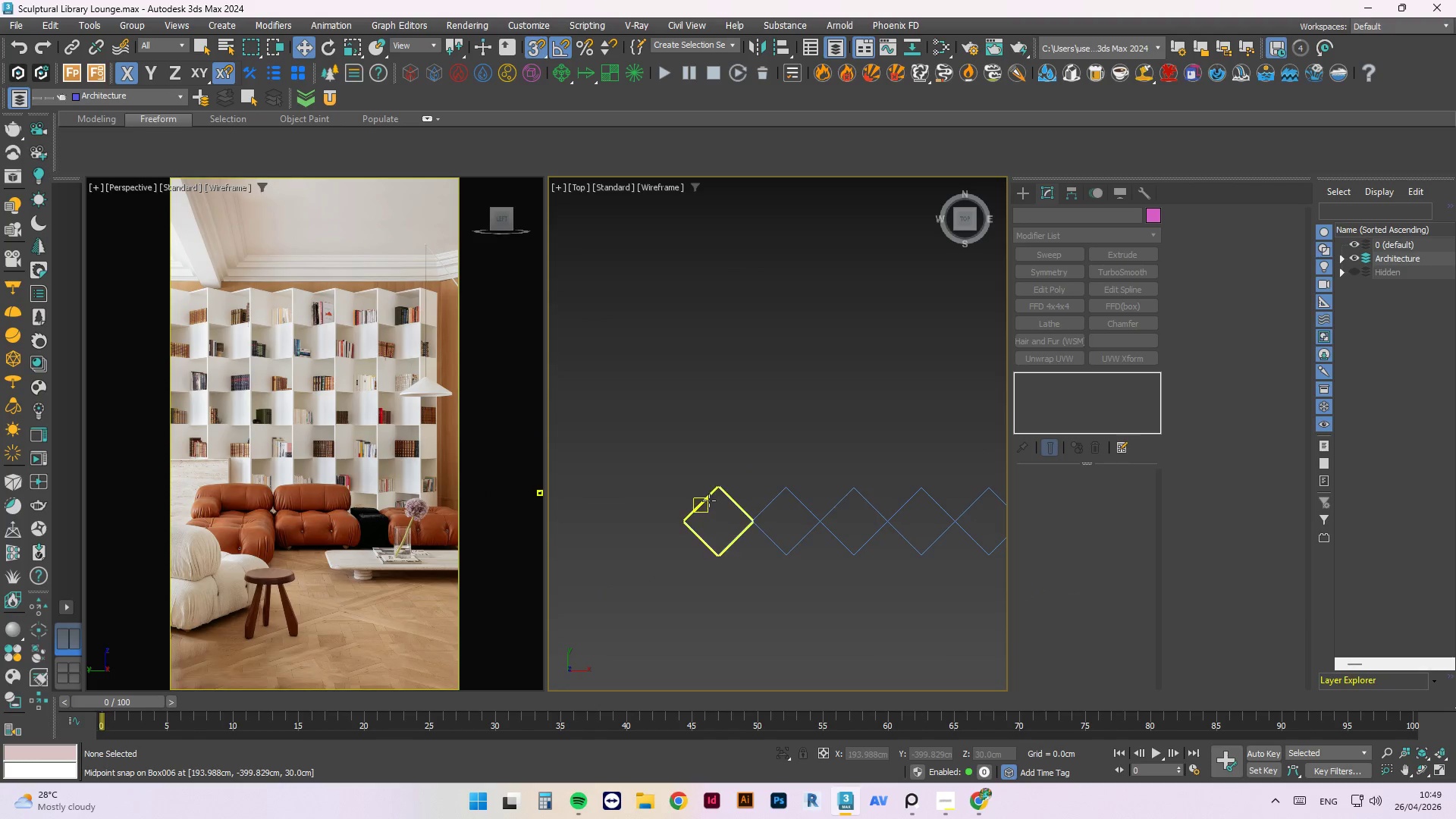 
left_click([704, 496])
 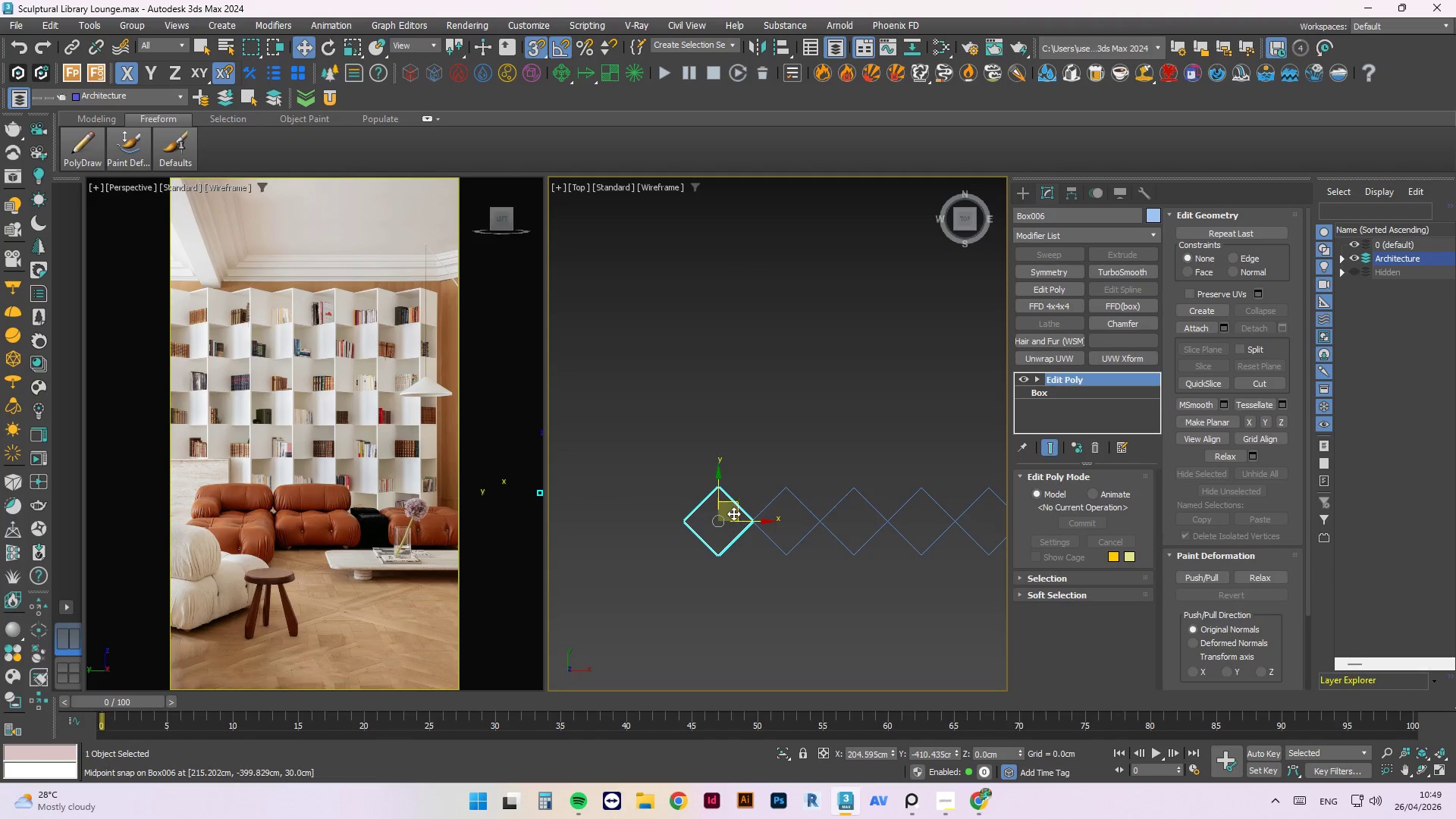 
hold_key(key=ShiftLeft, duration=1.55)
left_click_drag(start_coordinate=[747, 520], to_coordinate=[642, 519])
 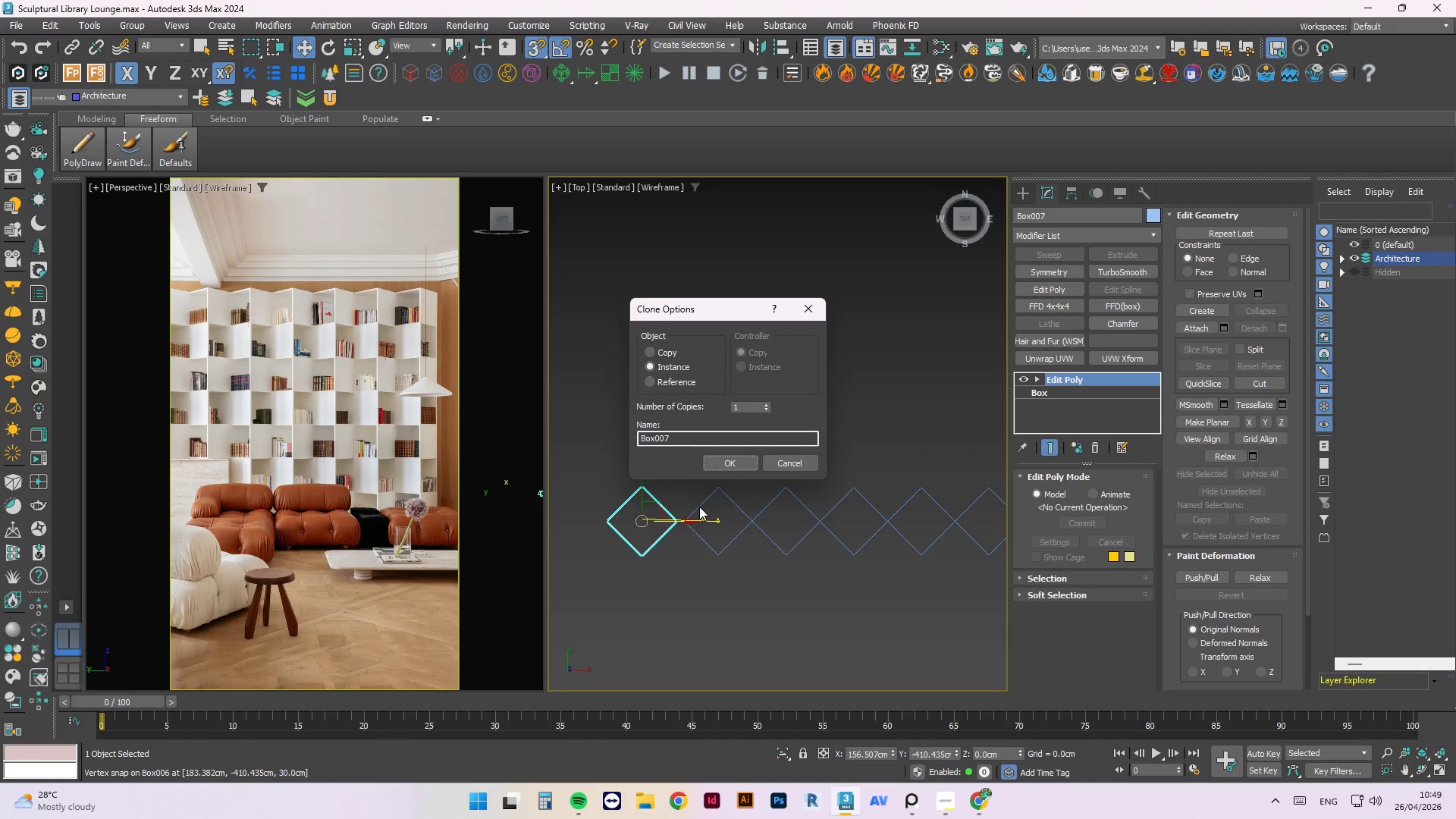 
scroll: coordinate [699, 507], scroll_direction: up, amount: 1.0
 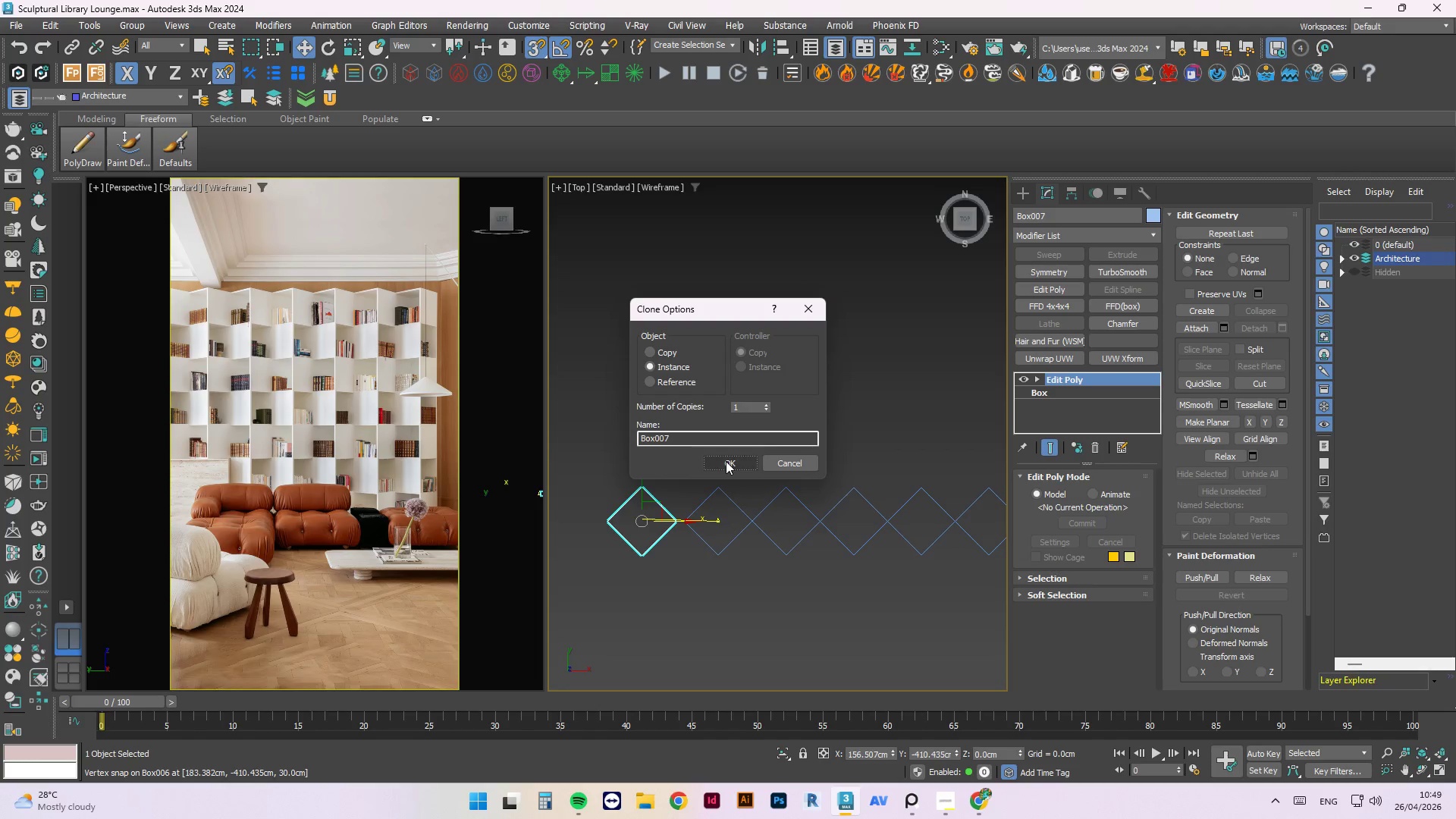 
left_click([726, 461])
 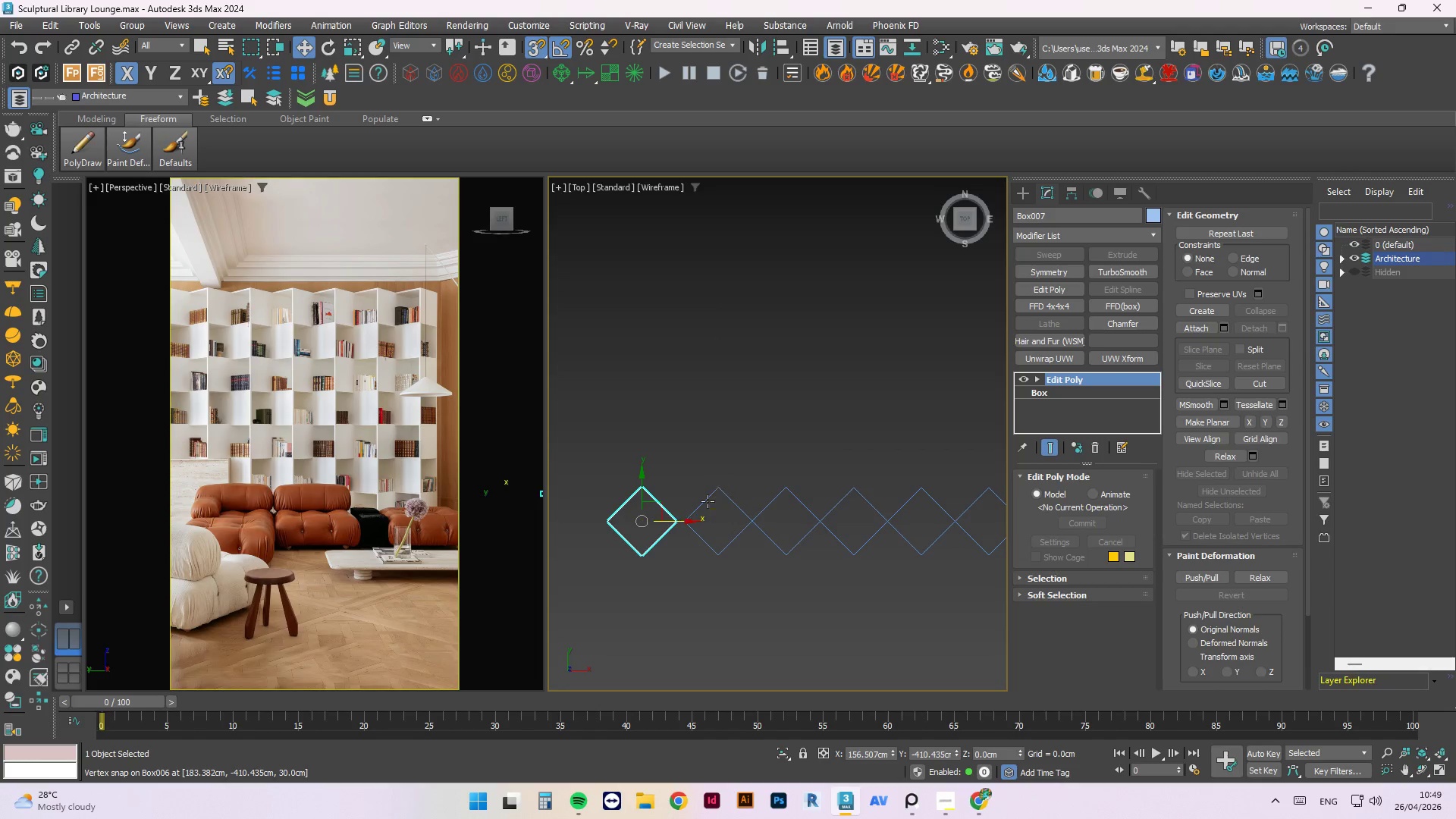 
scroll: coordinate [648, 525], scroll_direction: up, amount: 5.0
 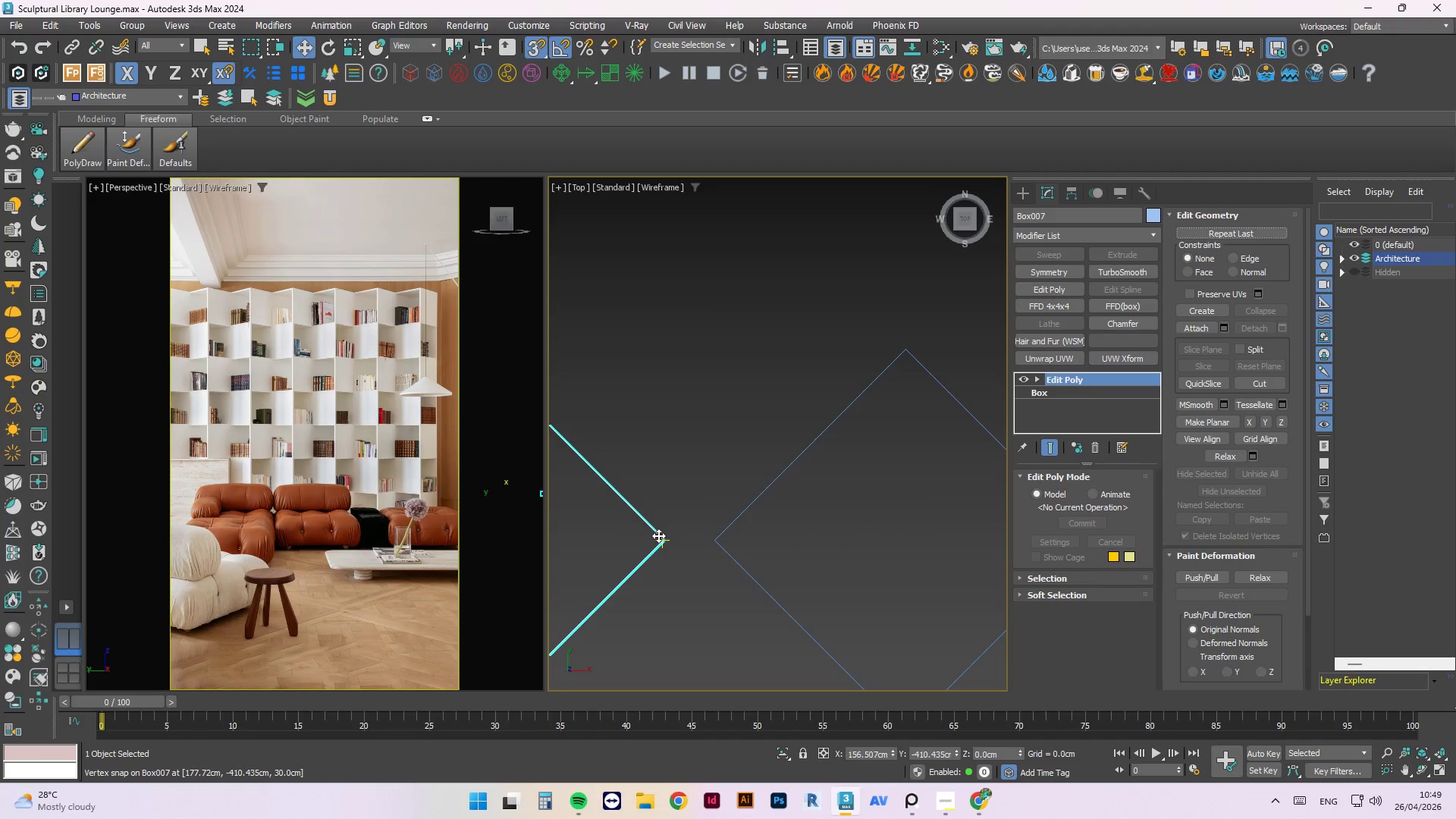 
left_click_drag(start_coordinate=[661, 538], to_coordinate=[712, 536])
 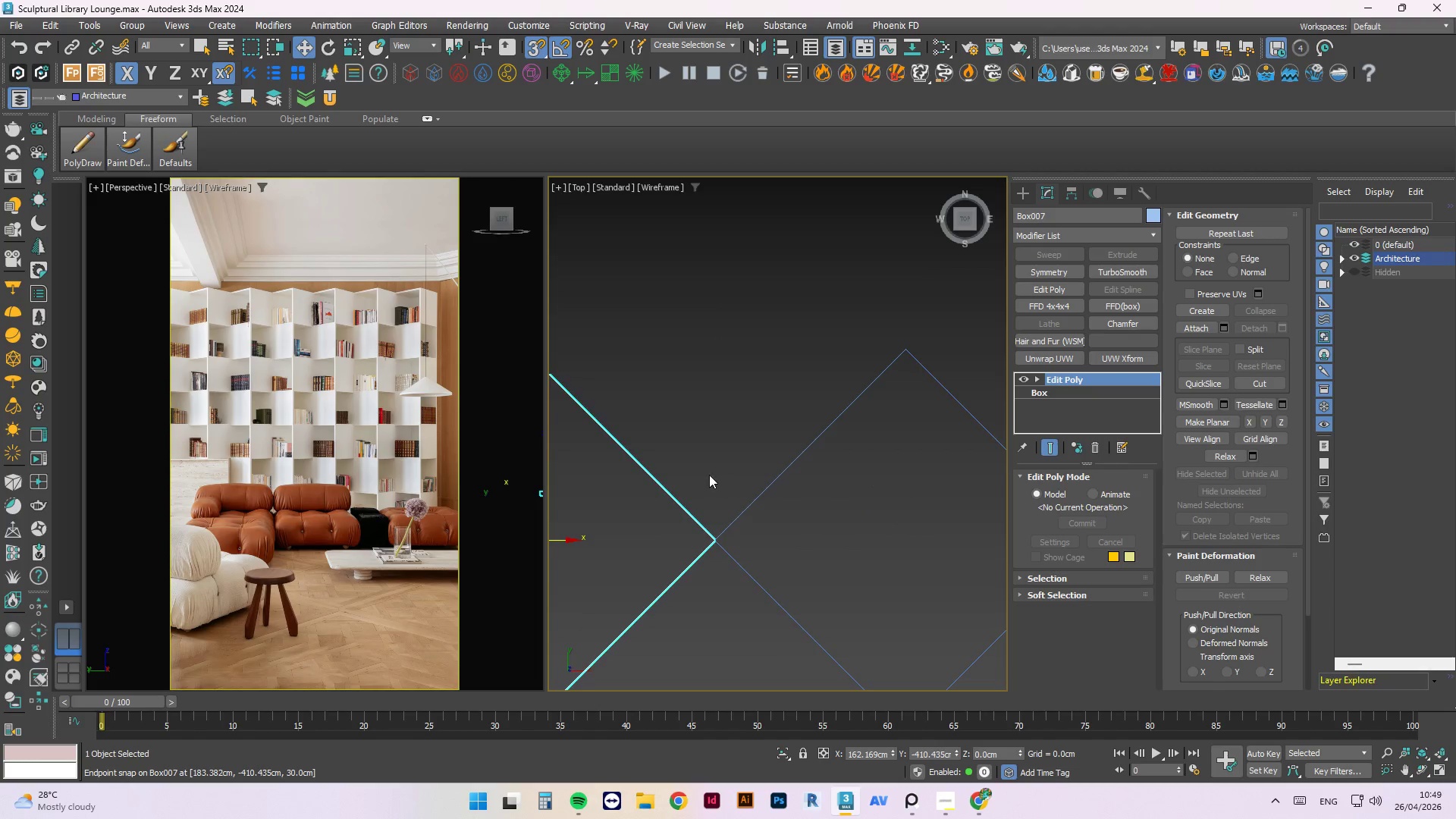 
left_click([726, 518])
 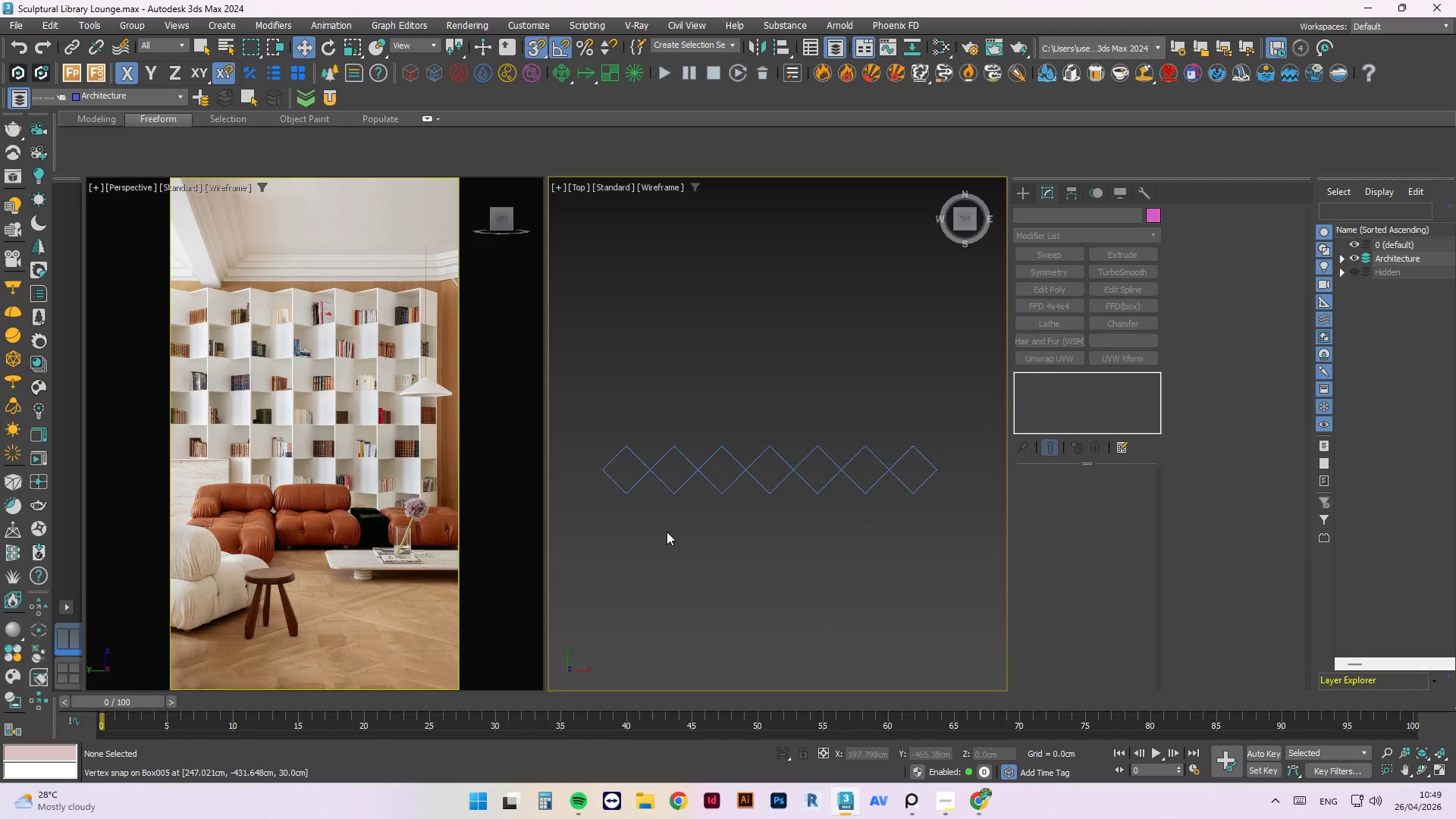 
scroll: coordinate [591, 453], scroll_direction: down, amount: 6.0
 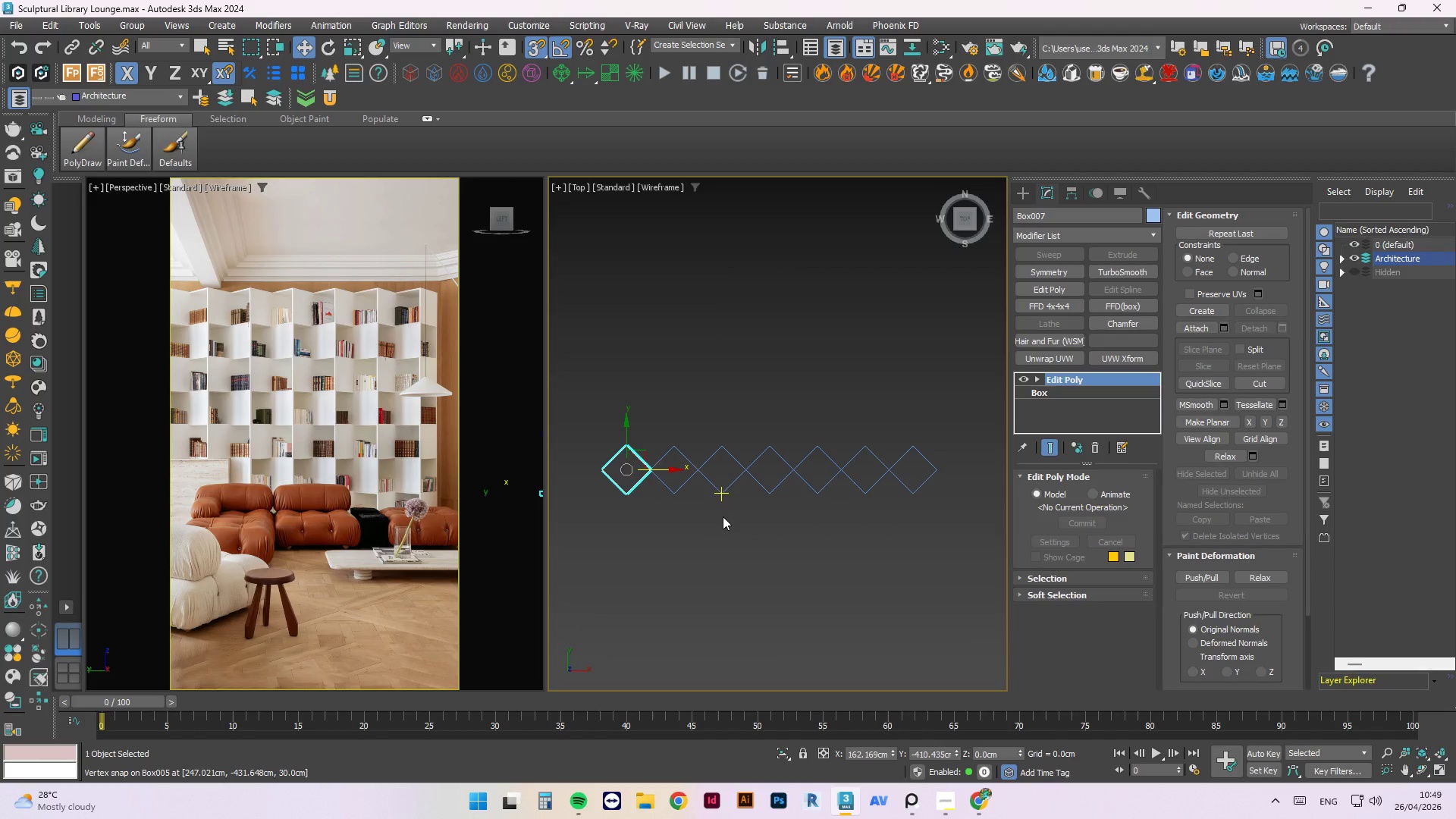 
hold_key(key=AltLeft, duration=1.27)
 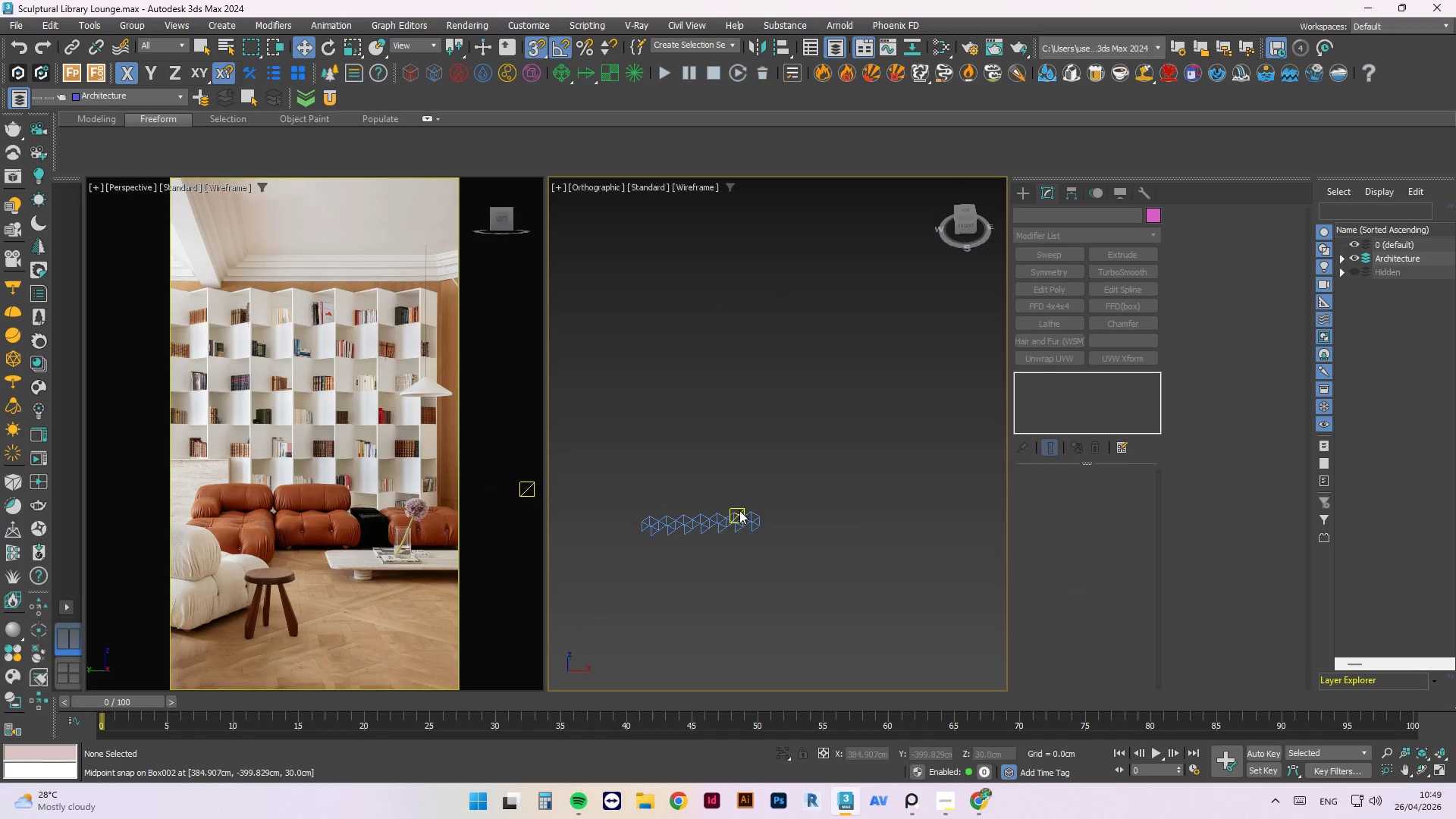 
scroll: coordinate [667, 532], scroll_direction: down, amount: 3.0
 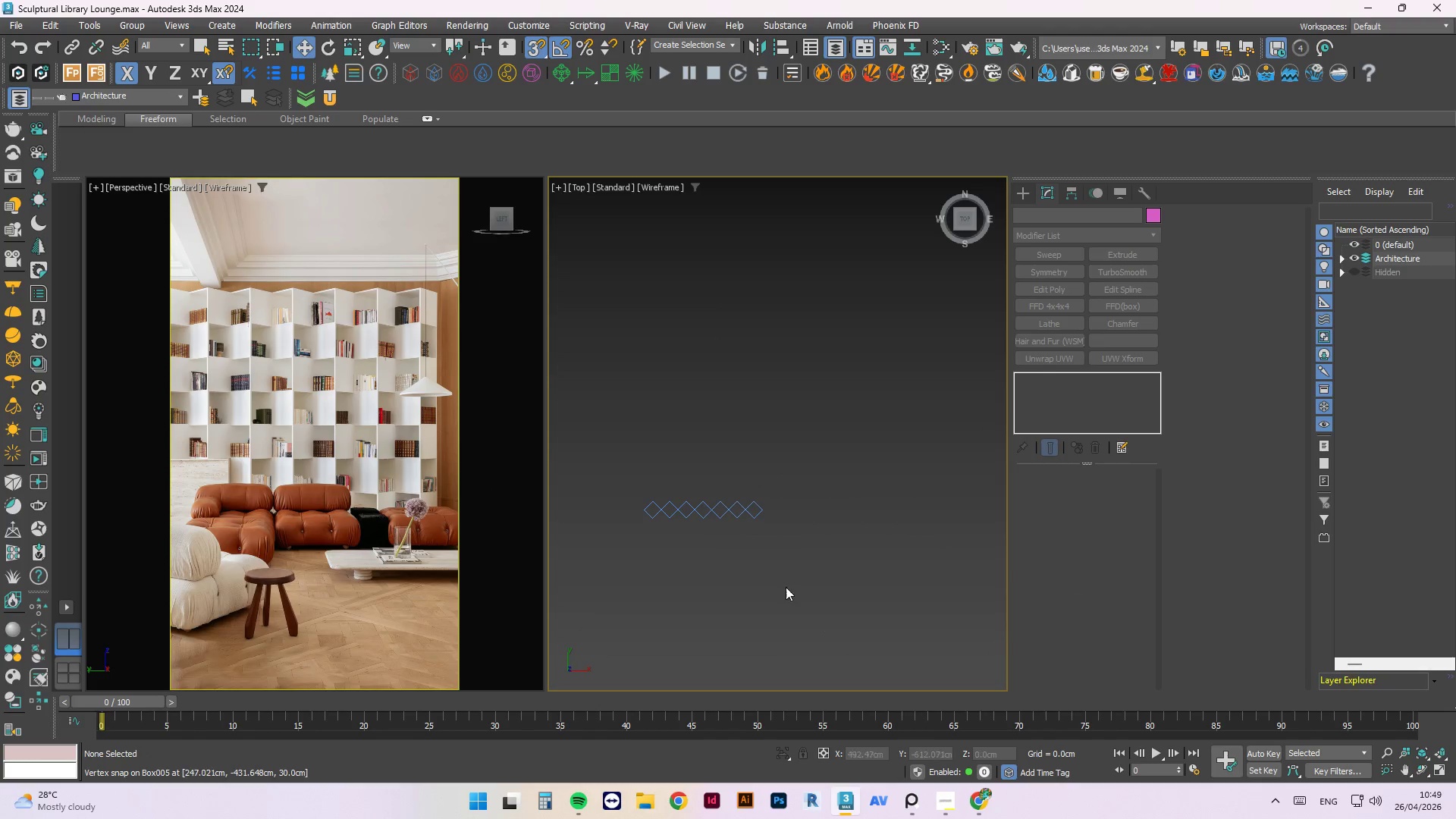 
scroll: coordinate [739, 511], scroll_direction: up, amount: 3.0
 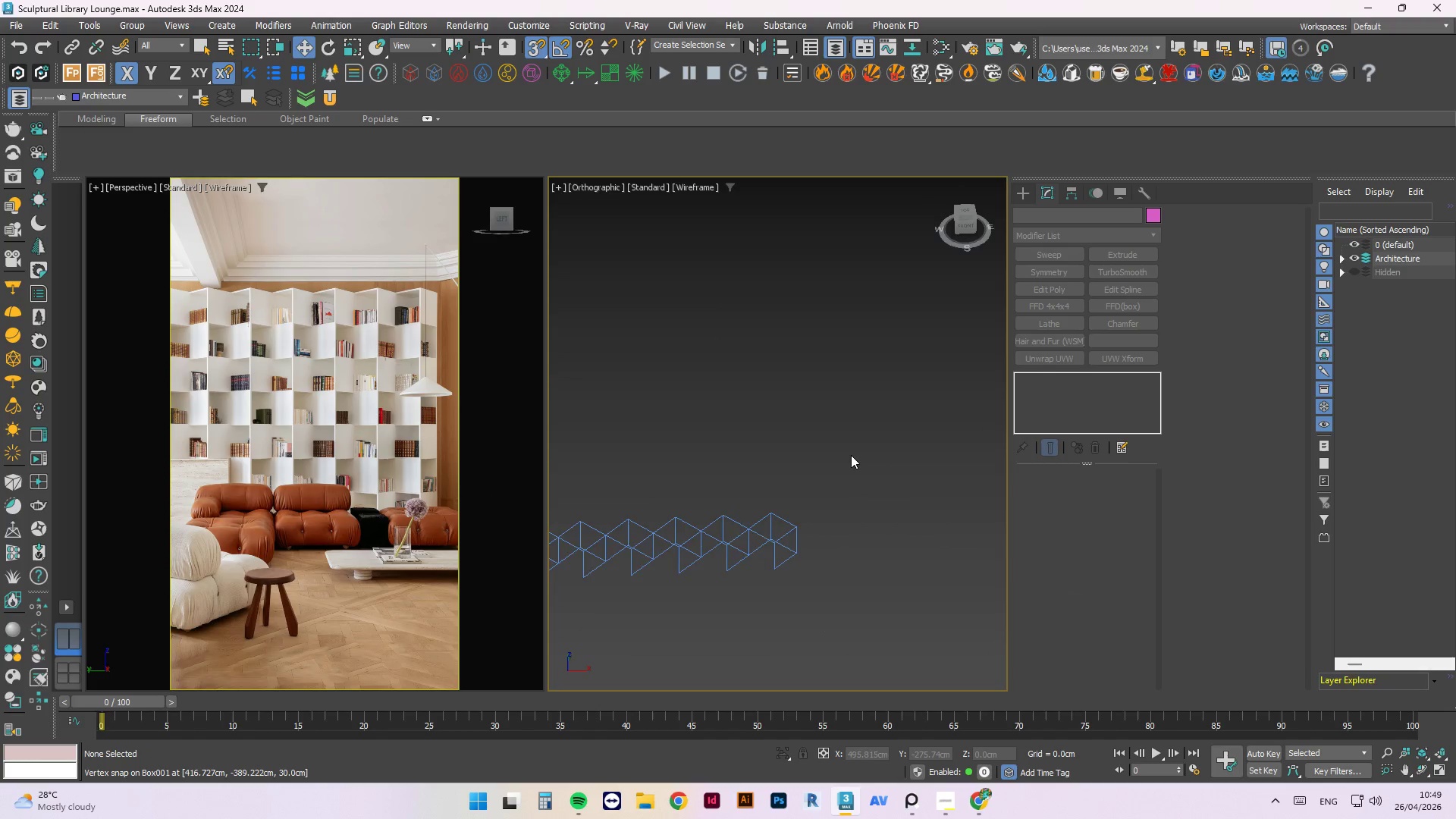 
left_click([821, 475])
 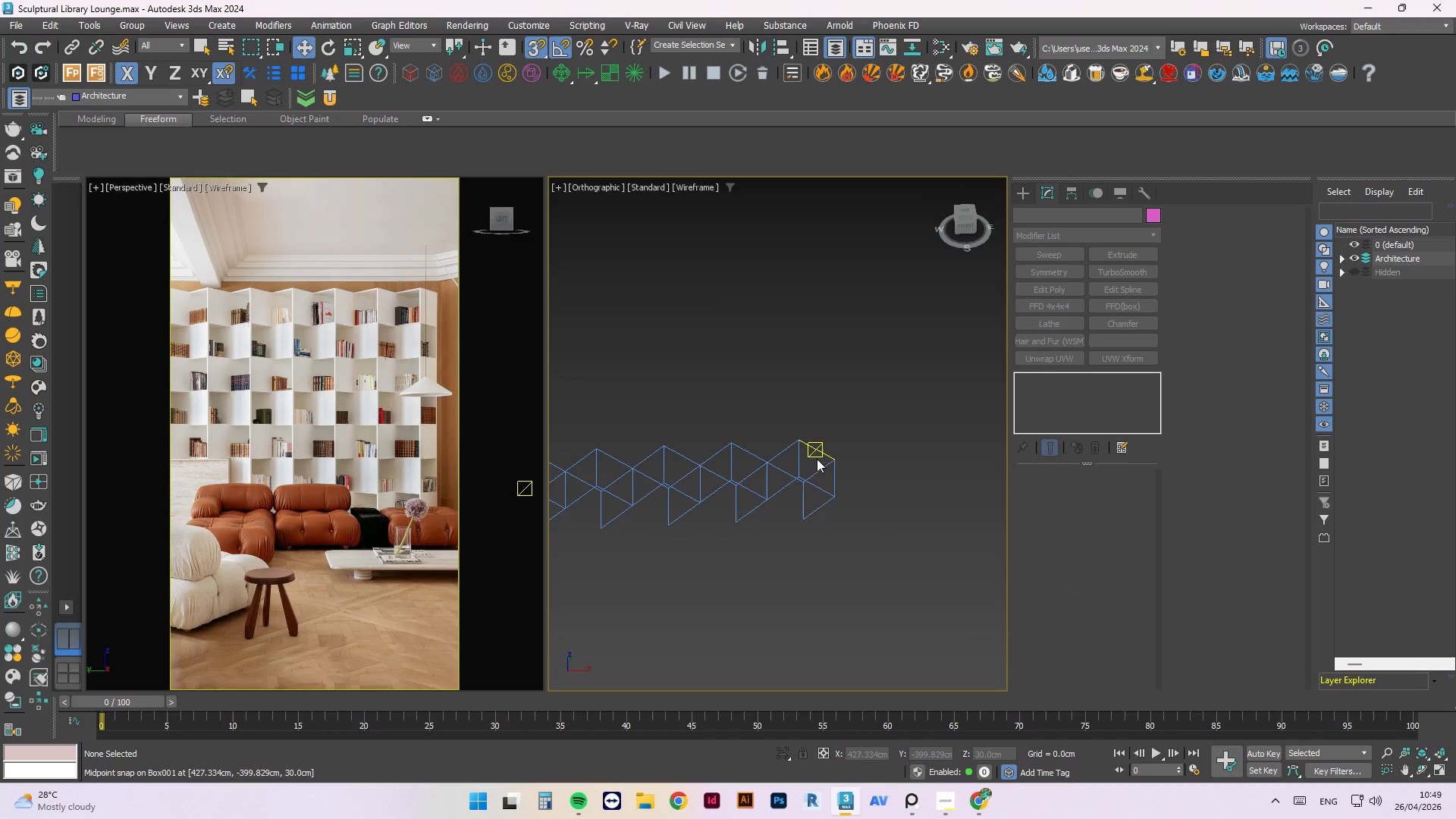 
scroll: coordinate [817, 508], scroll_direction: up, amount: 1.0
 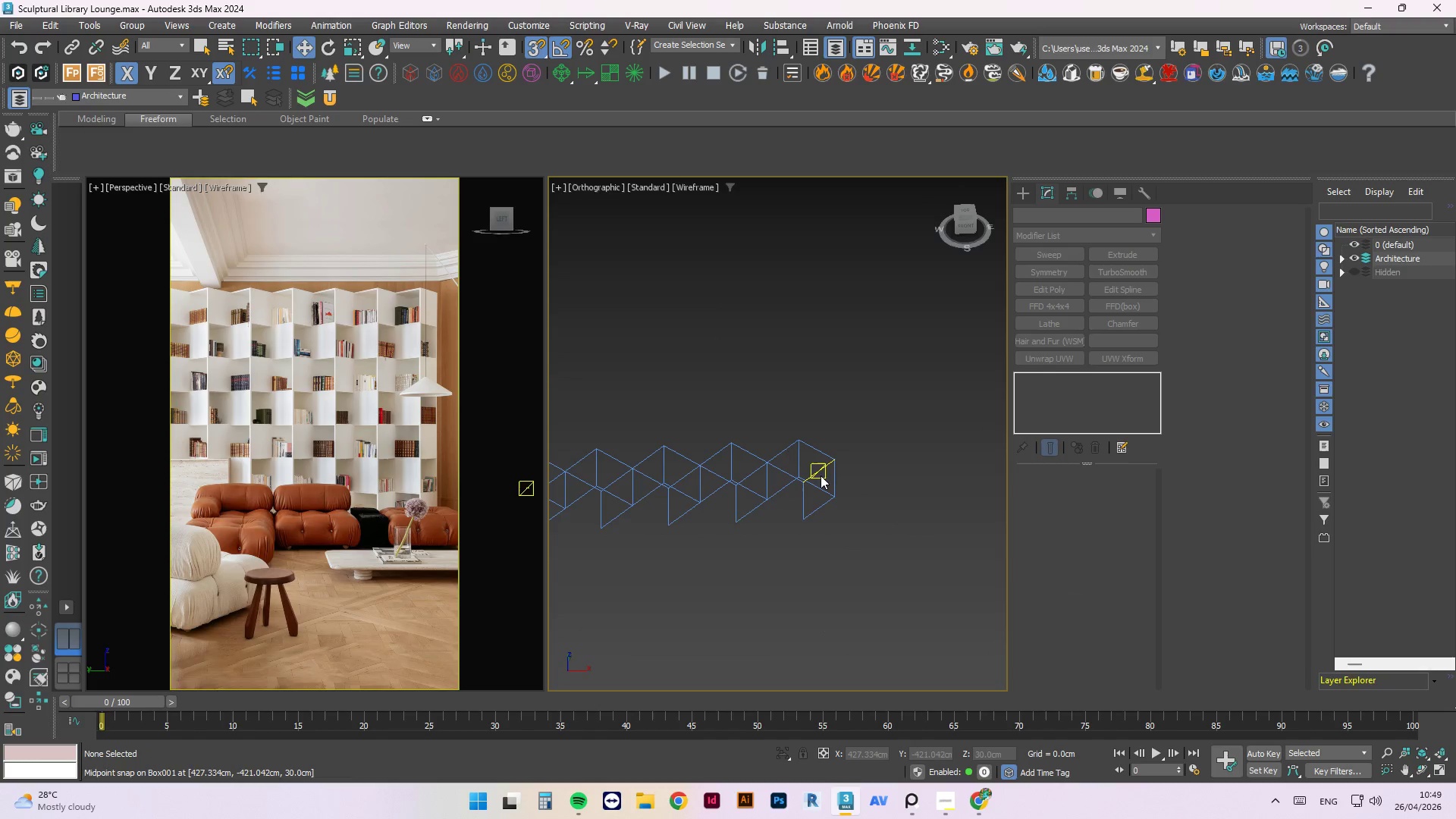 
double_click([823, 466])
 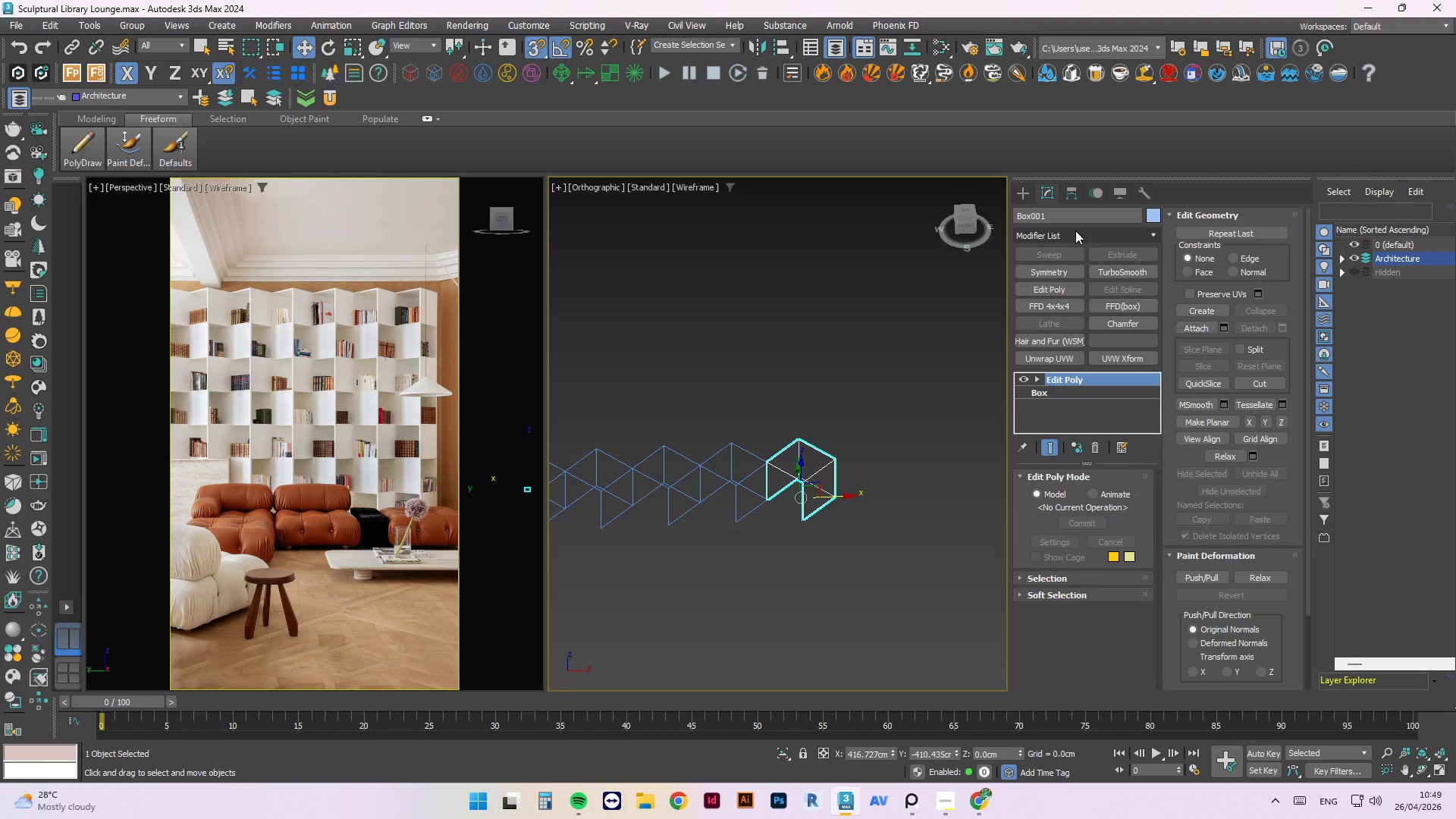 
wait(5.16)
 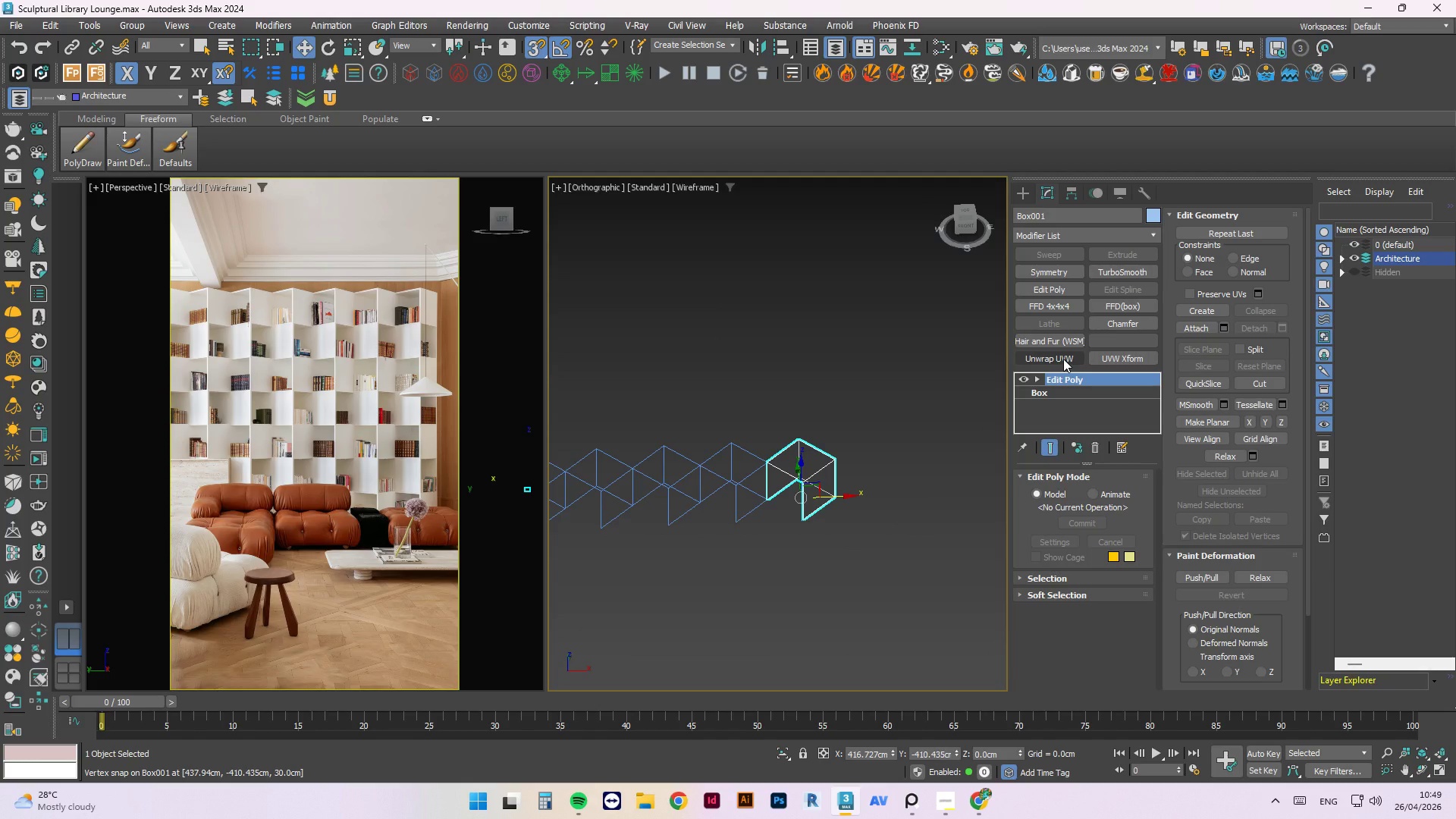 
left_click([1075, 231])
 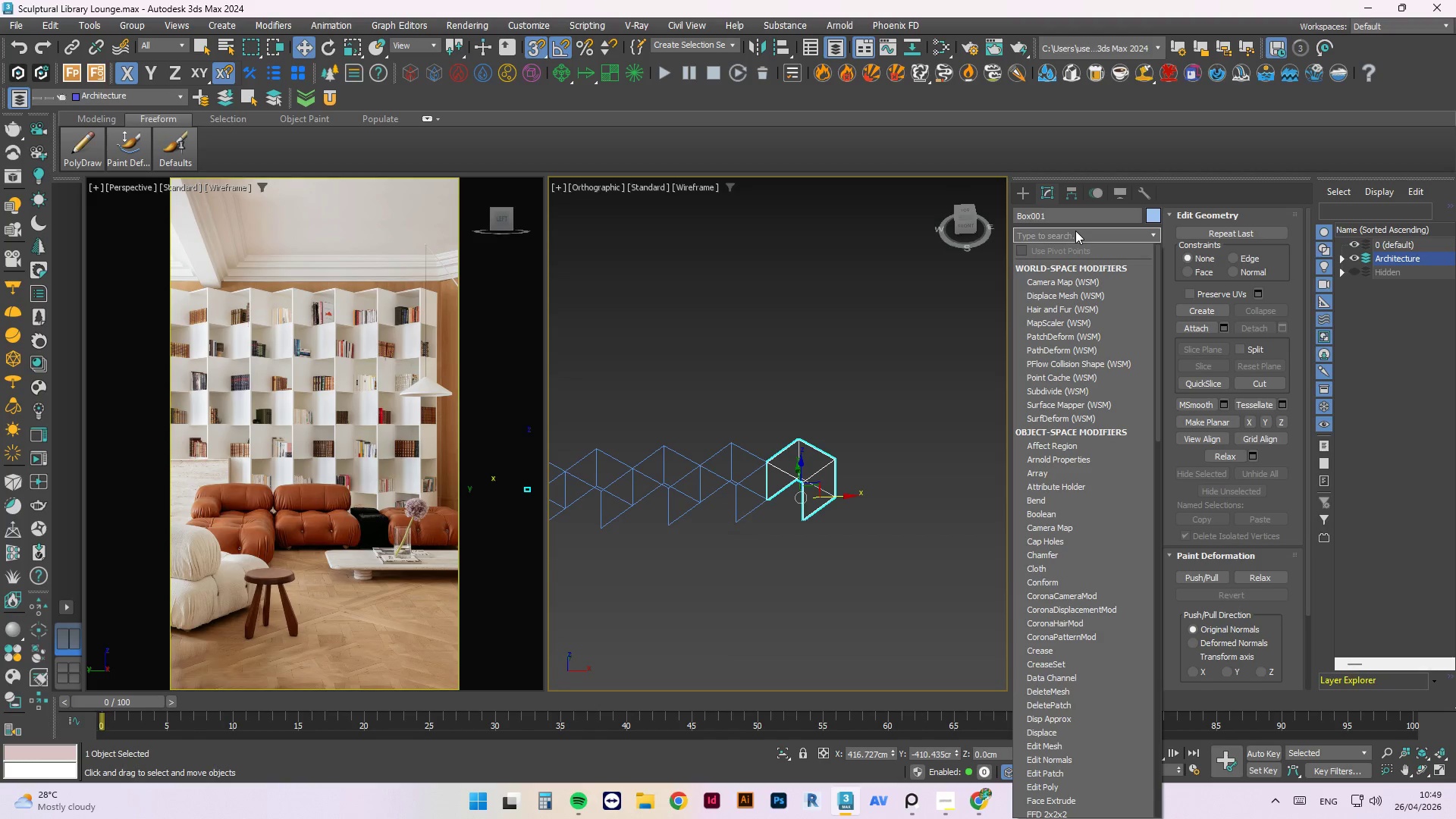 
type(she)
 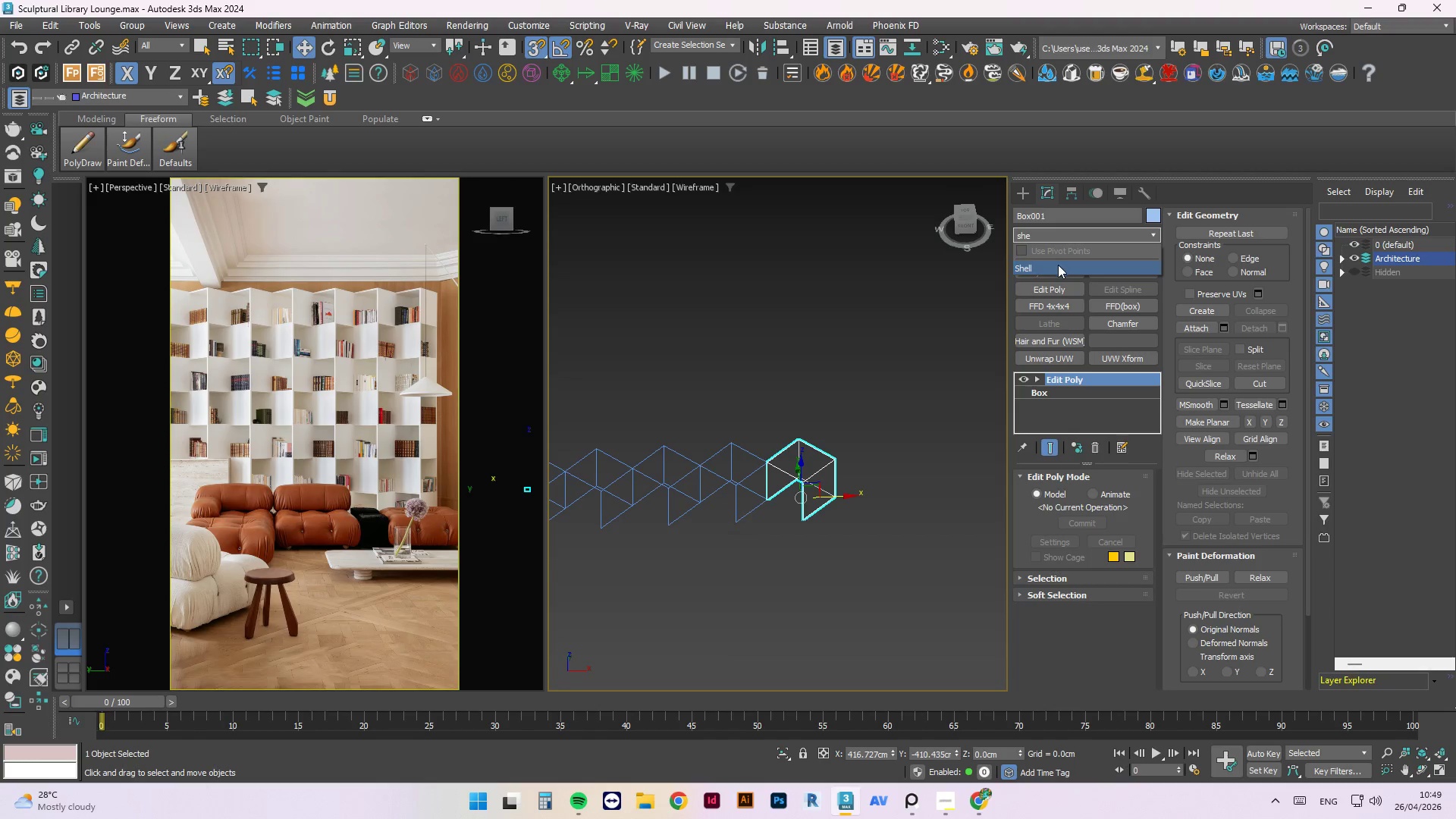 
left_click([1058, 265])
 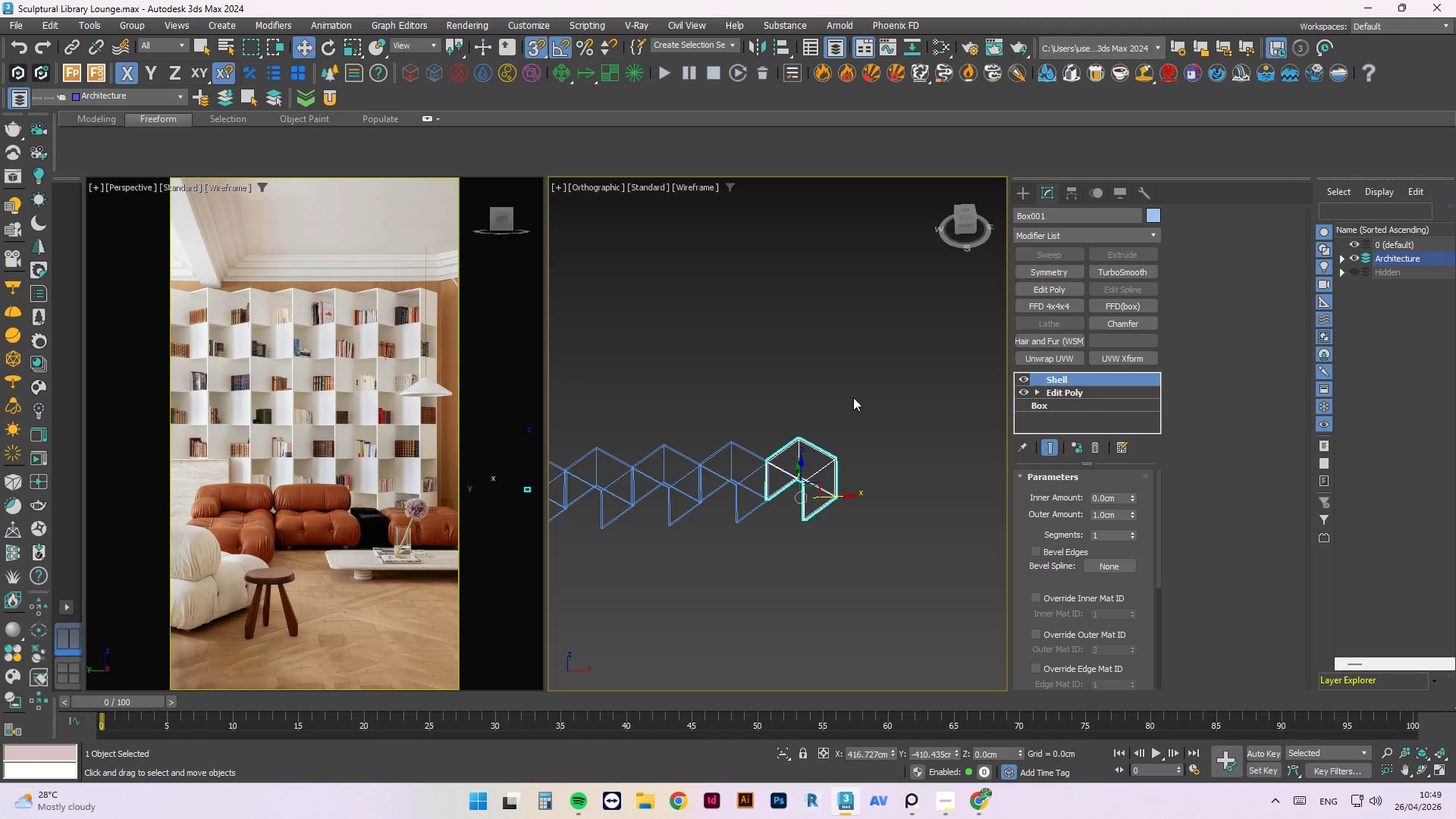 
scroll: coordinate [937, 484], scroll_direction: up, amount: 5.0
 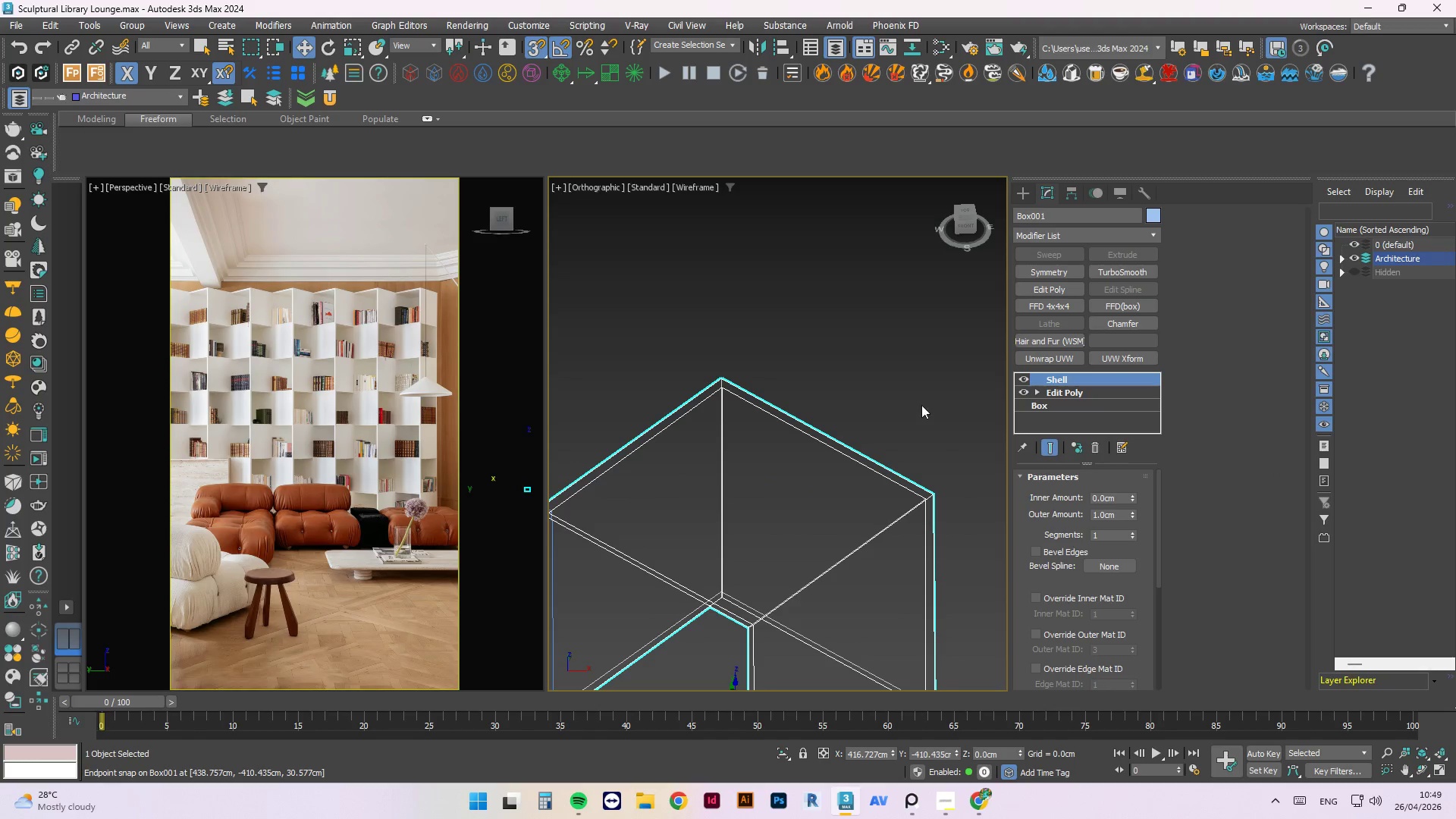 
scroll: coordinate [921, 403], scroll_direction: down, amount: 1.0
 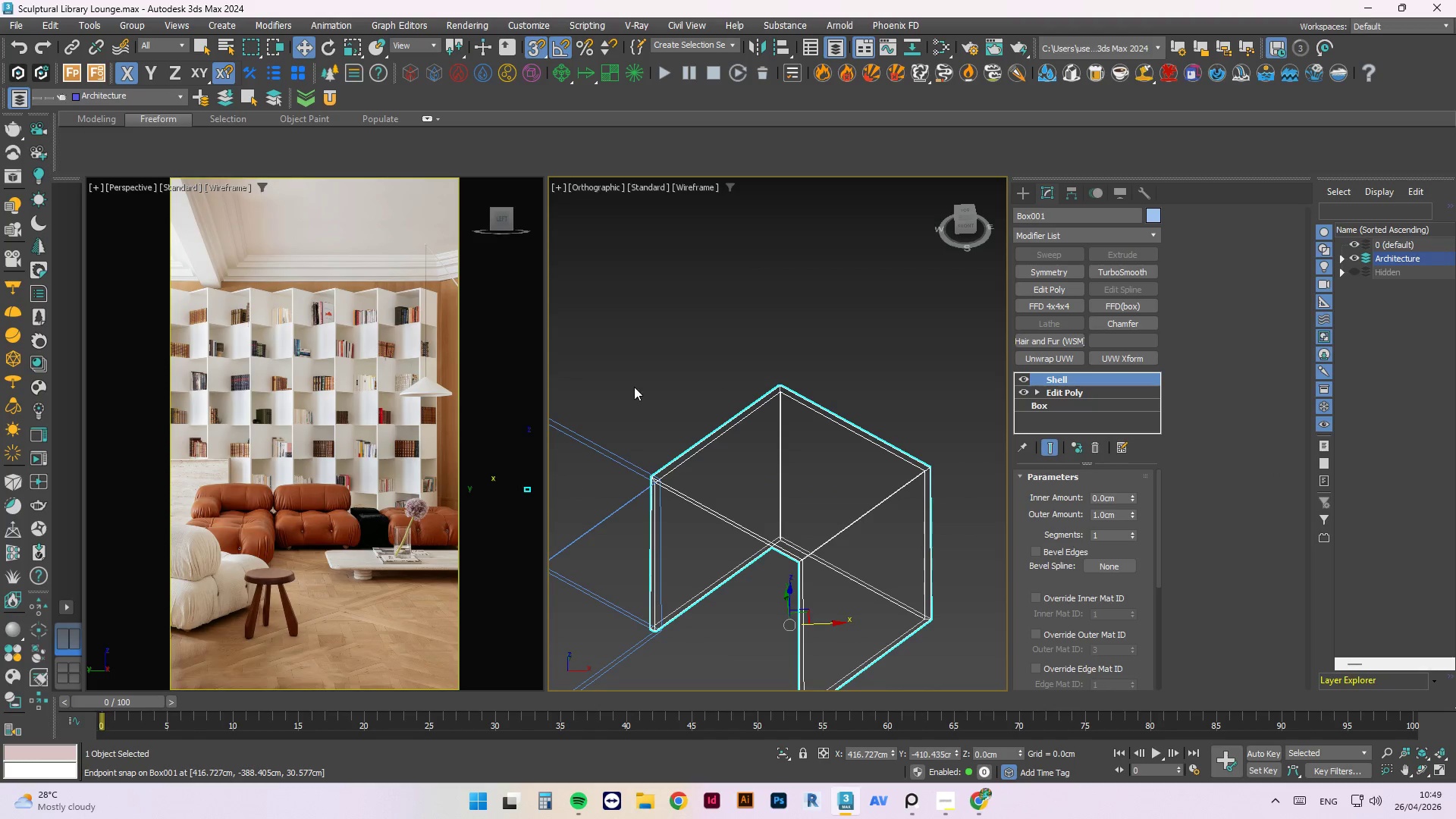 
scroll: coordinate [667, 526], scroll_direction: up, amount: 3.0
 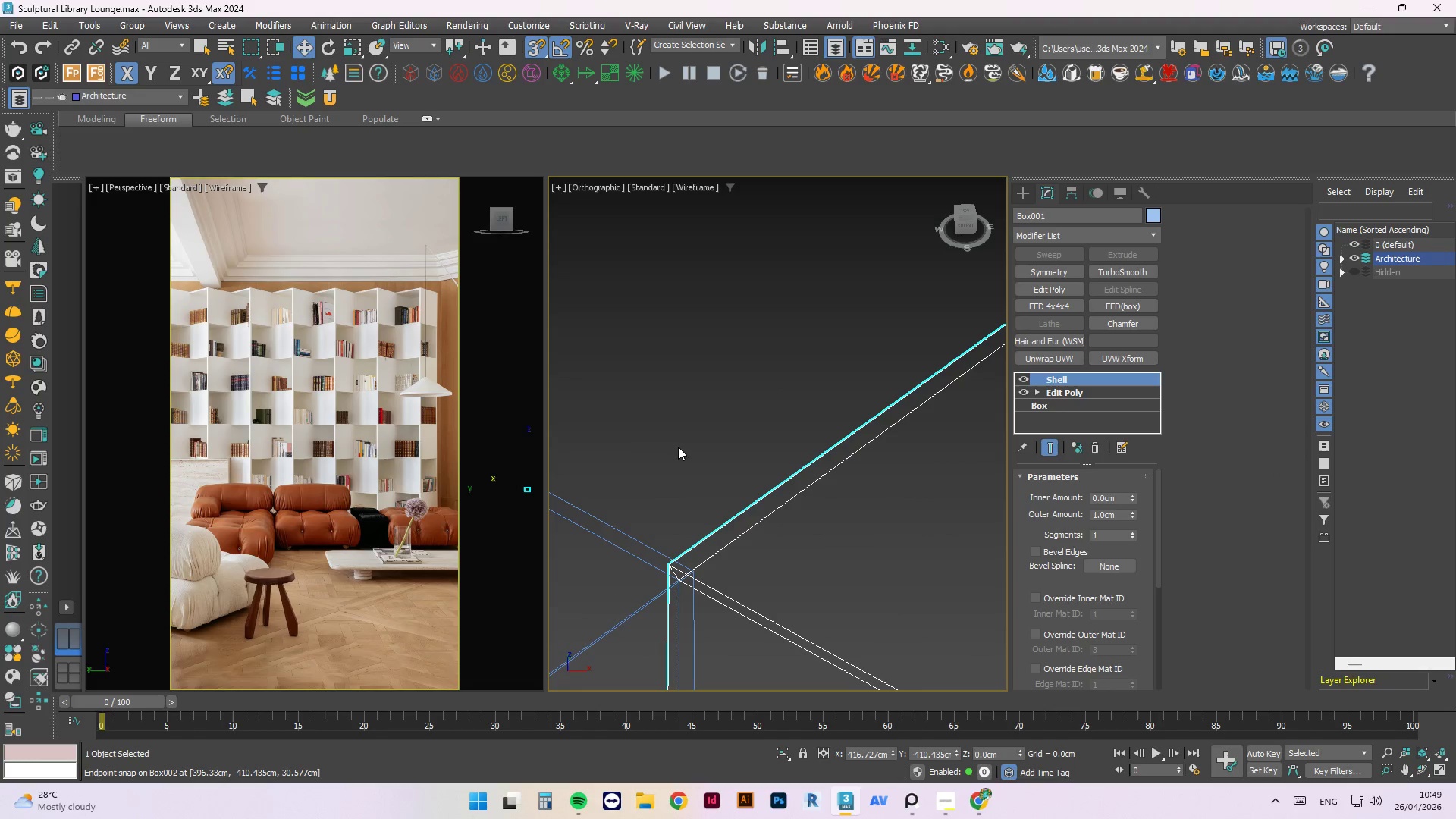 
key(T)
 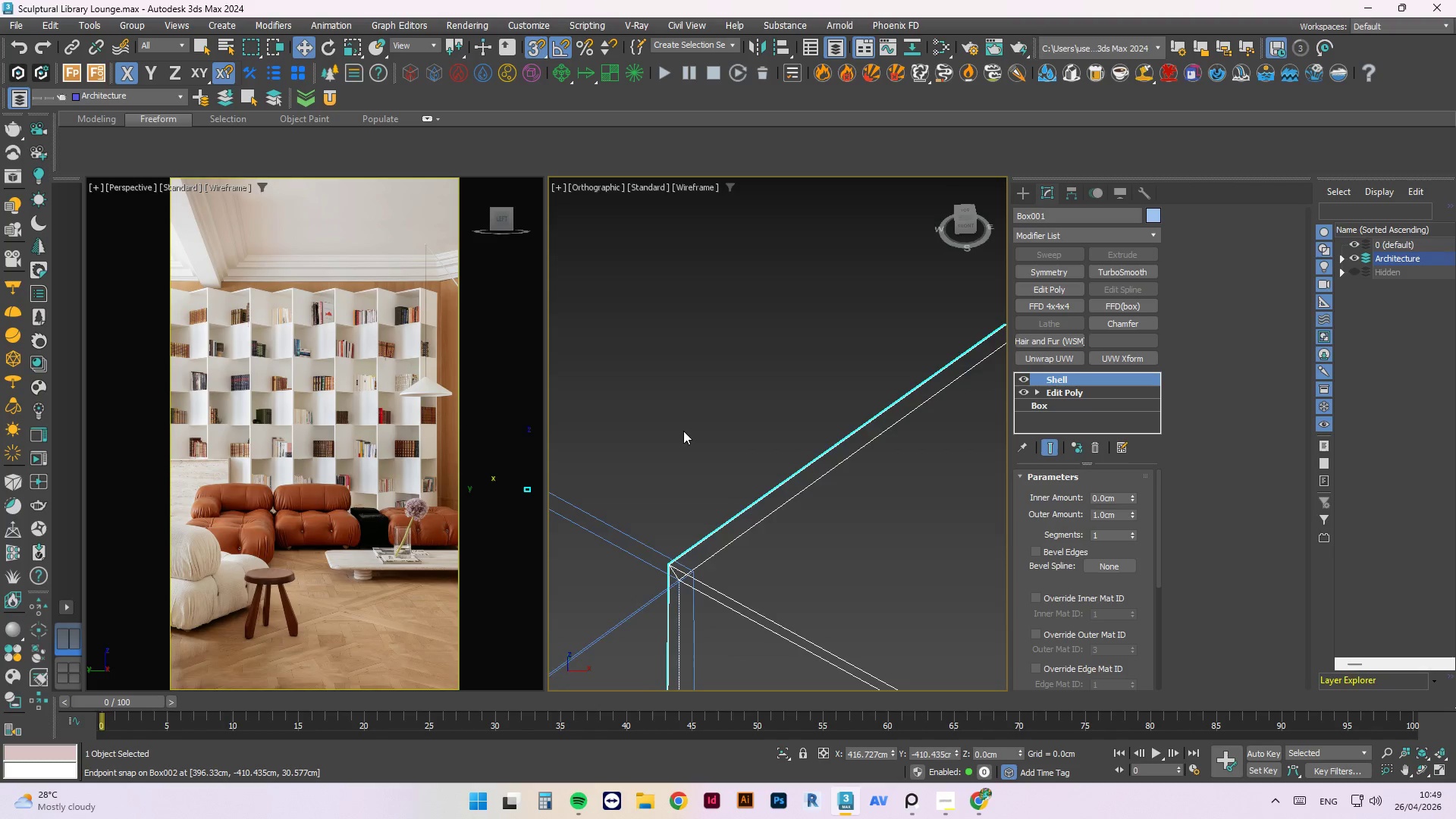 
left_click([694, 422])
 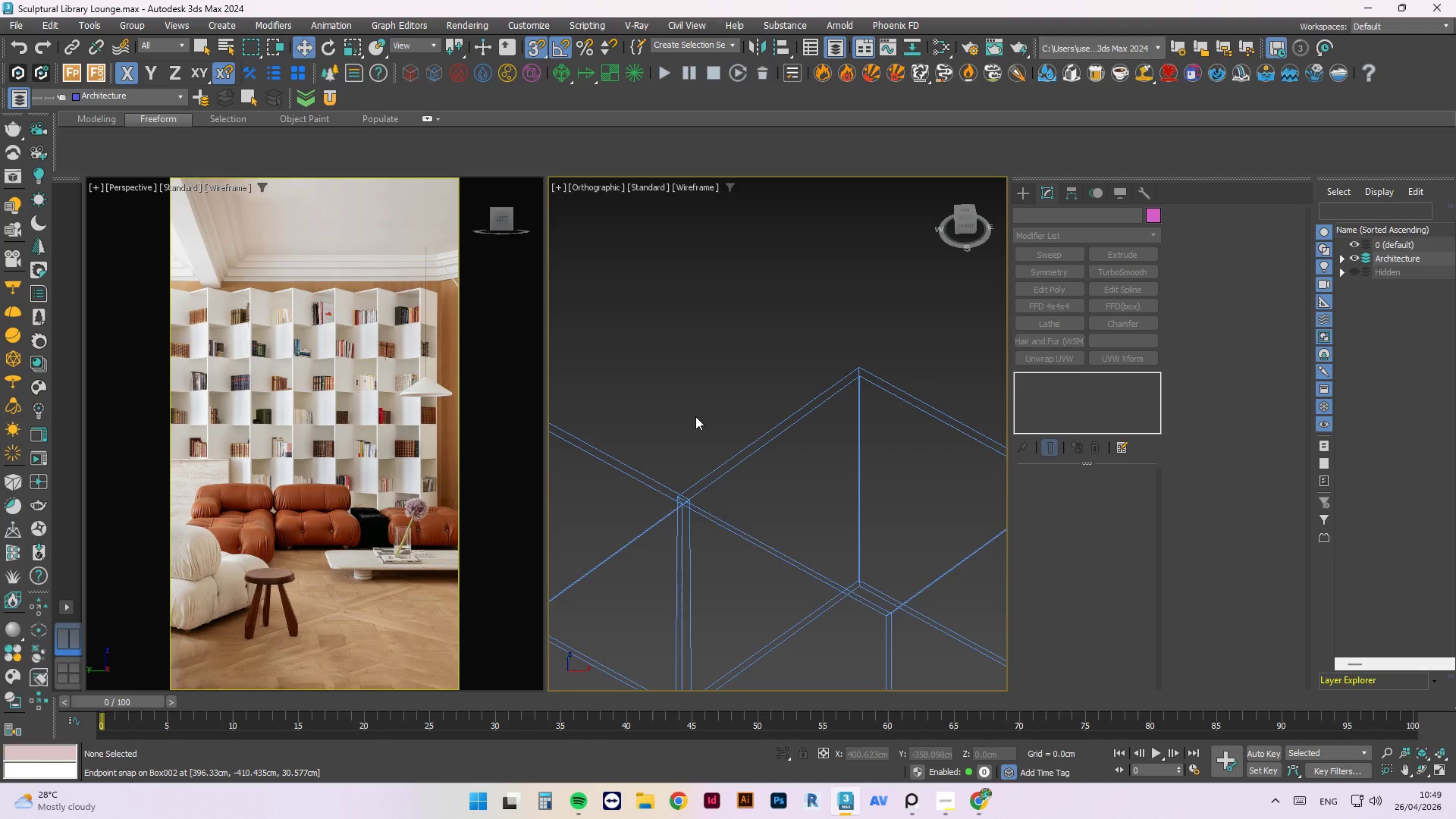 
scroll: coordinate [686, 428], scroll_direction: down, amount: 2.0
 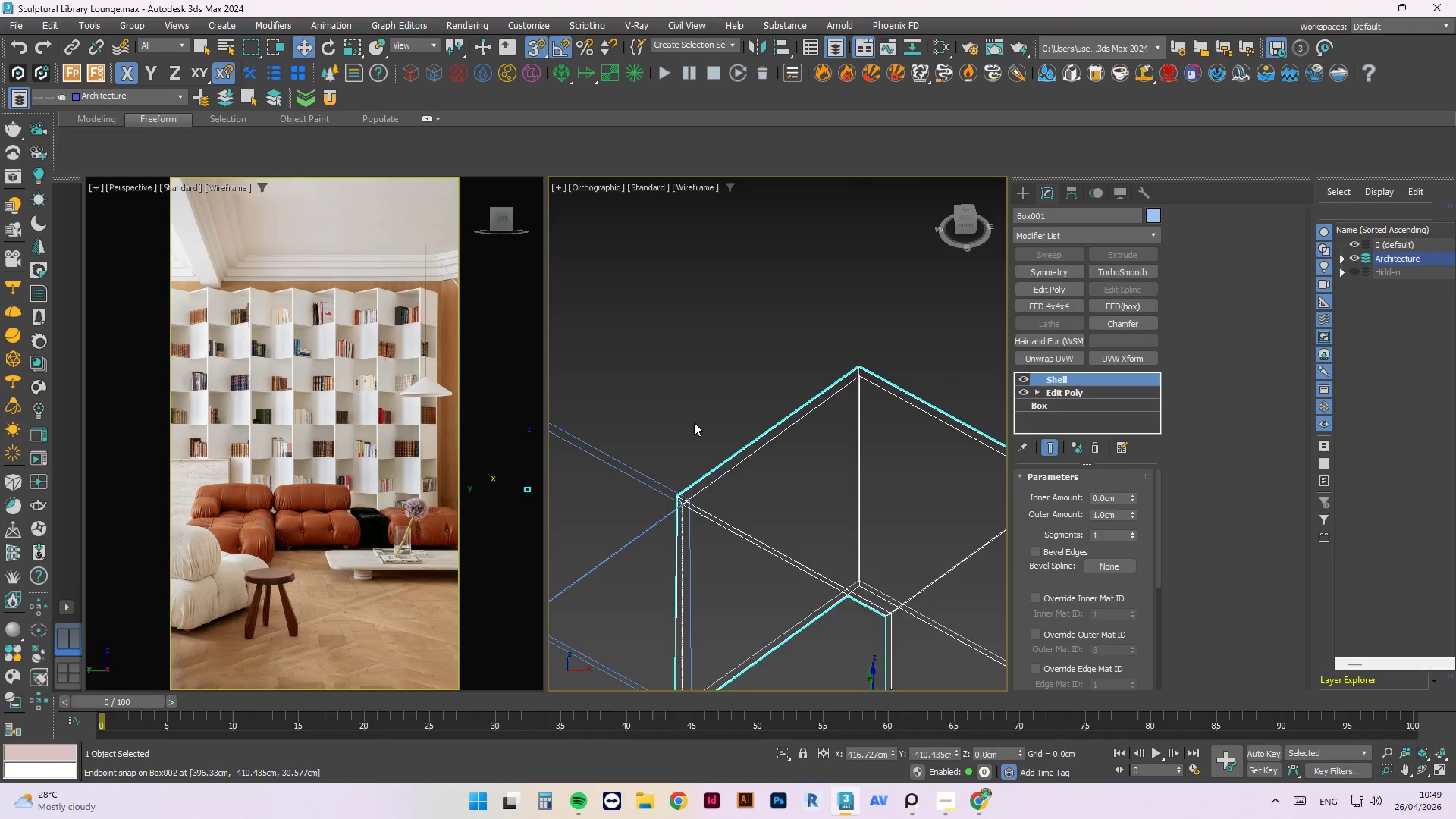 
type(tz)
 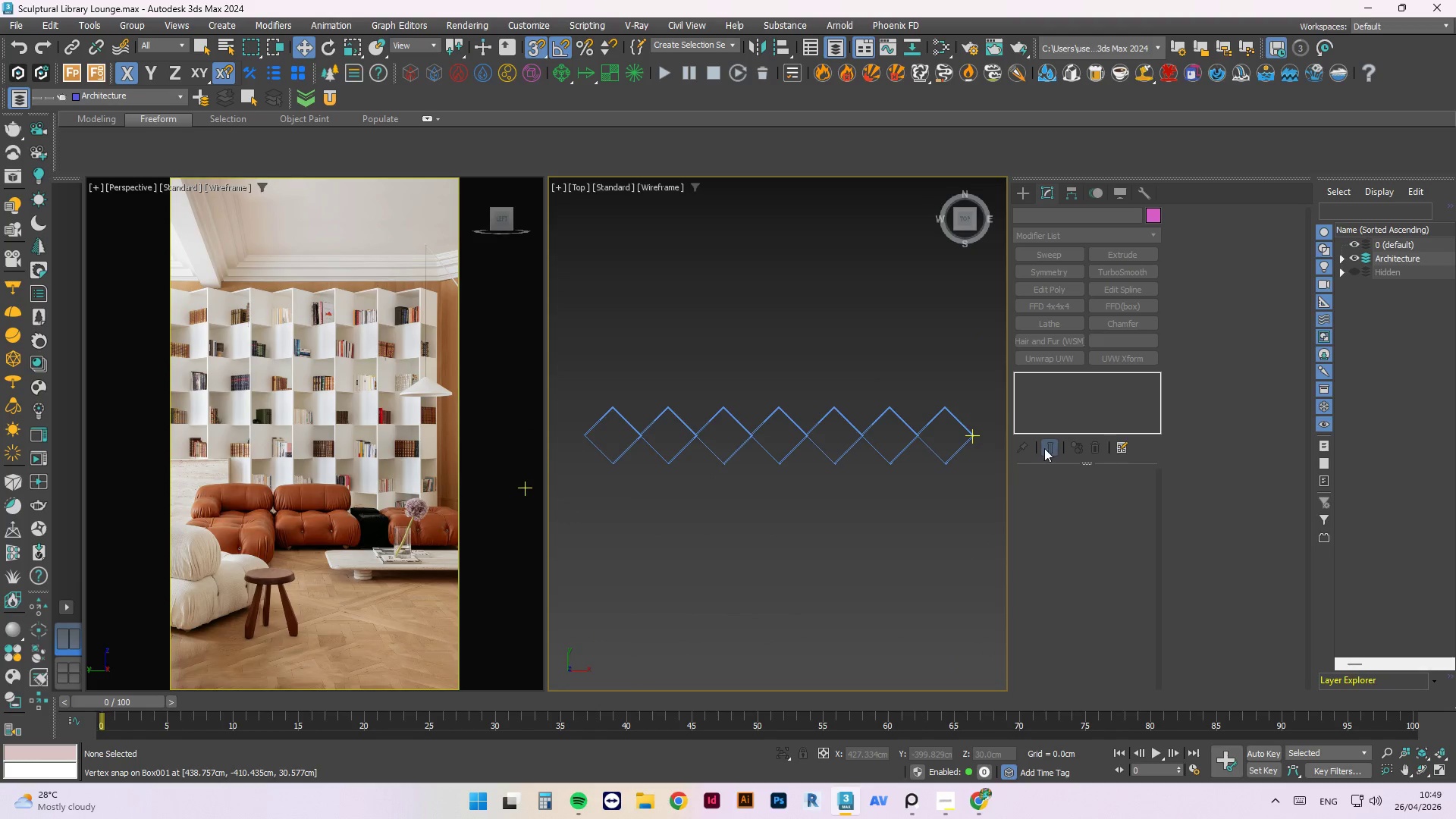 
scroll: coordinate [809, 491], scroll_direction: up, amount: 12.0
 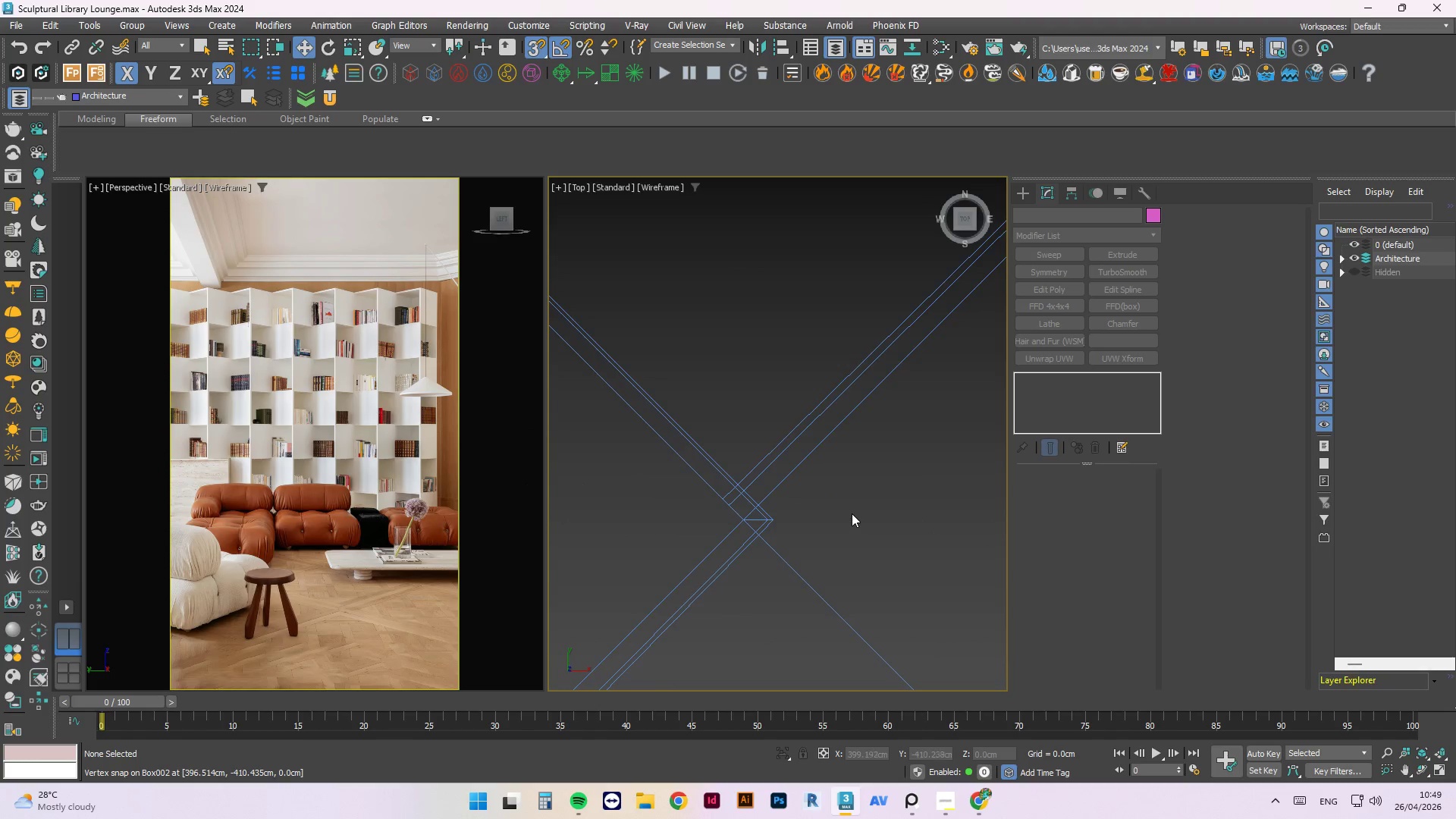 
left_click([818, 491])
 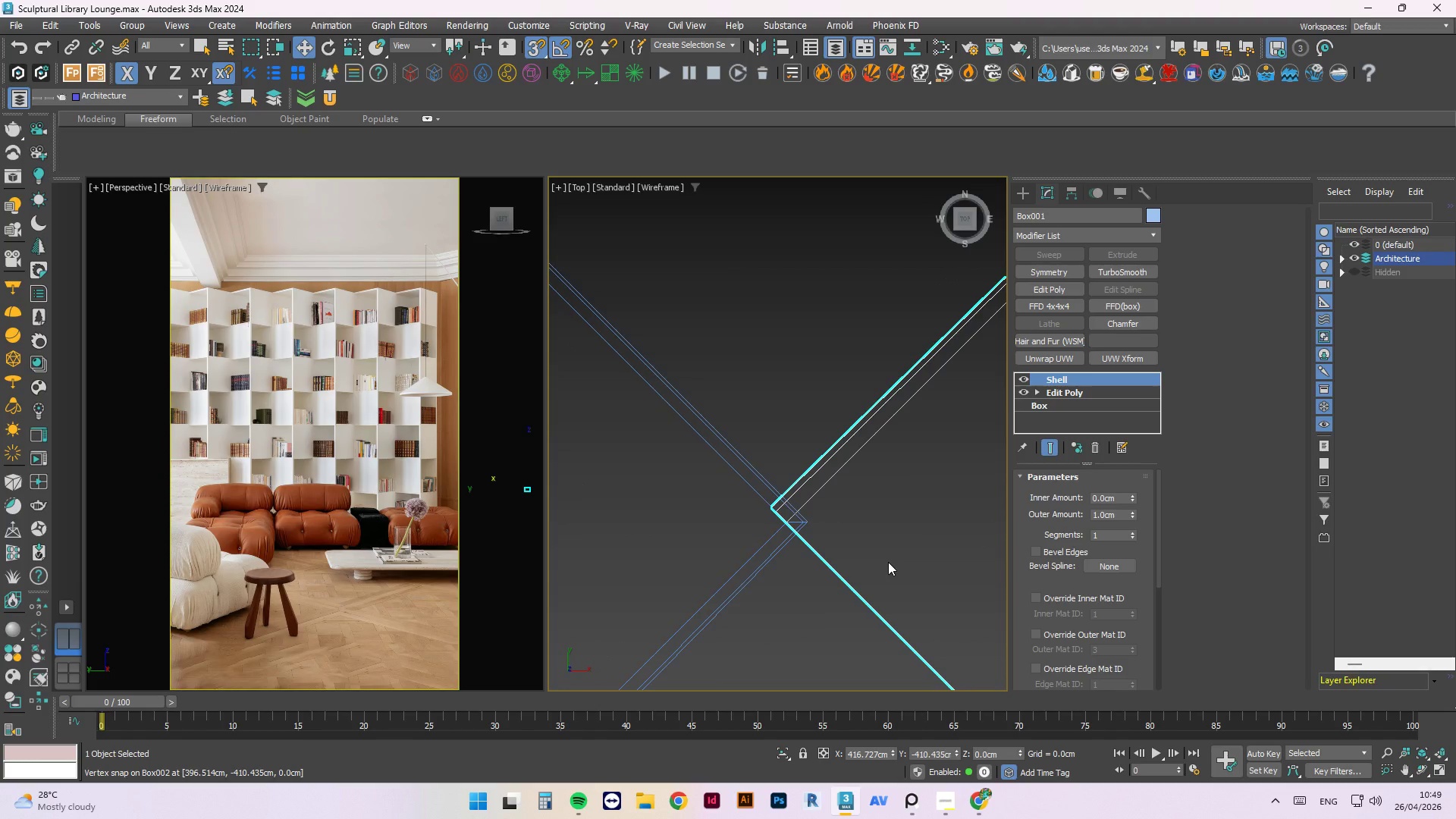 
scroll: coordinate [822, 501], scroll_direction: down, amount: 1.0
 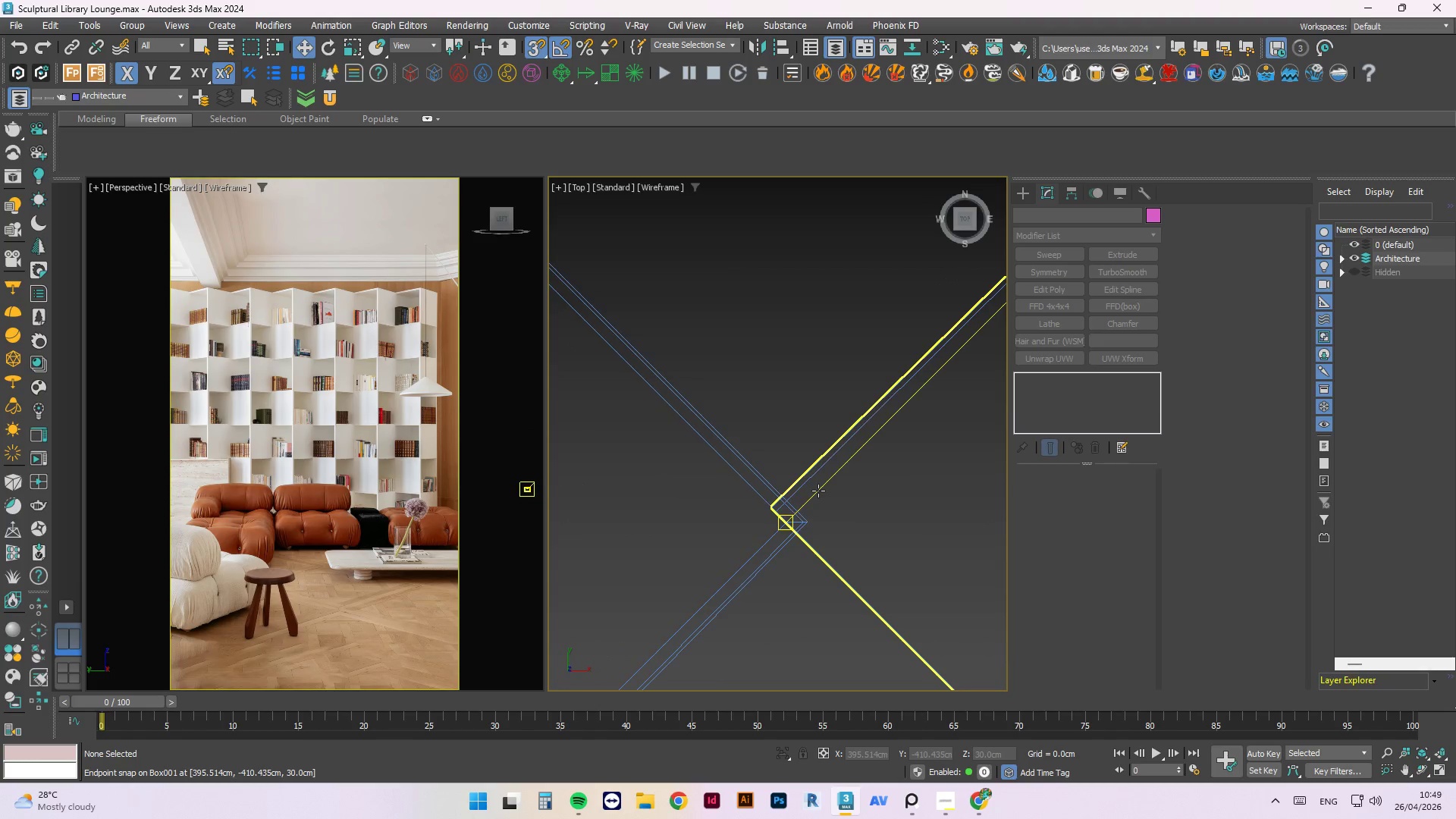 
hold_key(key=AltLeft, duration=3.3)
 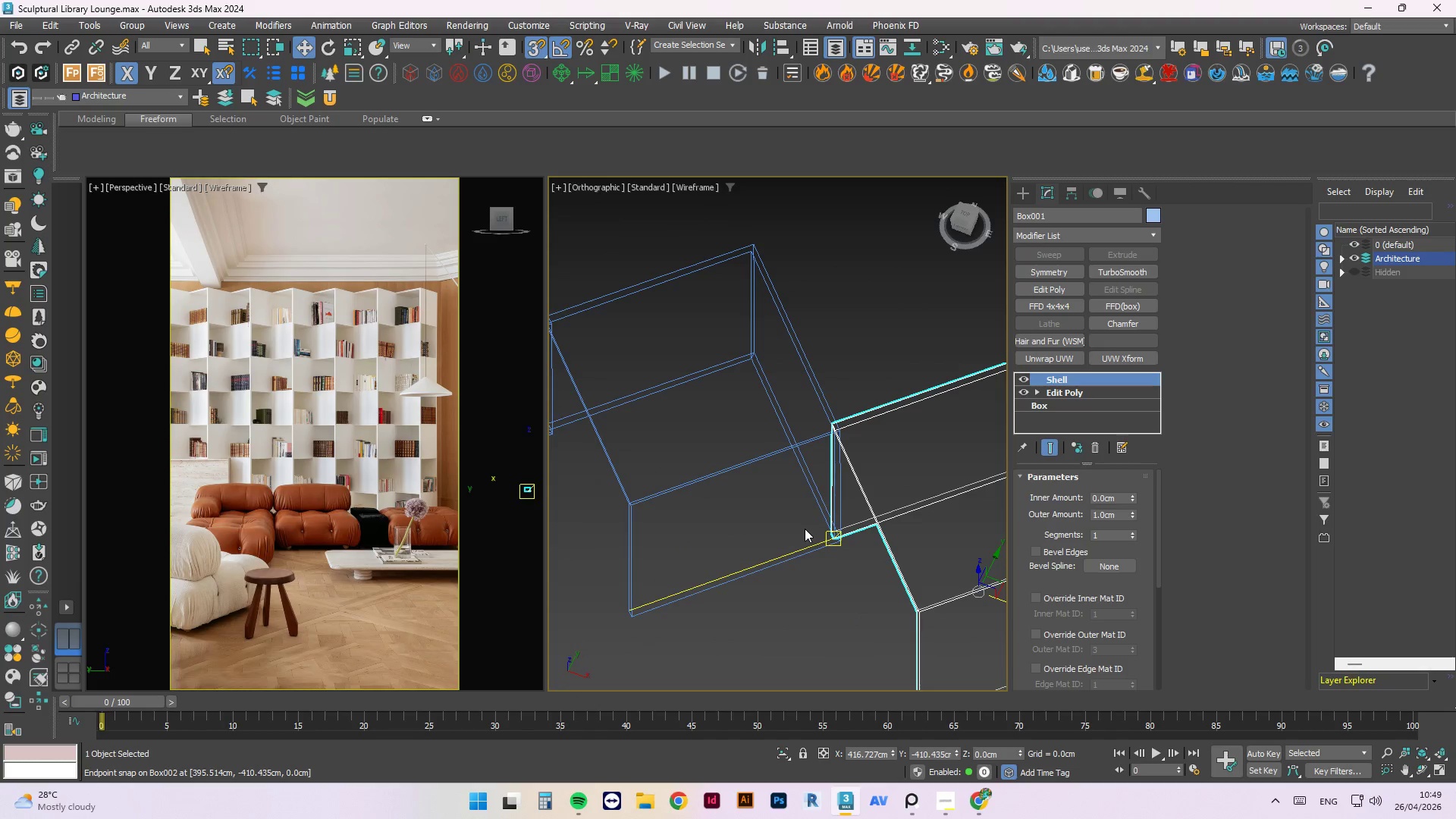 
scroll: coordinate [827, 566], scroll_direction: down, amount: 3.0
 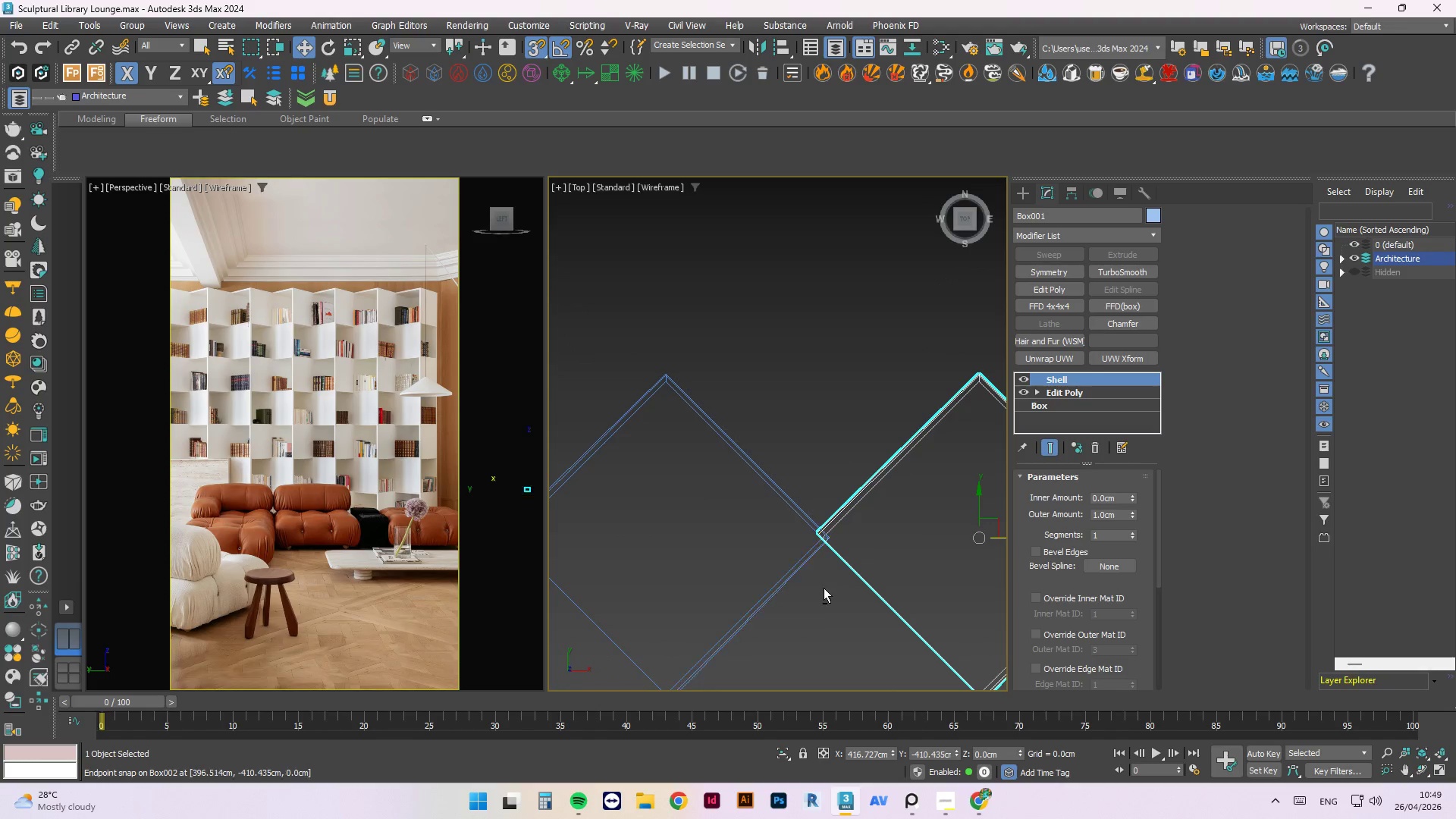 
key(T)
 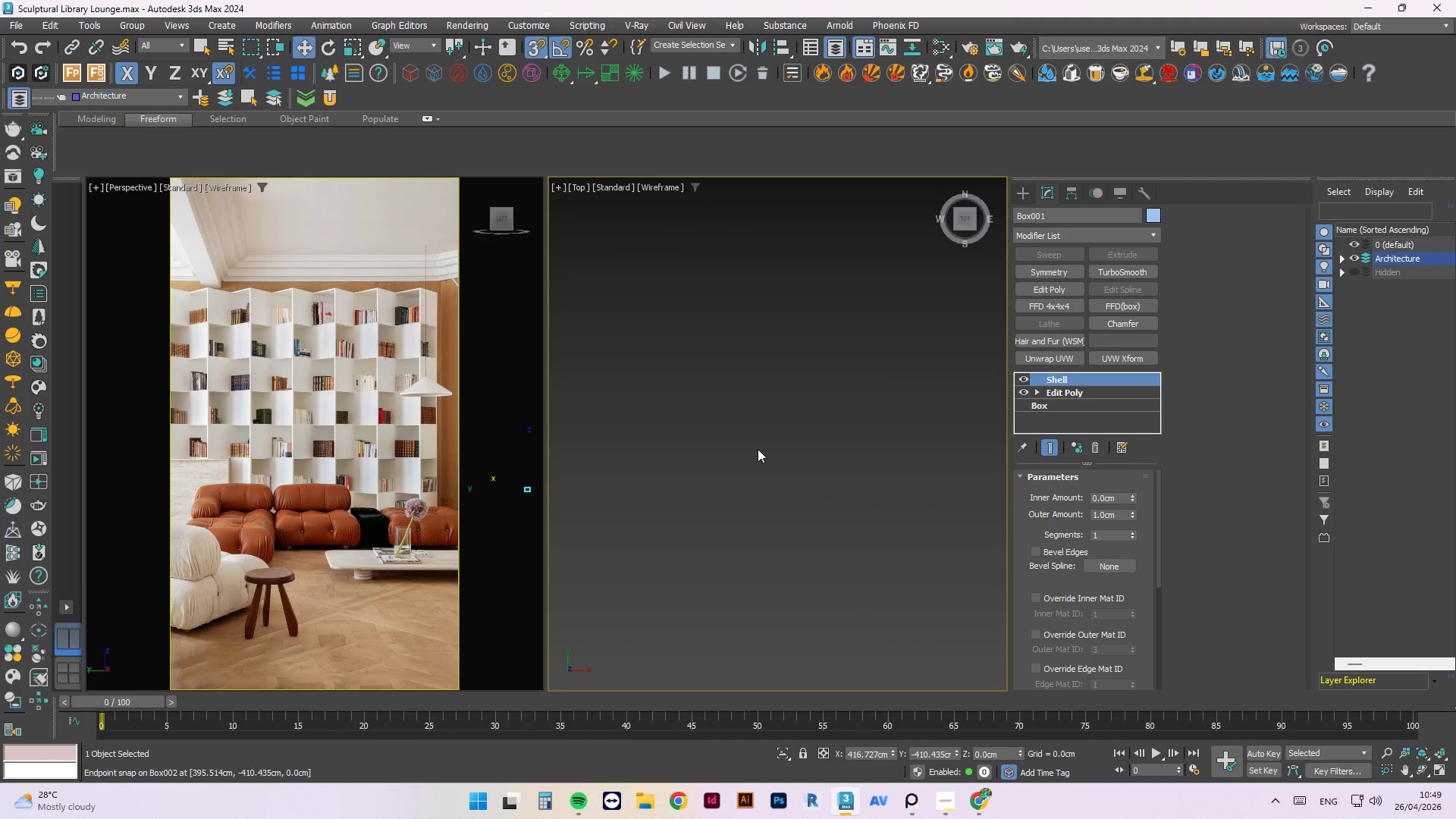 
key(Z)
 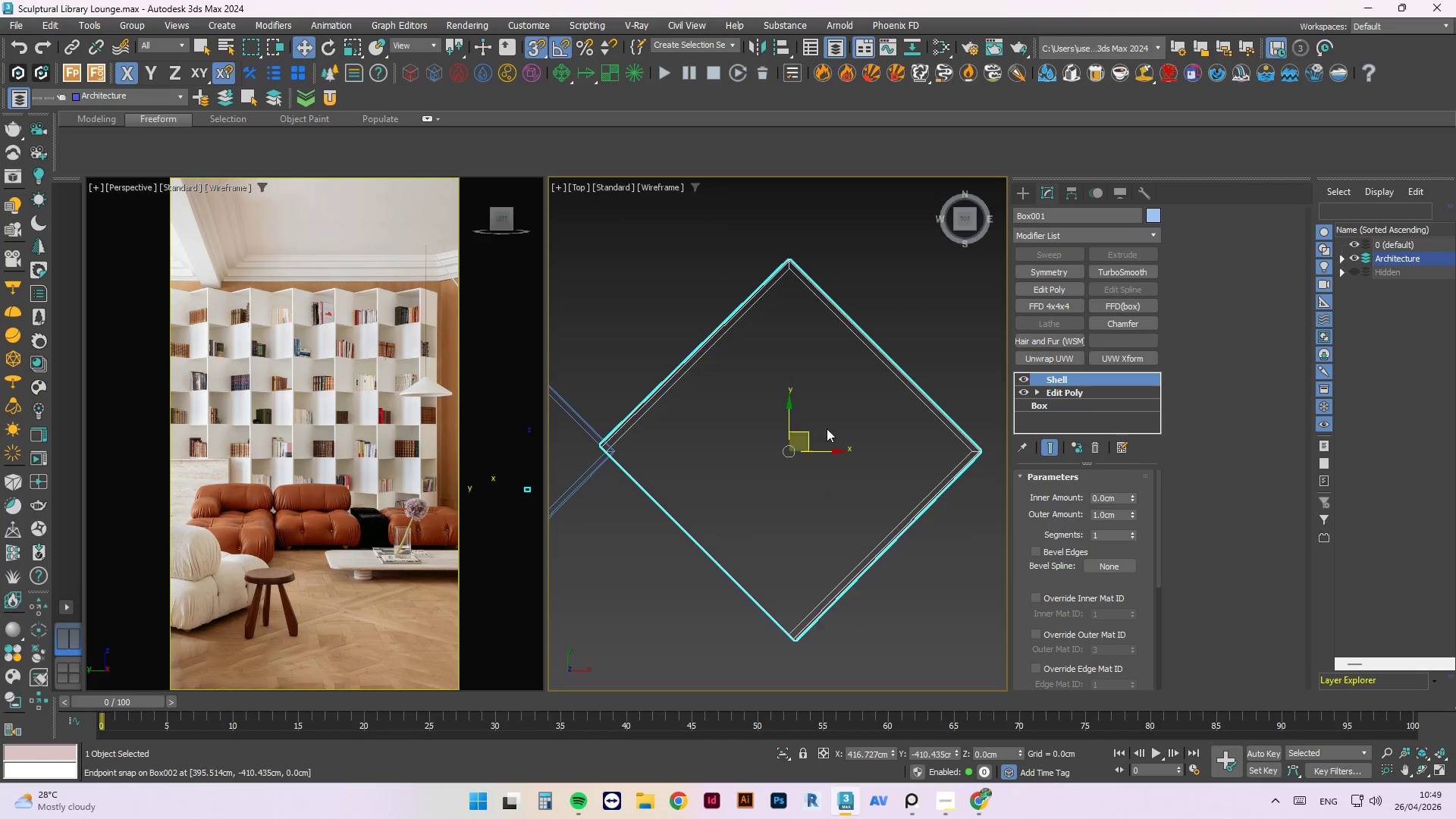 
scroll: coordinate [764, 450], scroll_direction: down, amount: 1.0
 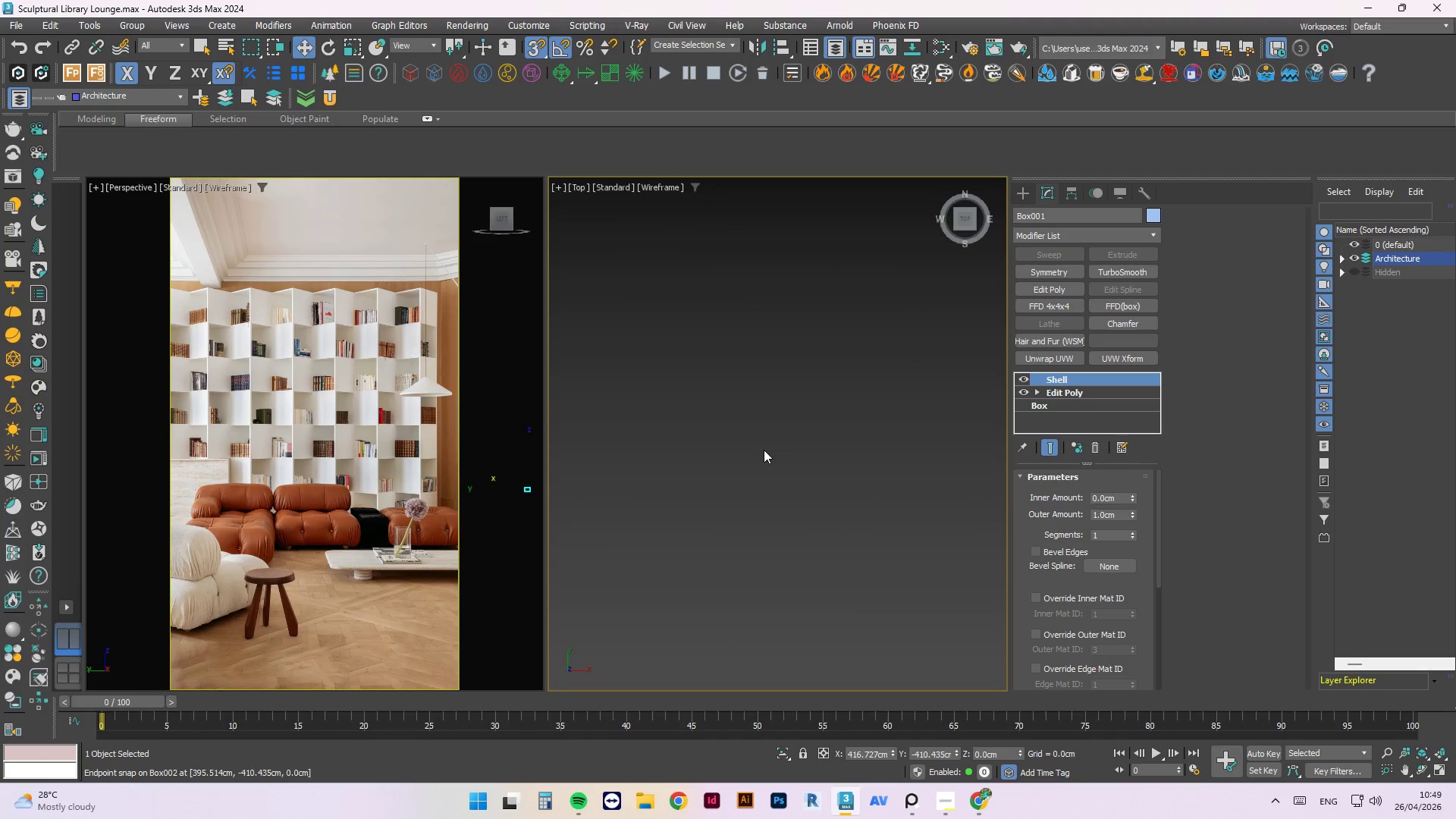 
scroll: coordinate [655, 453], scroll_direction: up, amount: 6.0
 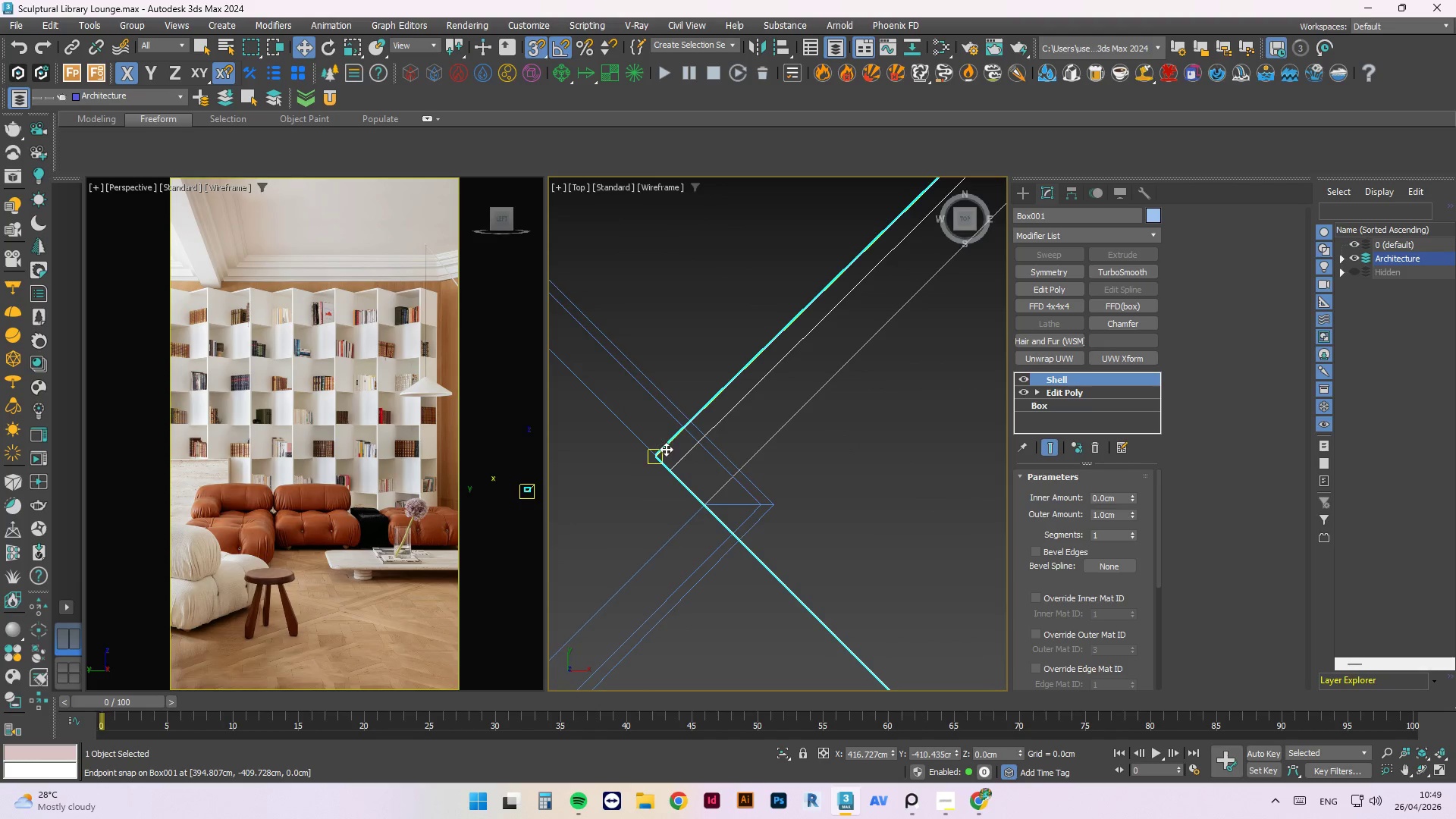 
left_click_drag(start_coordinate=[666, 449], to_coordinate=[729, 478])
 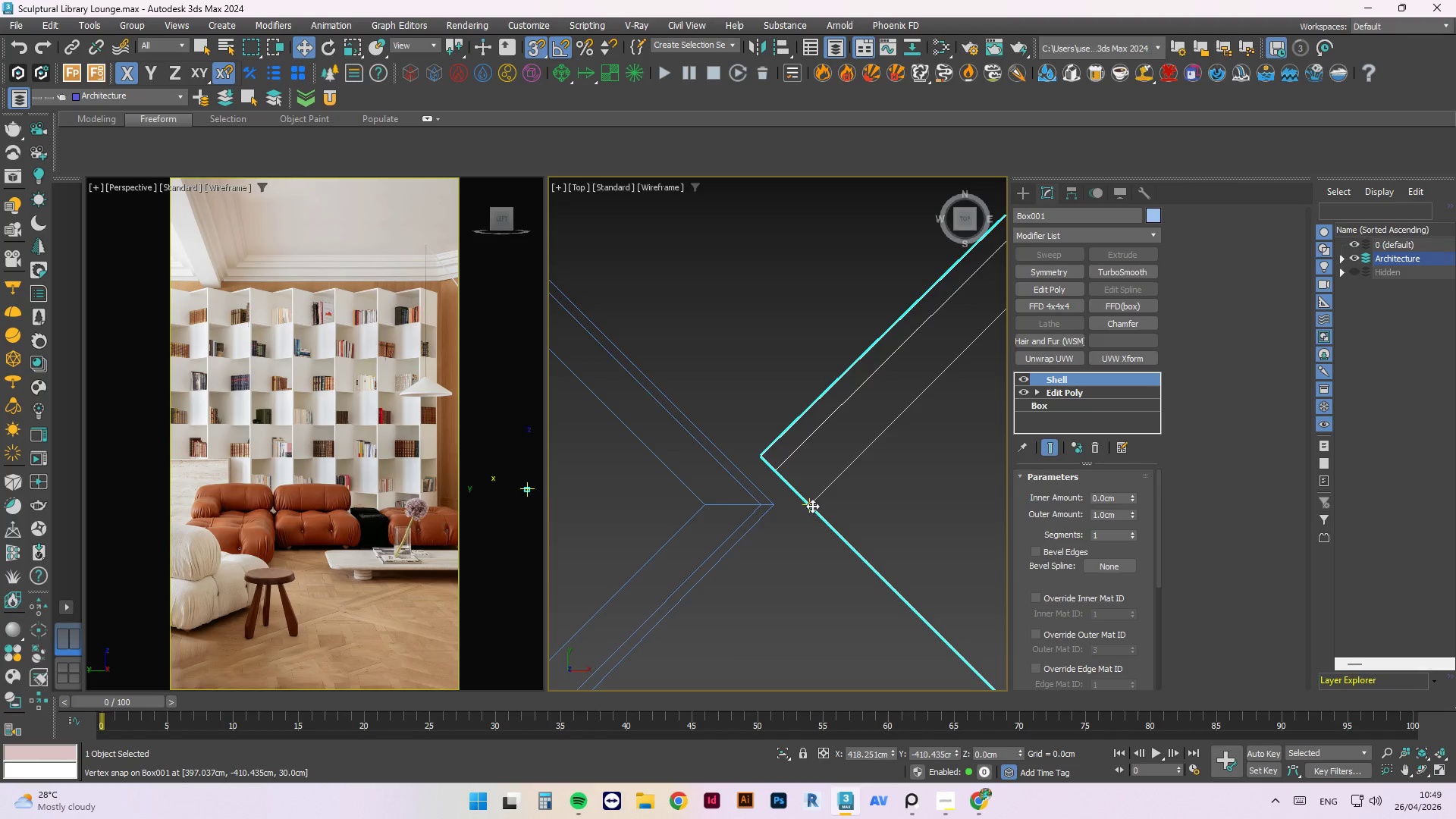 
left_click_drag(start_coordinate=[808, 507], to_coordinate=[780, 504])
 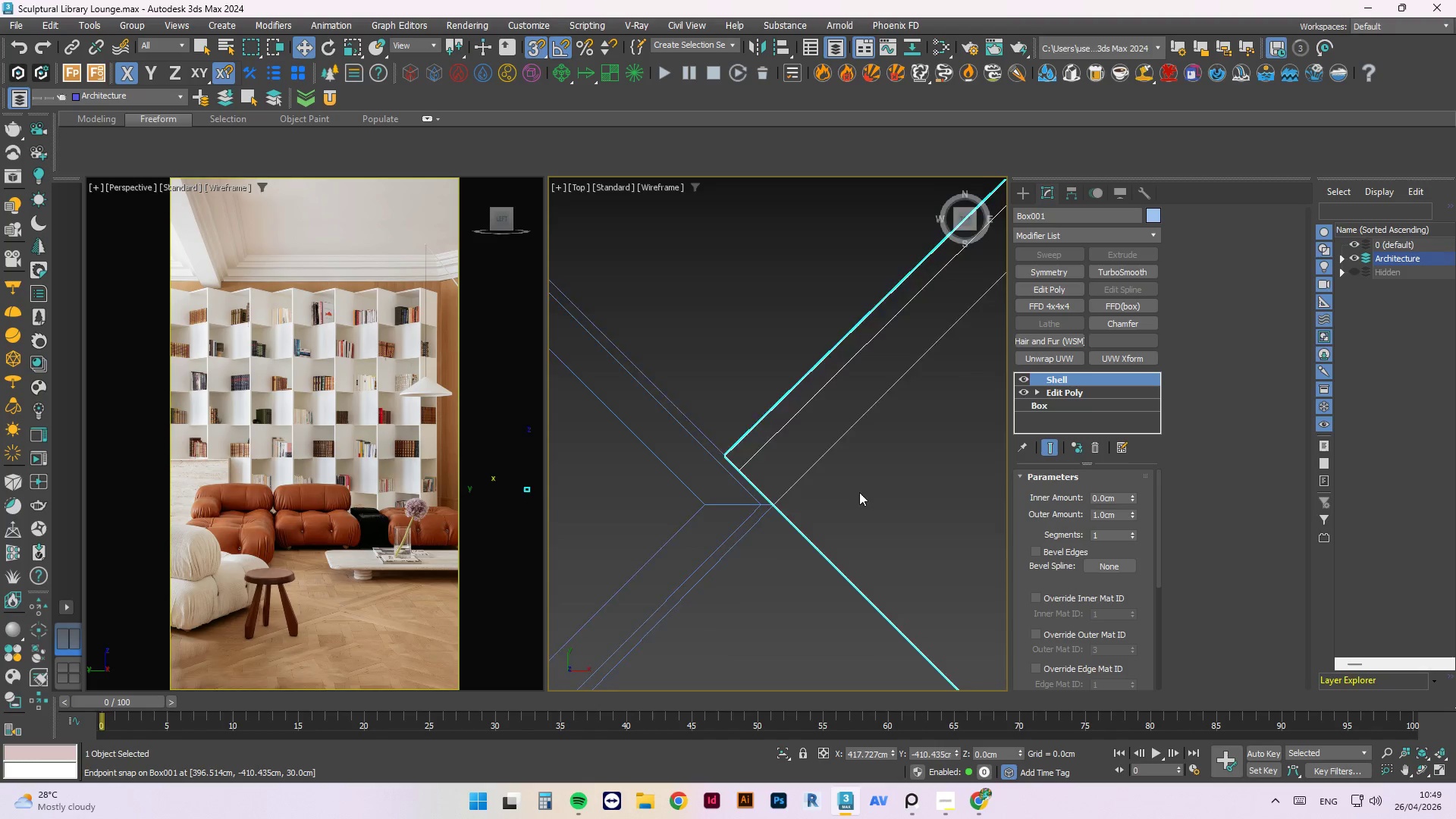 
scroll: coordinate [770, 420], scroll_direction: down, amount: 13.0
 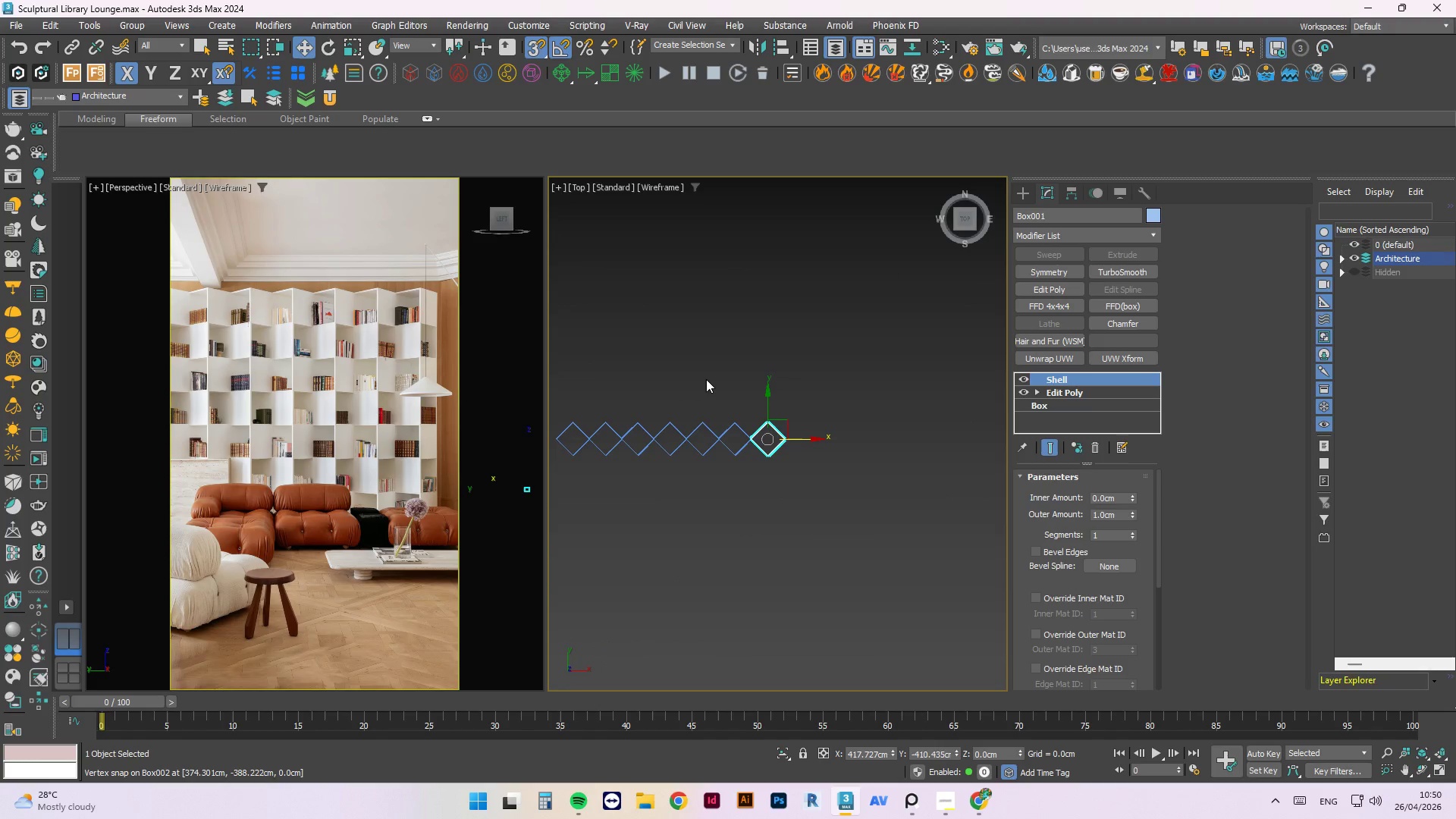 
left_click_drag(start_coordinate=[706, 379], to_coordinate=[565, 482])
 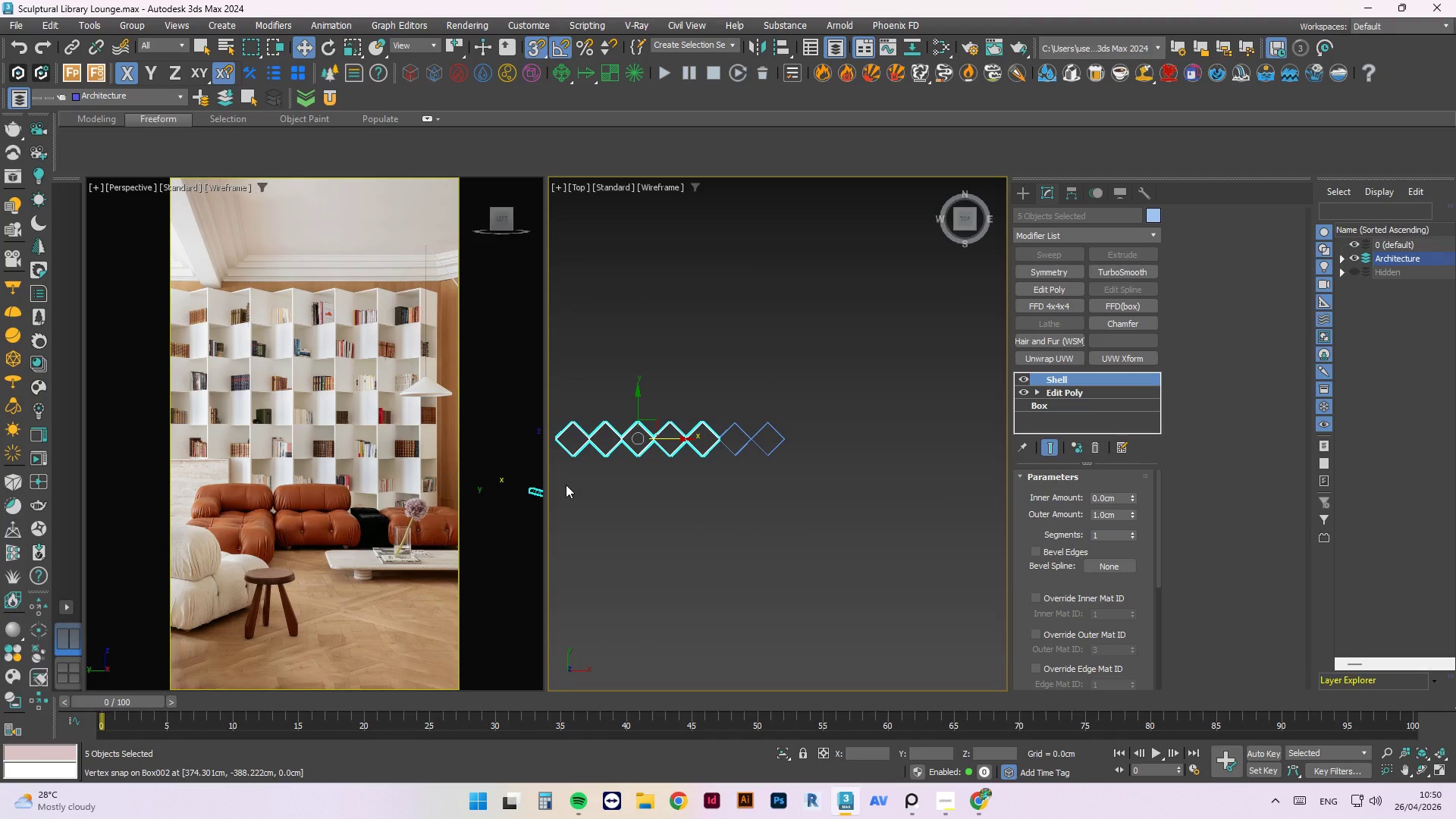 
key(Delete)
 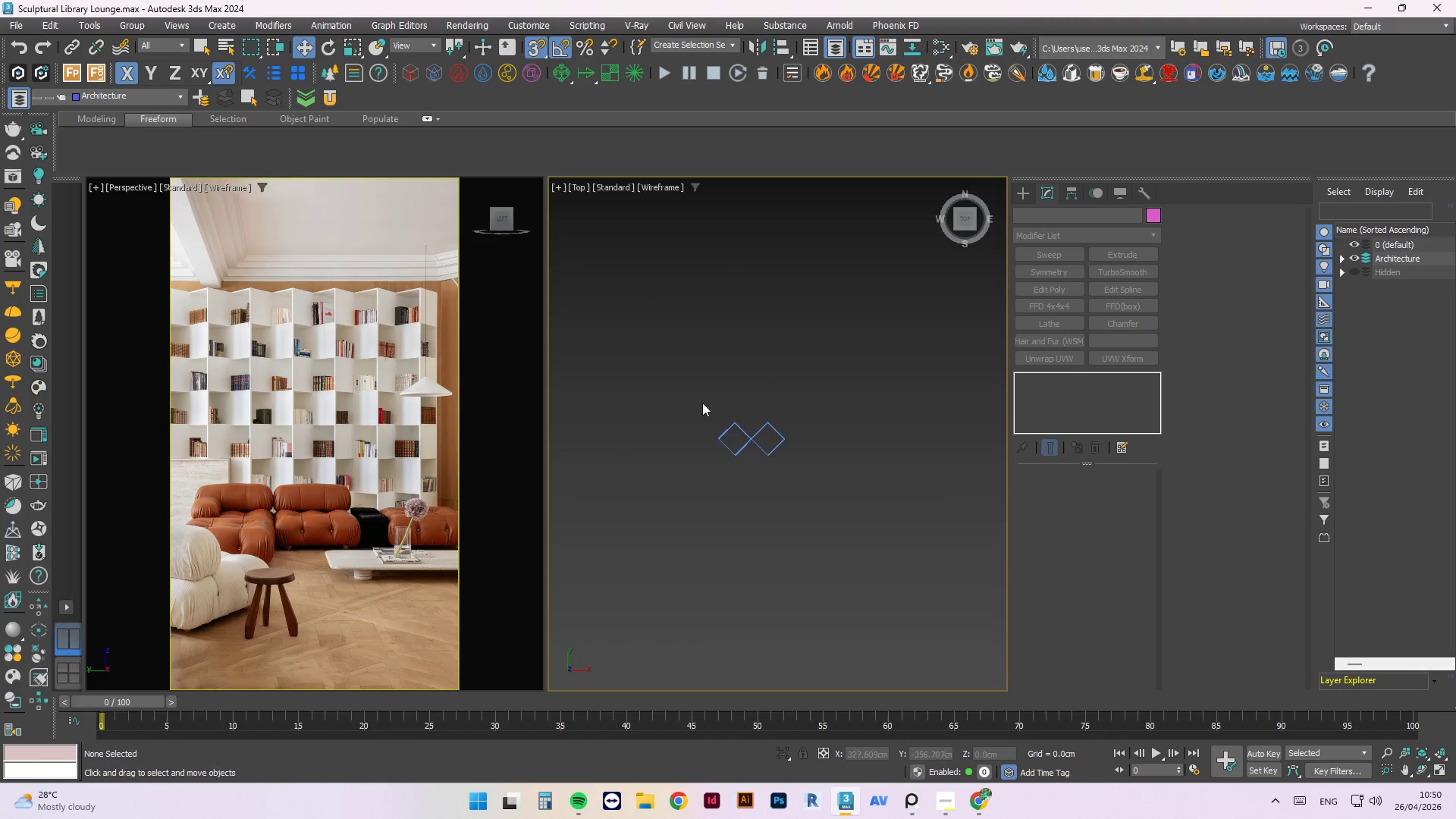 
hold_key(key=AltLeft, duration=2.14)
 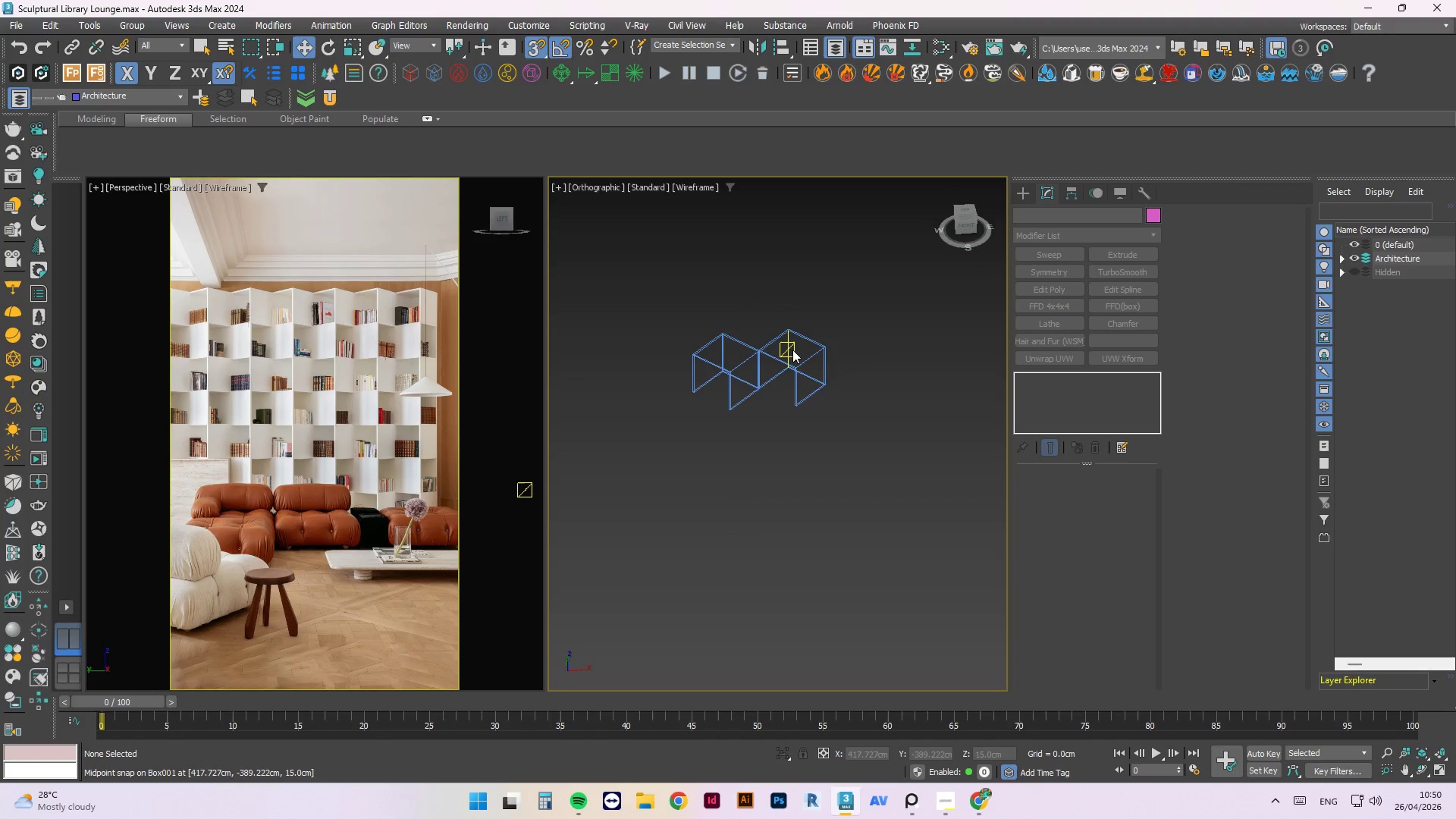 
scroll: coordinate [792, 350], scroll_direction: up, amount: 4.0
 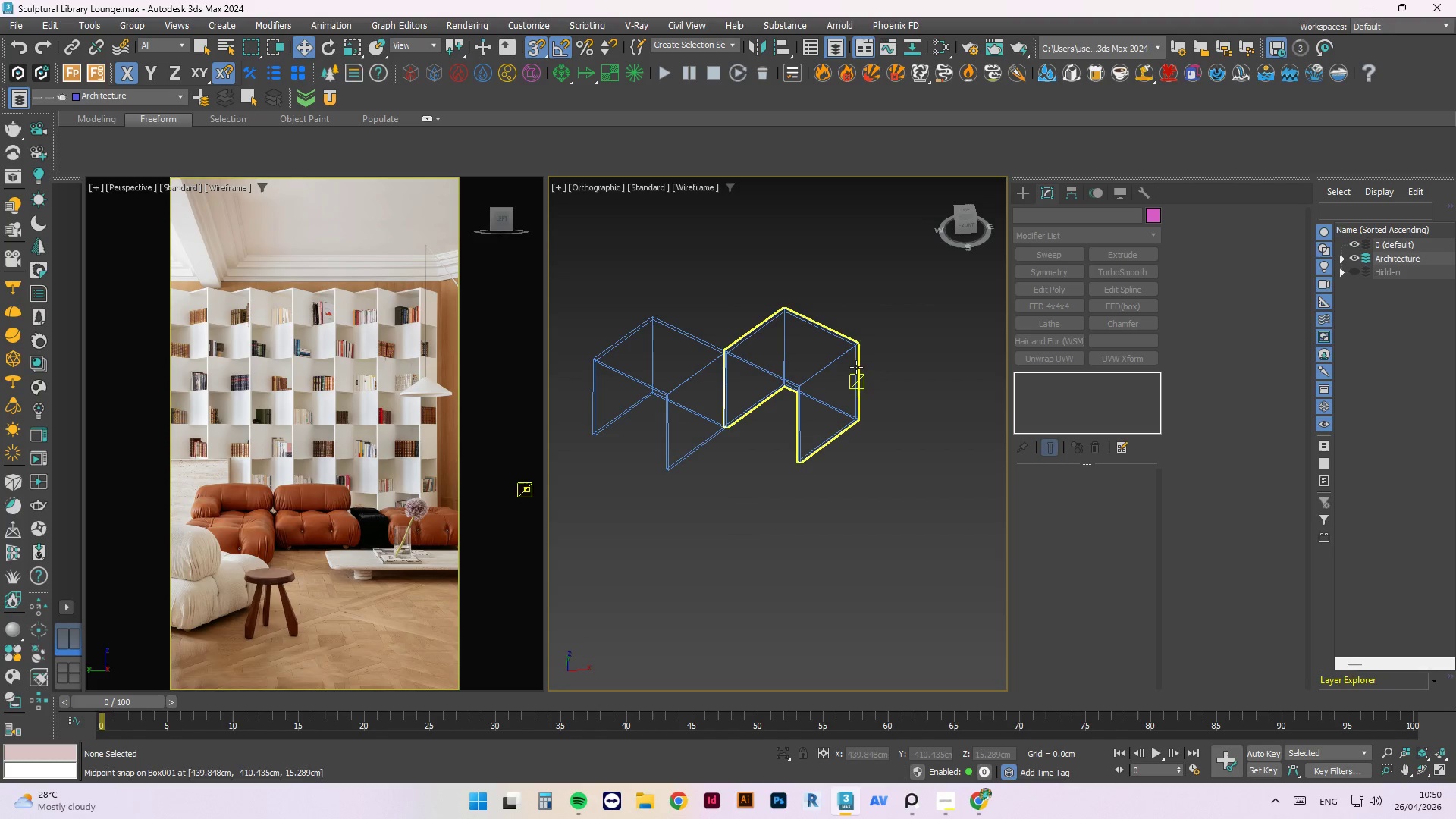 
left_click([843, 334])
 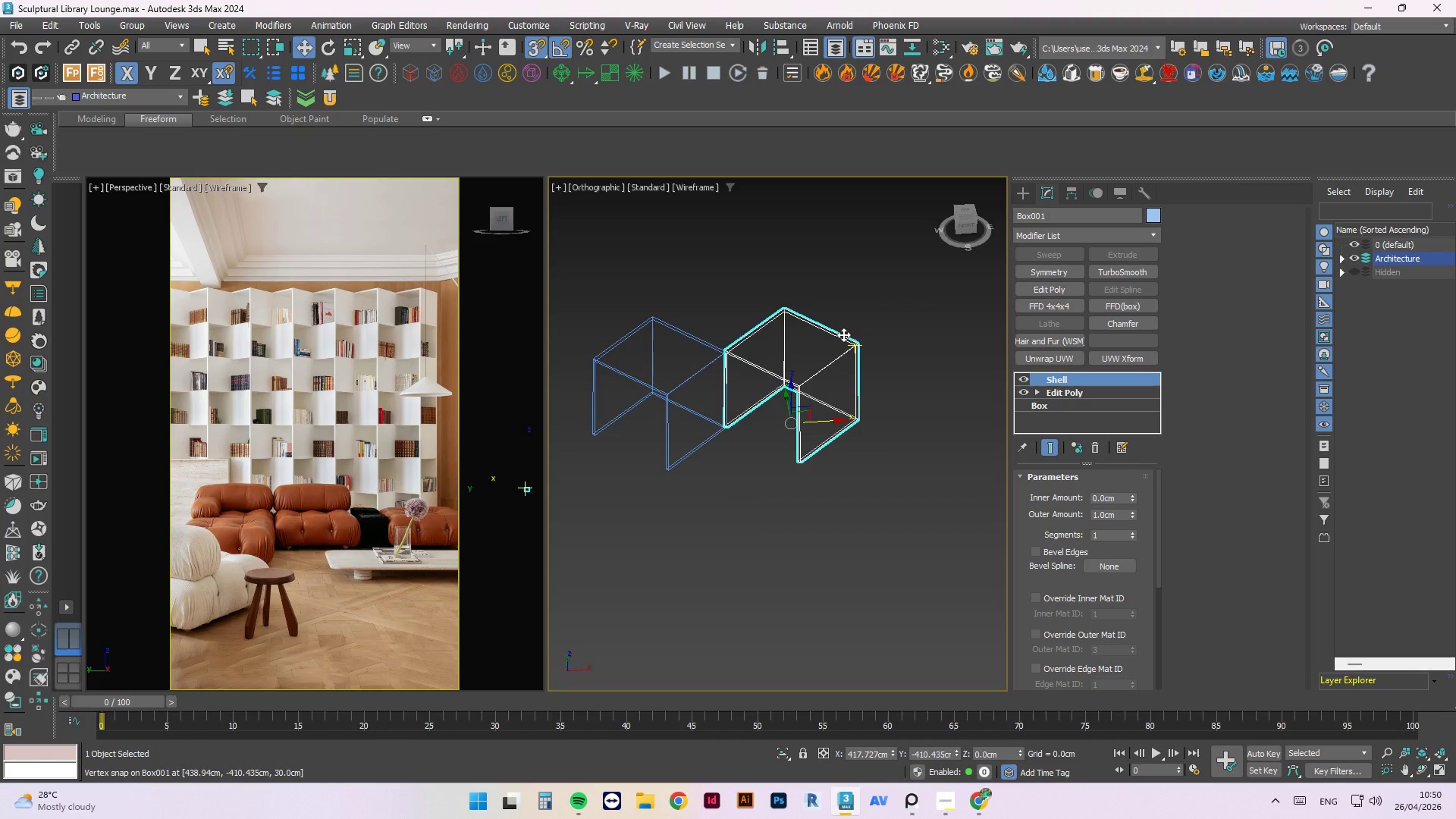 
key(T)
 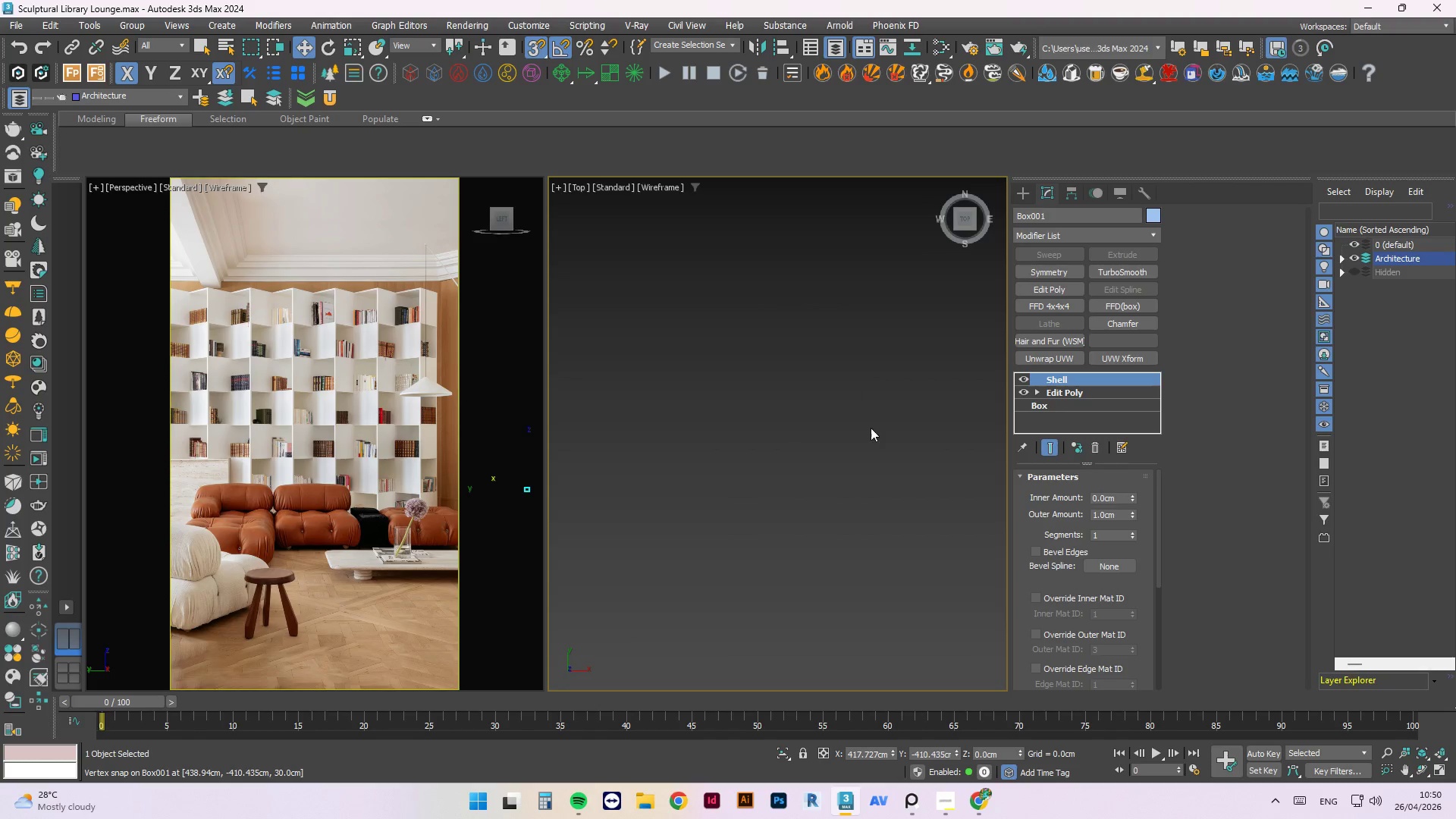 
key(Z)
 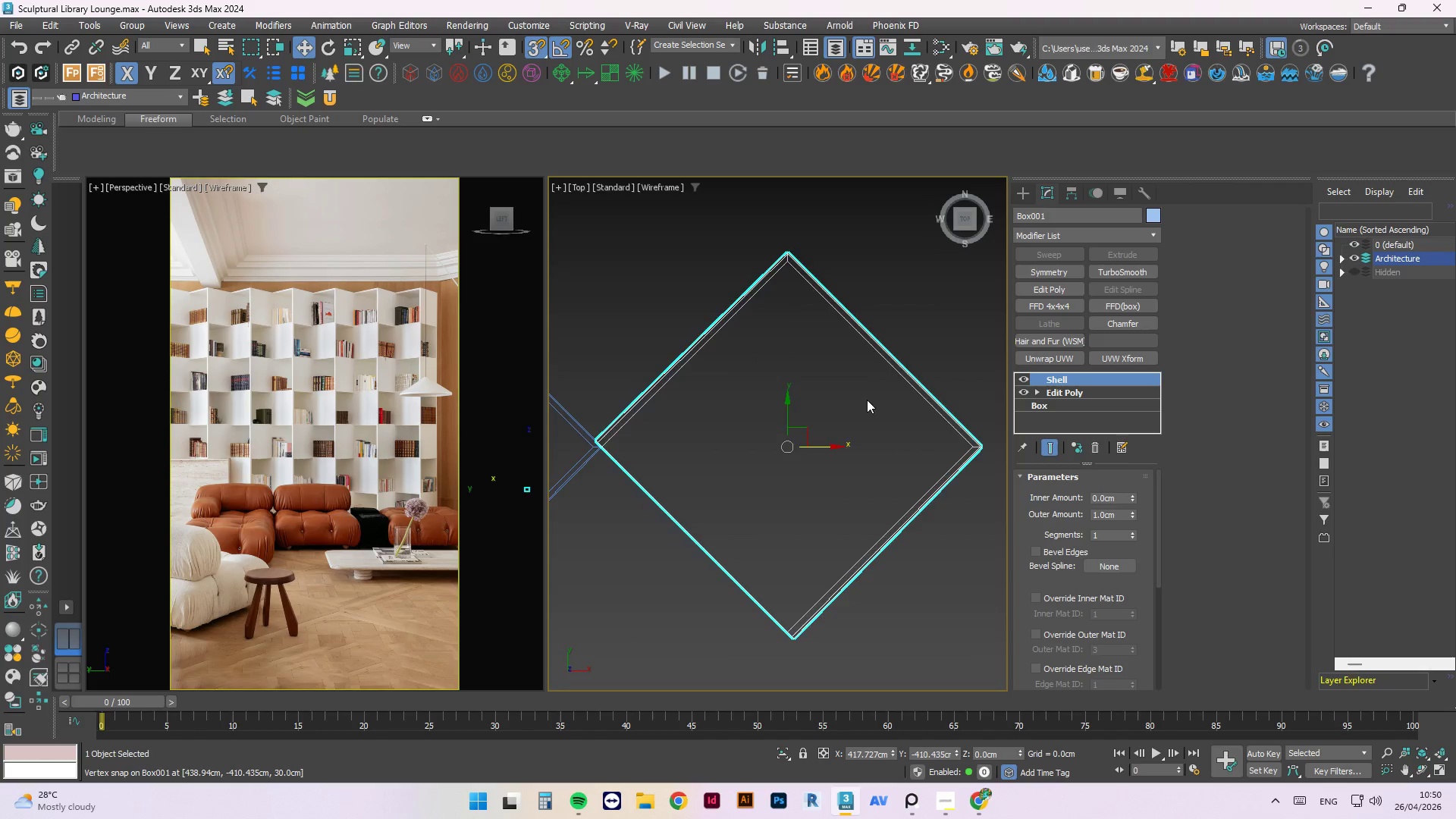 
scroll: coordinate [884, 362], scroll_direction: down, amount: 5.0
 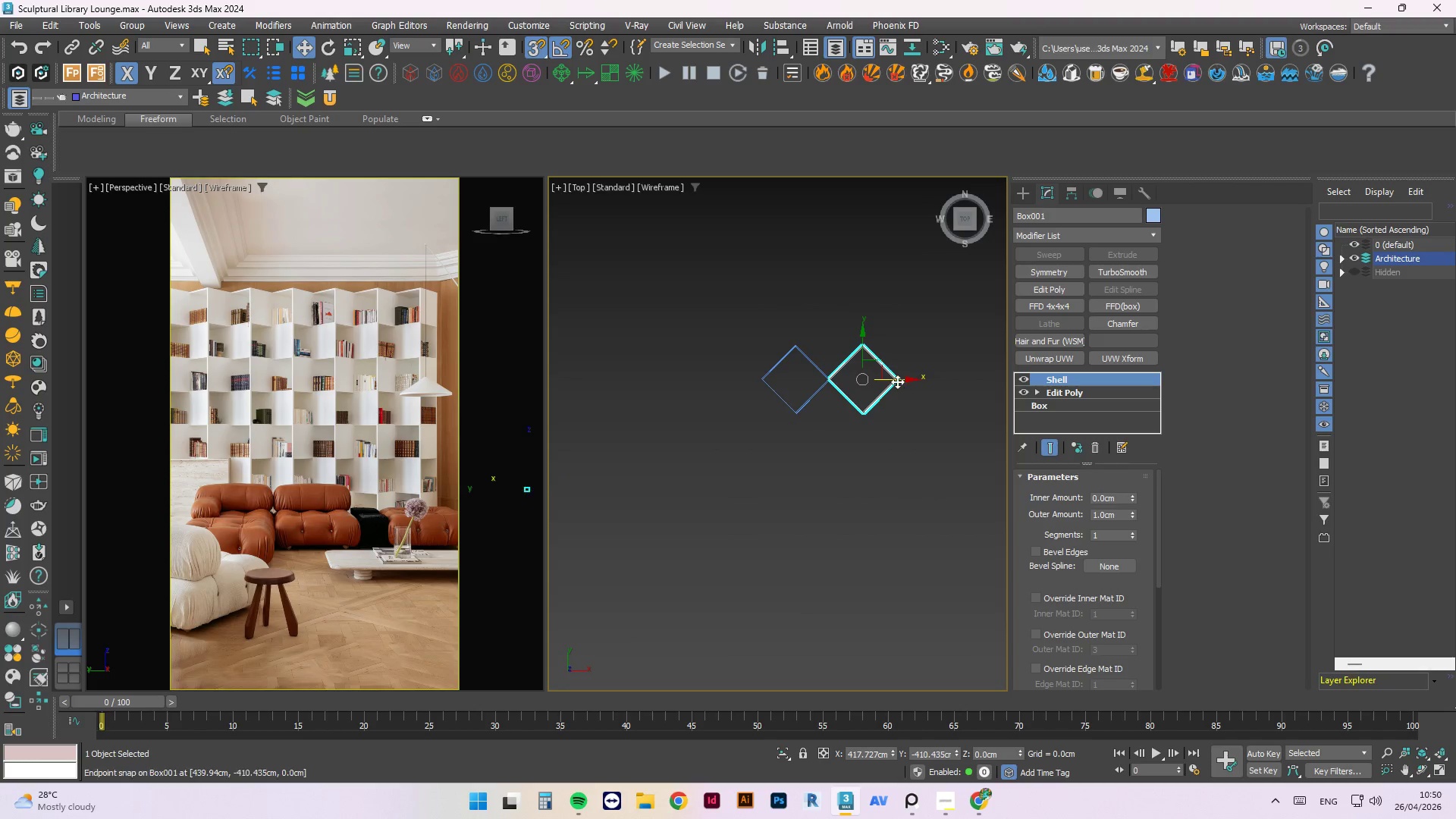 
hold_key(key=ShiftLeft, duration=1.23)
left_click_drag(start_coordinate=[897, 381], to_coordinate=[706, 388])
 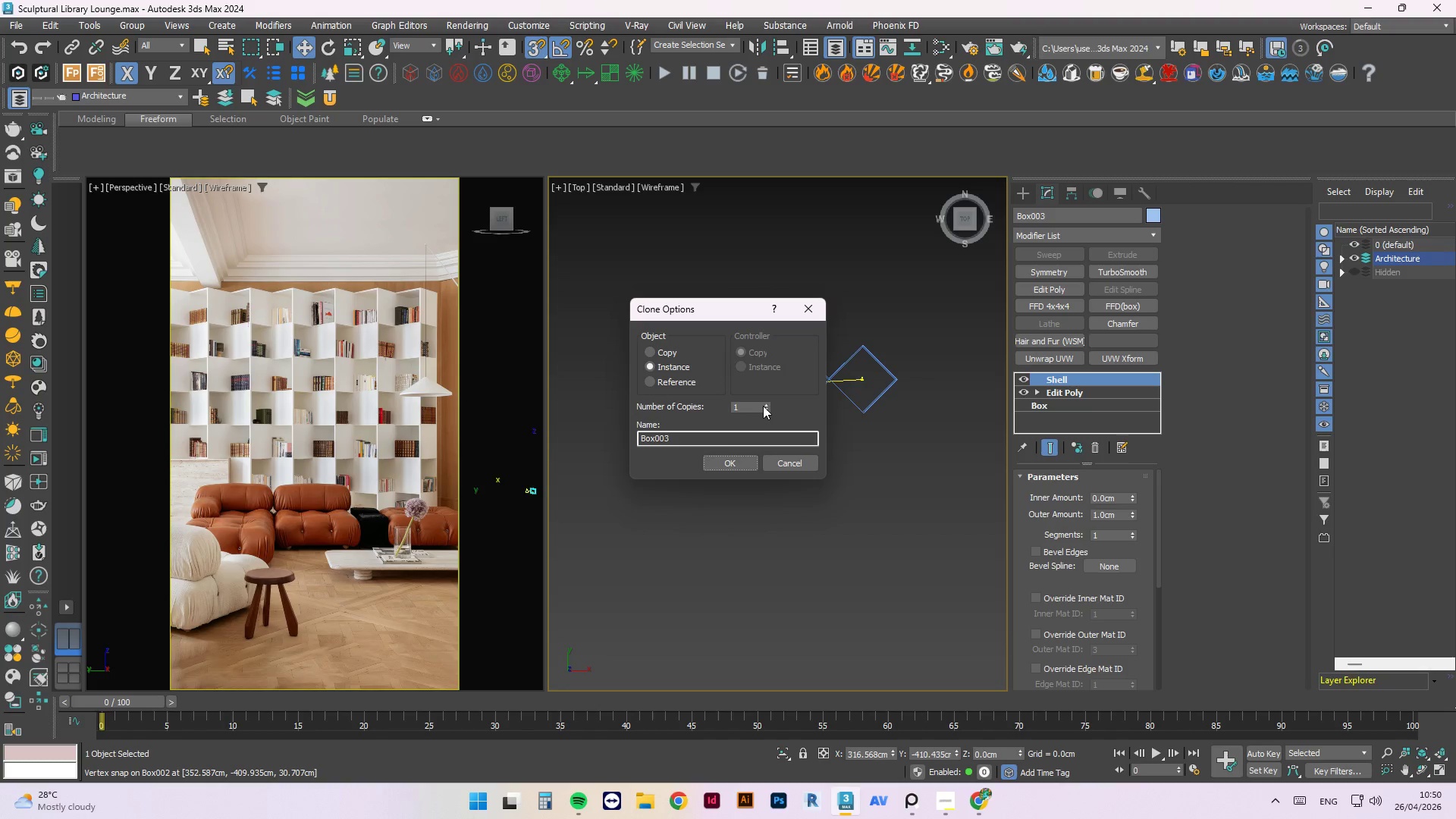 
left_click([747, 456])
 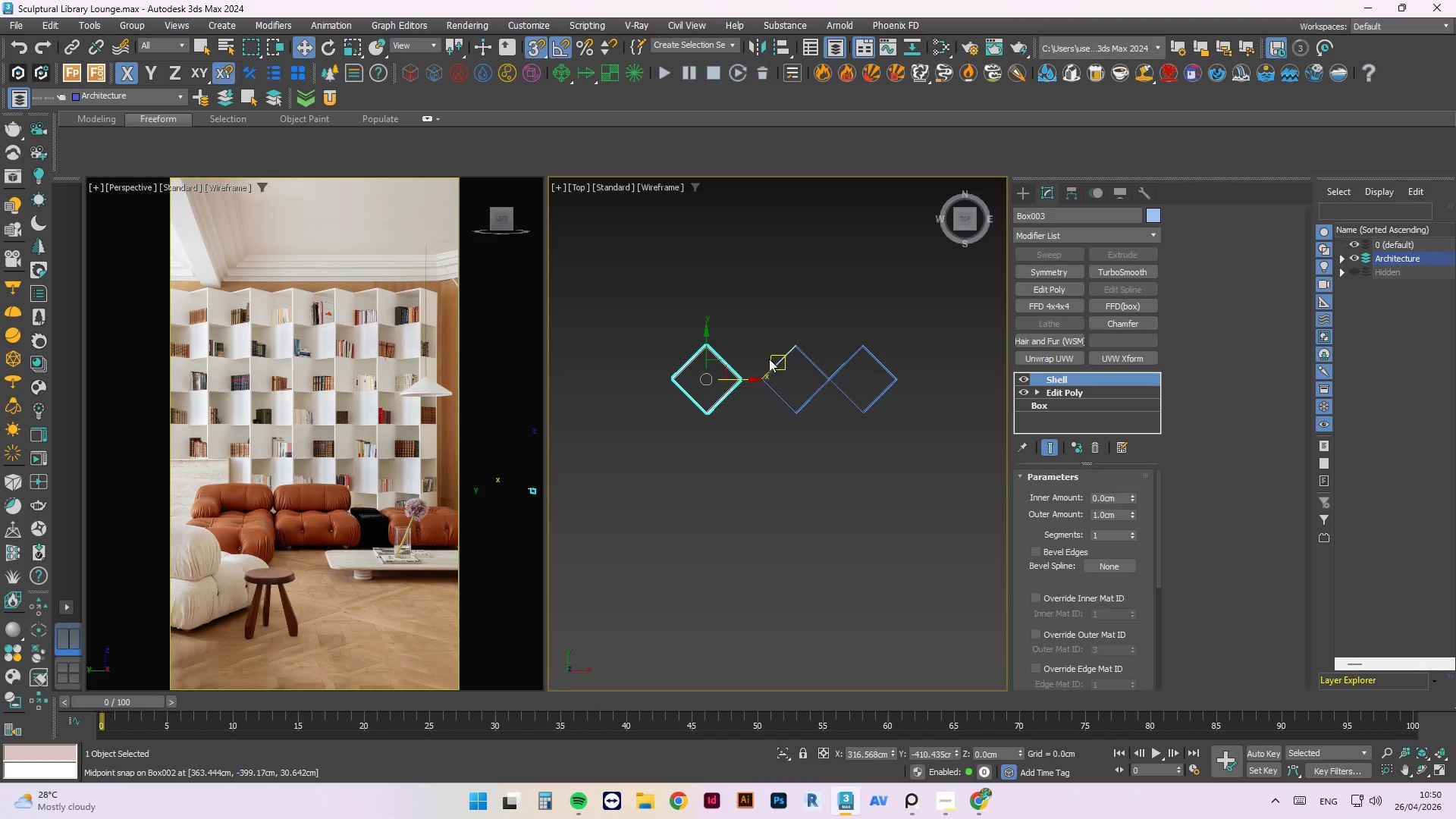 
scroll: coordinate [646, 425], scroll_direction: up, amount: 9.0
 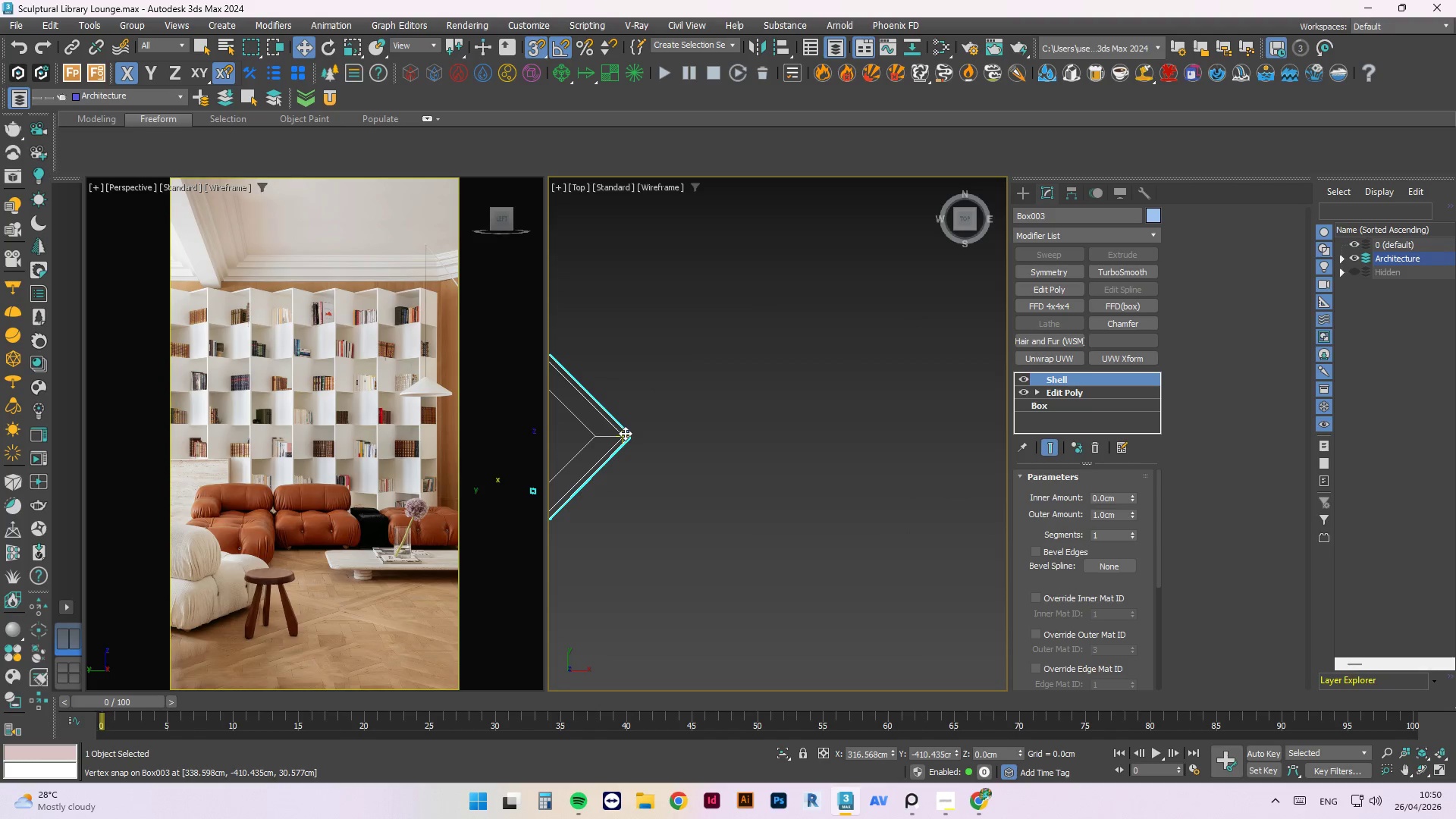 
left_click_drag(start_coordinate=[628, 435], to_coordinate=[869, 422])
 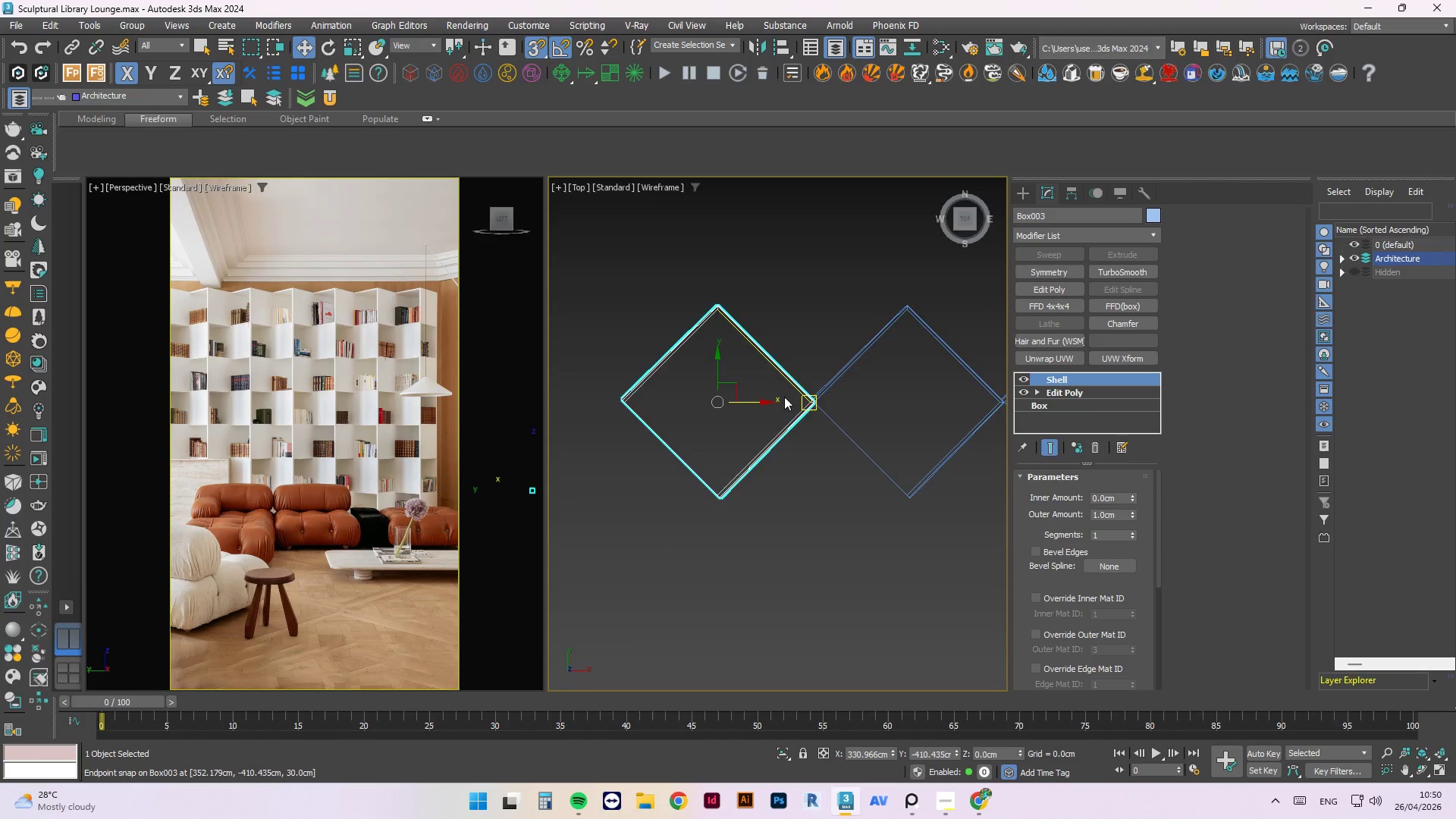 
scroll: coordinate [608, 407], scroll_direction: down, amount: 2.0
 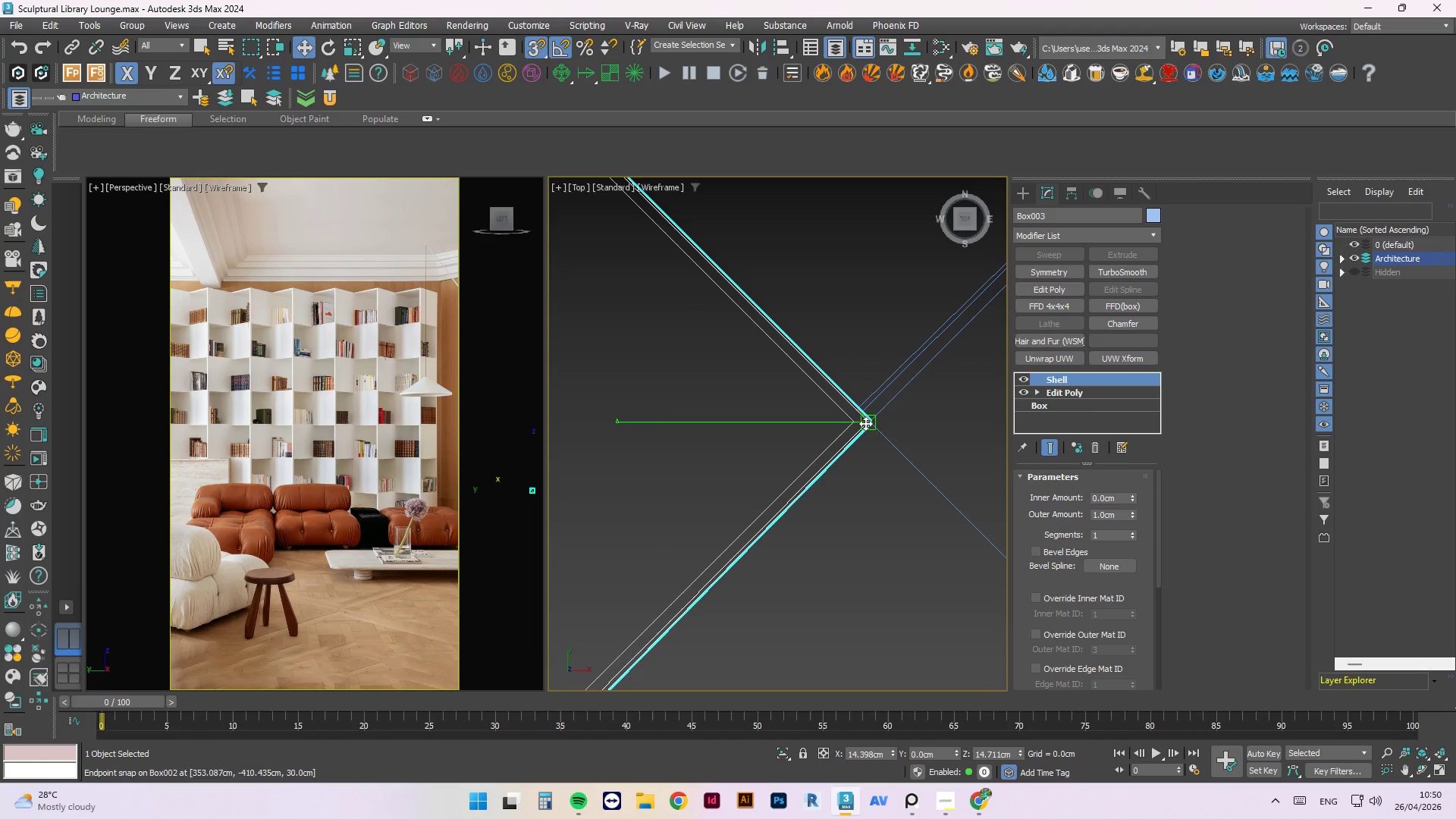 
left_click_drag(start_coordinate=[891, 315], to_coordinate=[713, 465])
 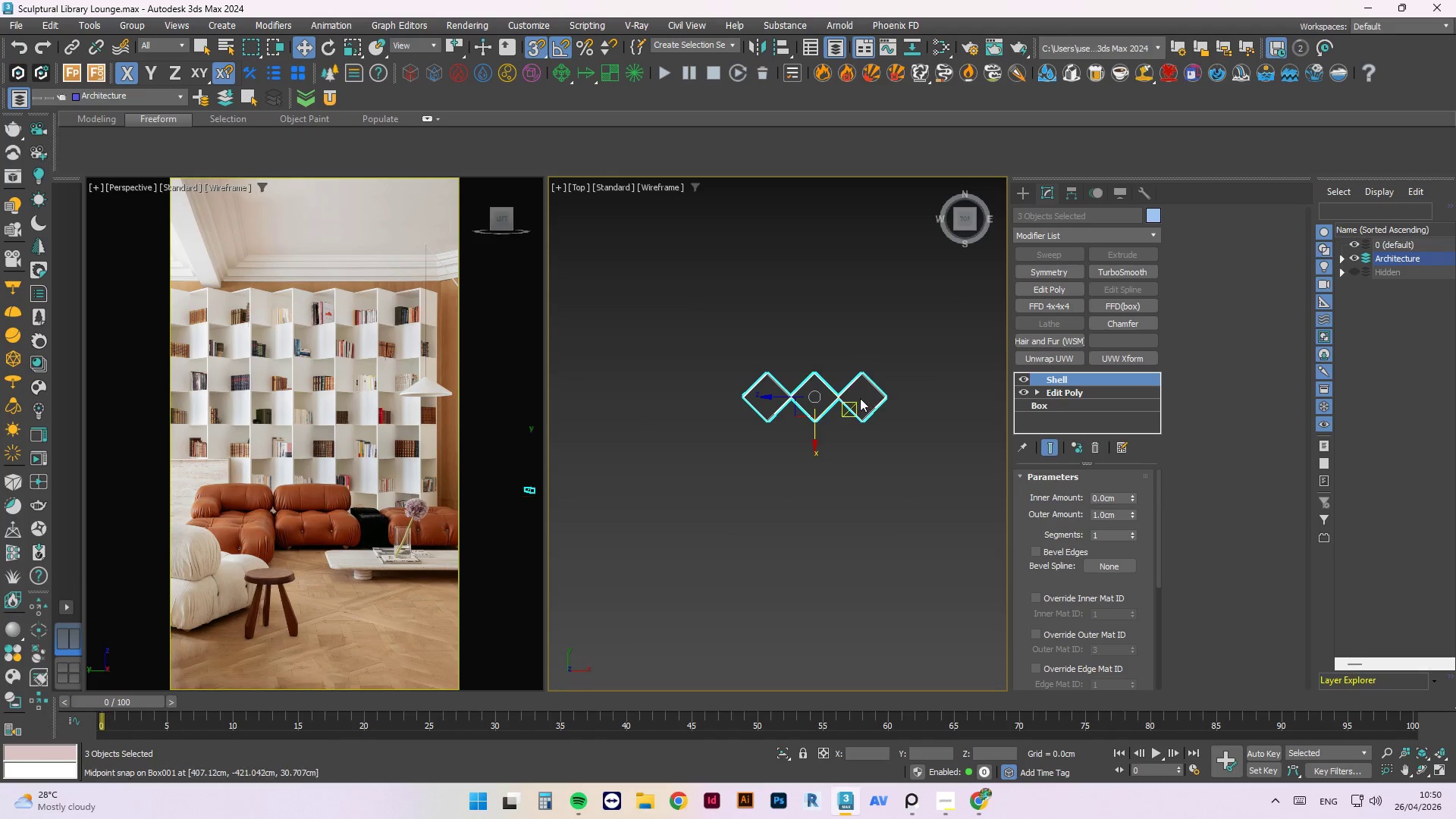 
scroll: coordinate [783, 393], scroll_direction: down, amount: 8.0
 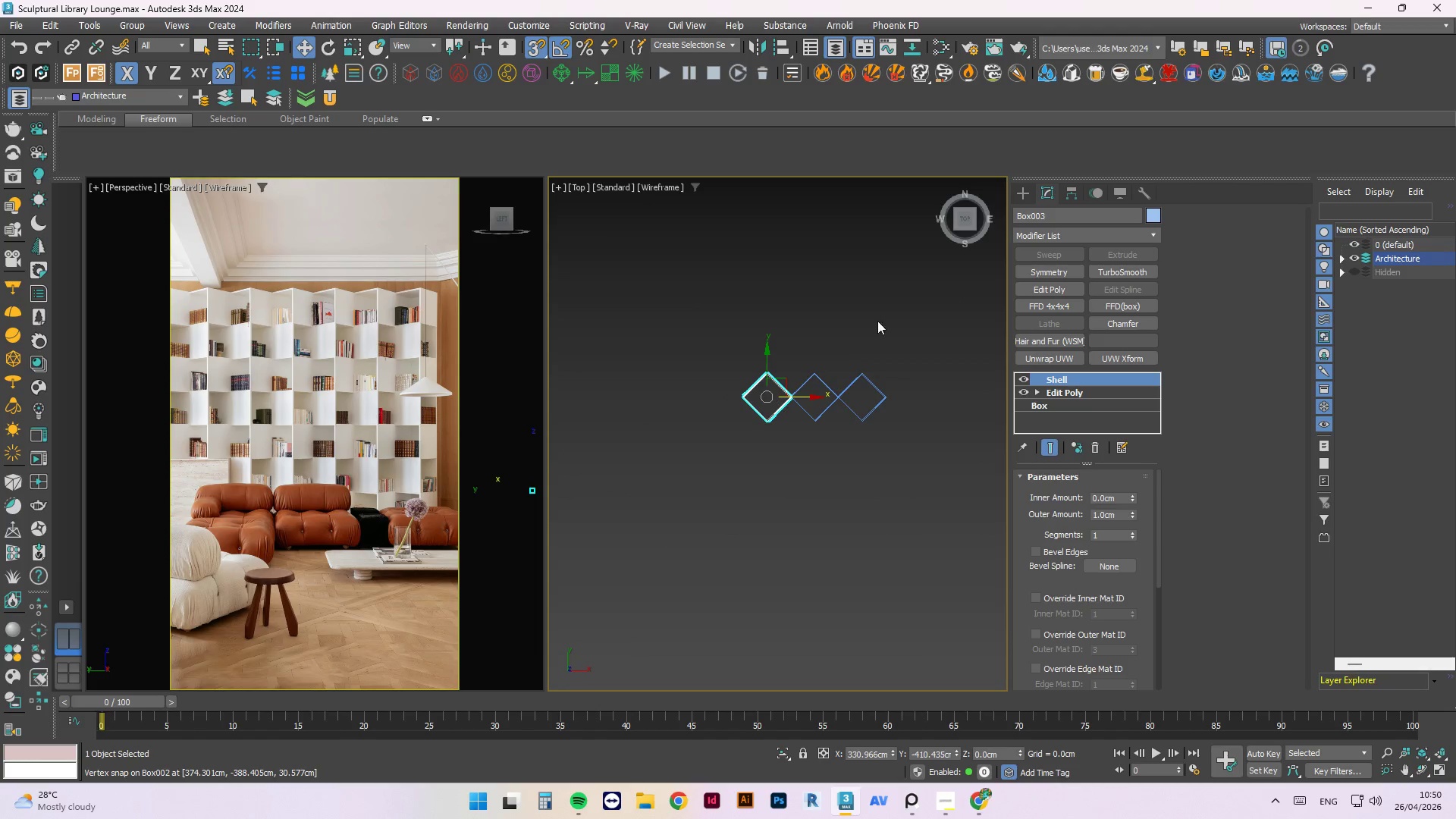 
scroll: coordinate [910, 384], scroll_direction: up, amount: 1.0
 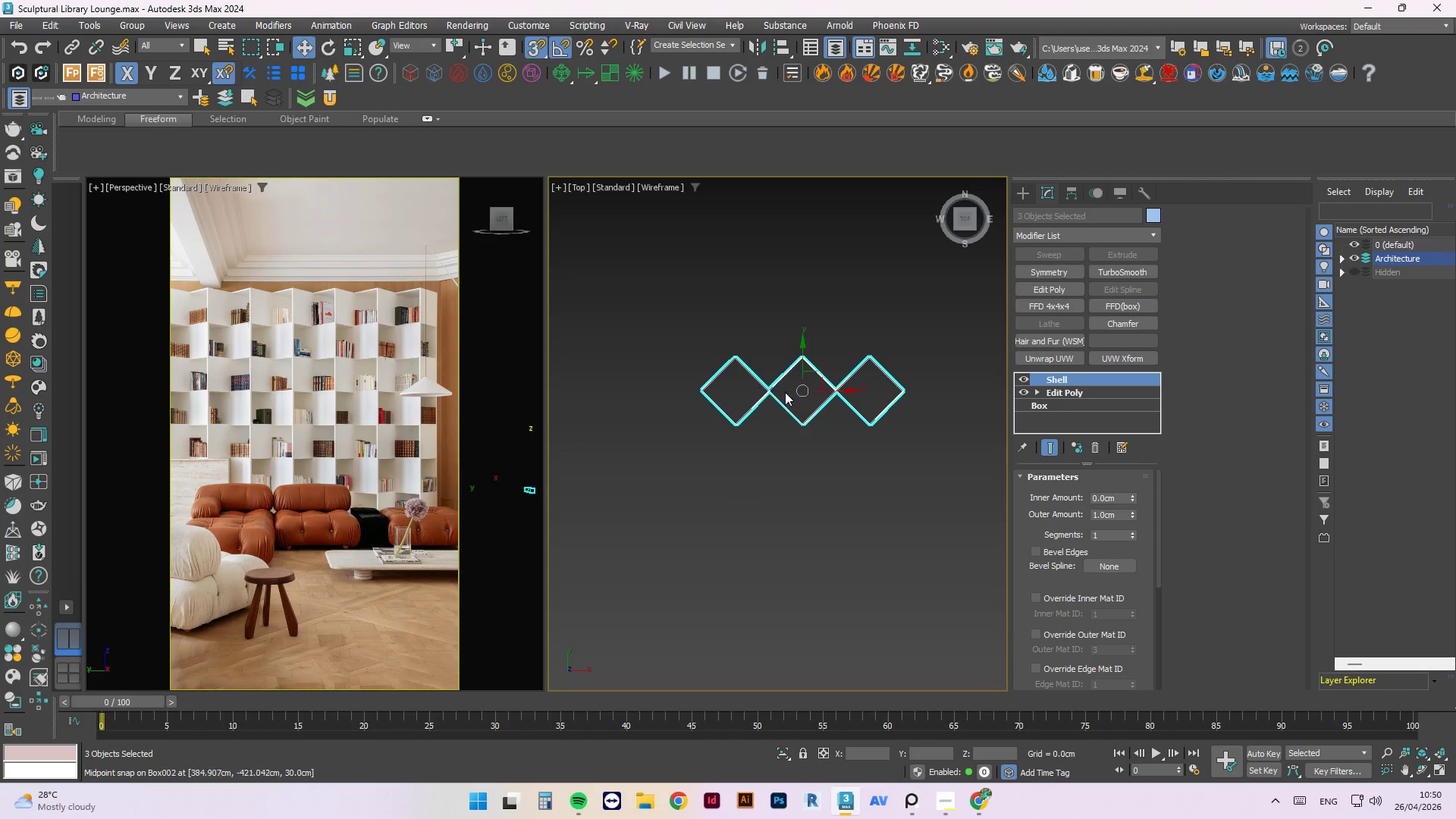 
hold_key(key=ShiftLeft, duration=4.48)
left_click_drag(start_coordinate=[781, 393], to_coordinate=[620, 400])
 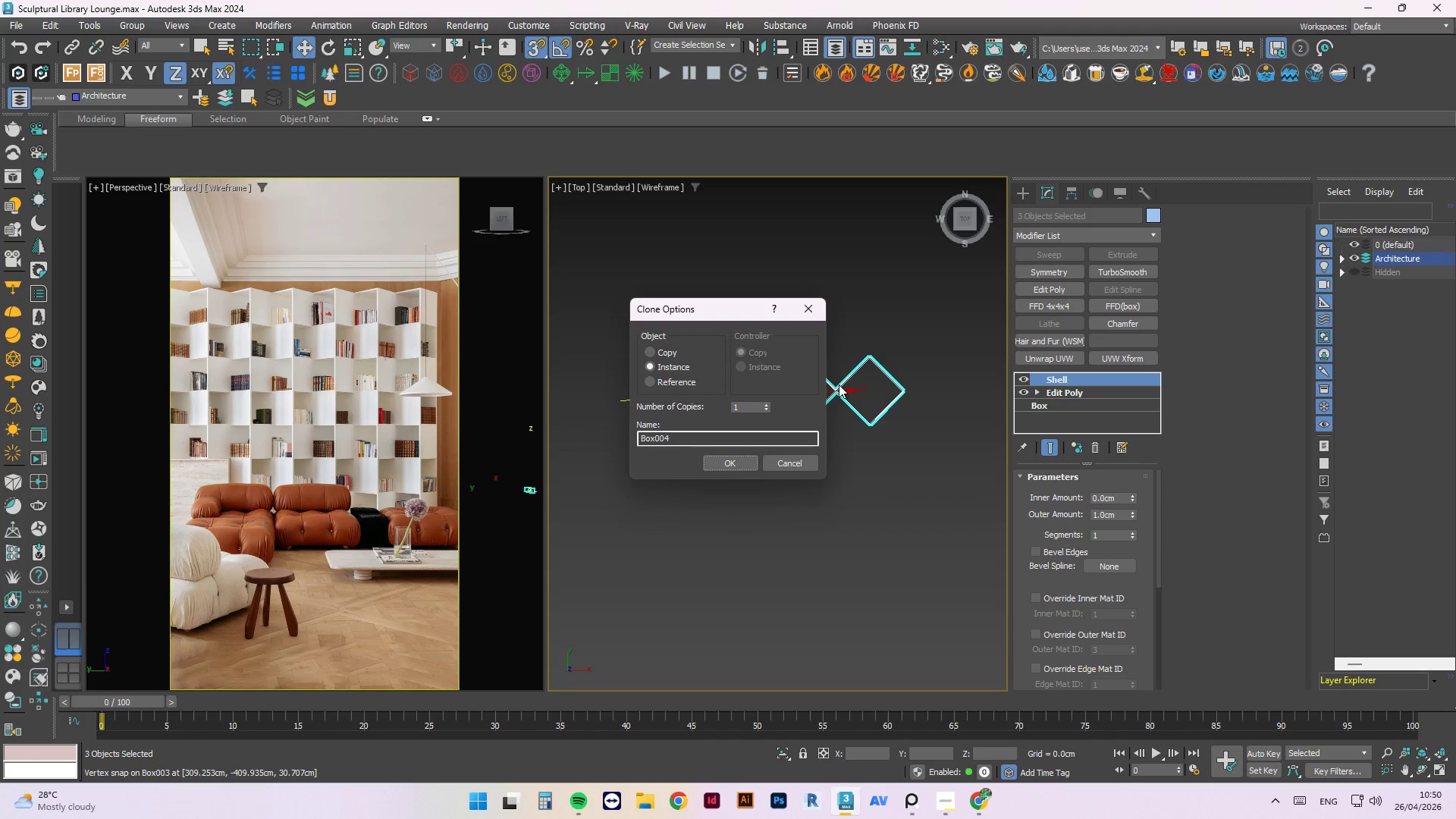 
key(Control+Shift+ControlLeft)
 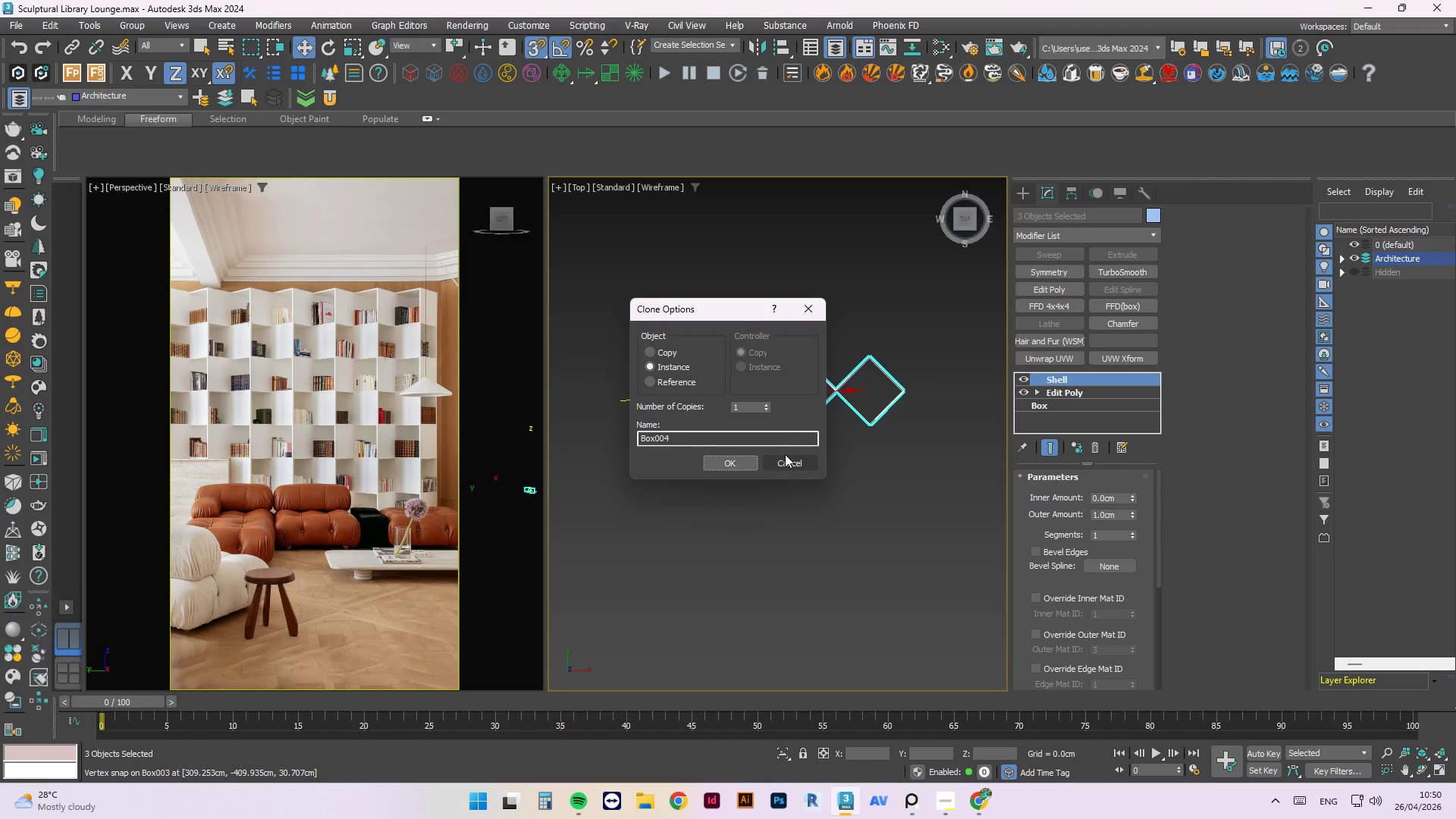 
left_click([785, 454])
 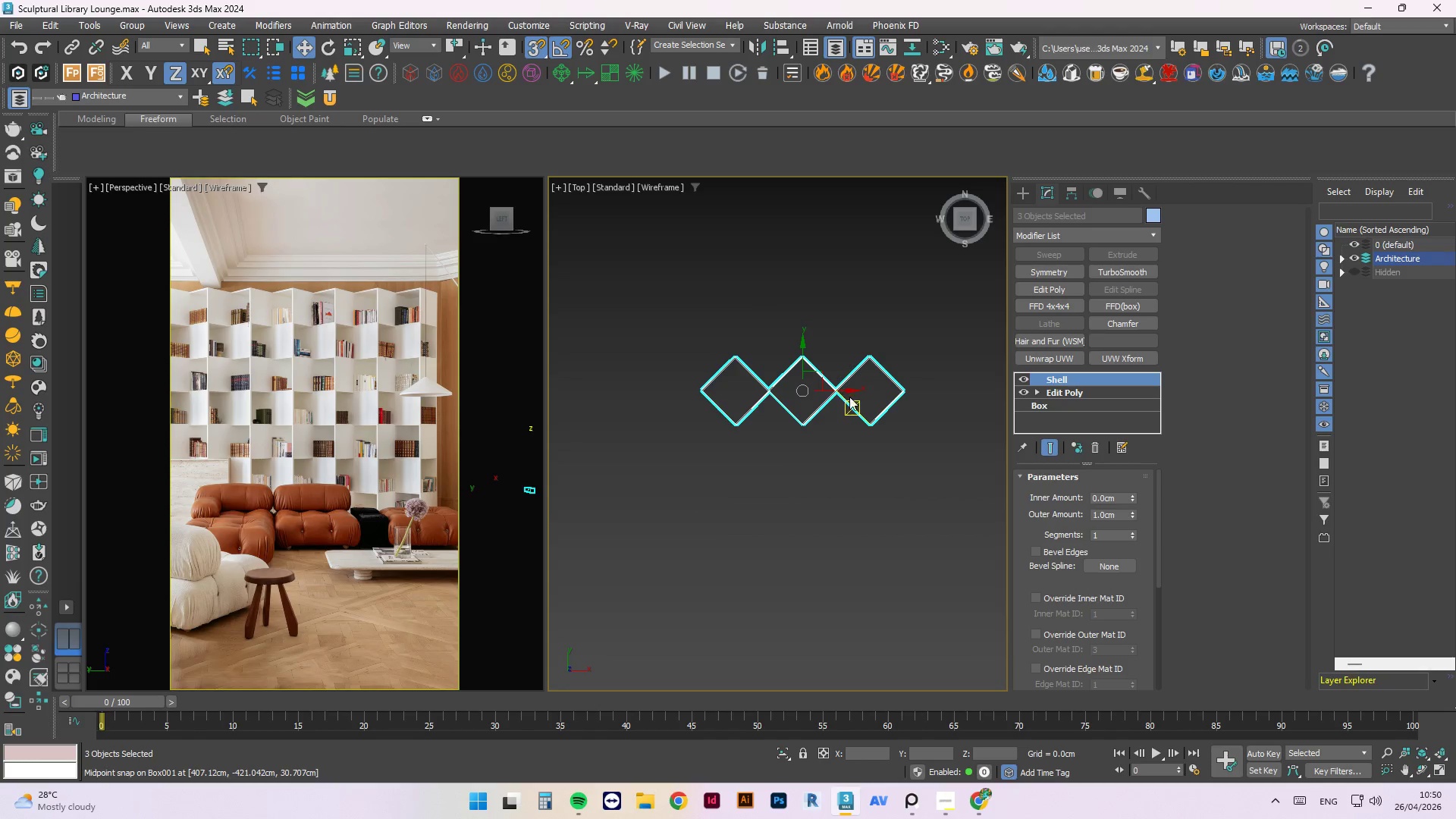 
hold_key(key=ShiftLeft, duration=1.39)
left_click_drag(start_coordinate=[850, 391], to_coordinate=[582, 410])
 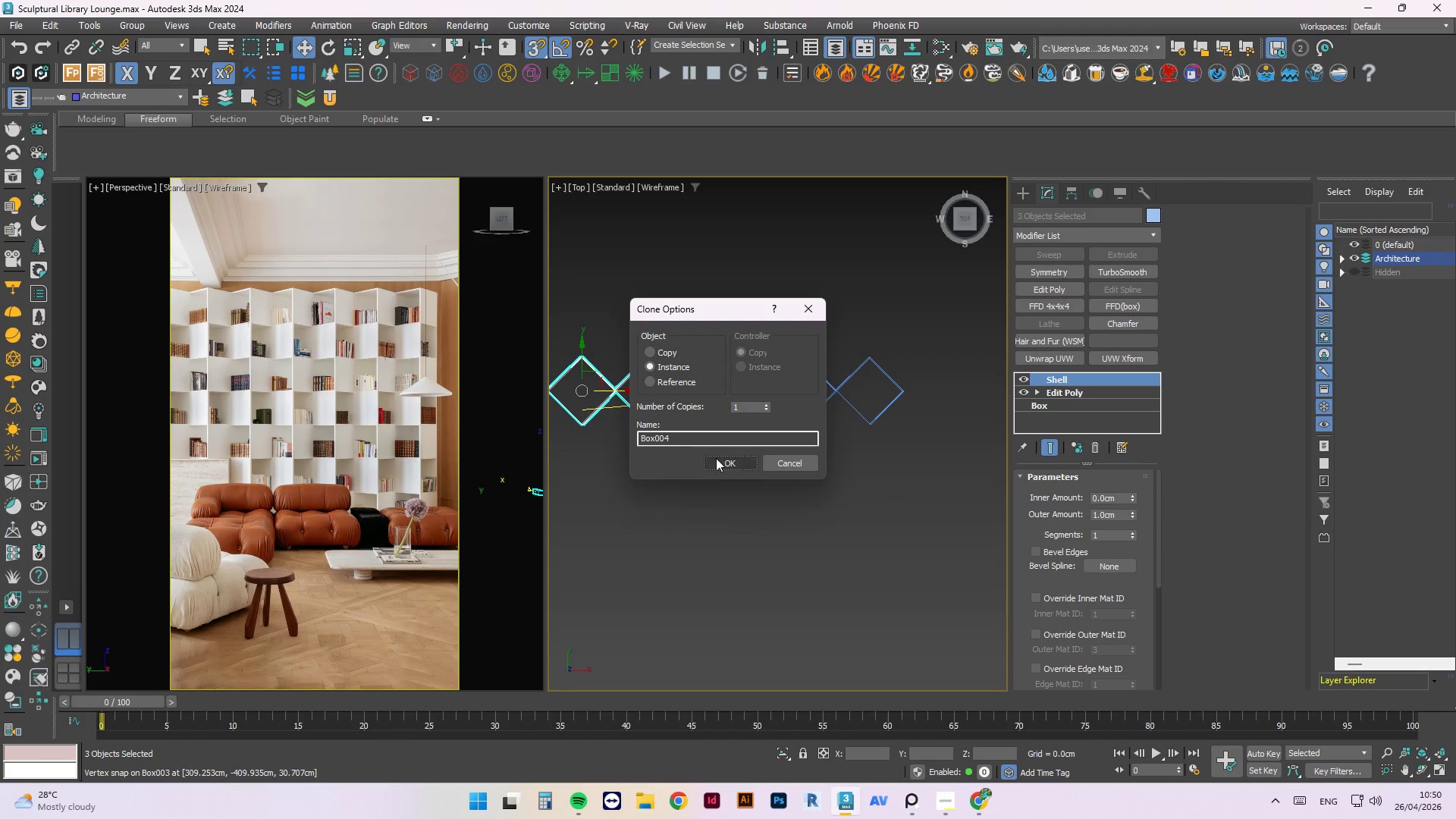 
left_click([722, 465])
 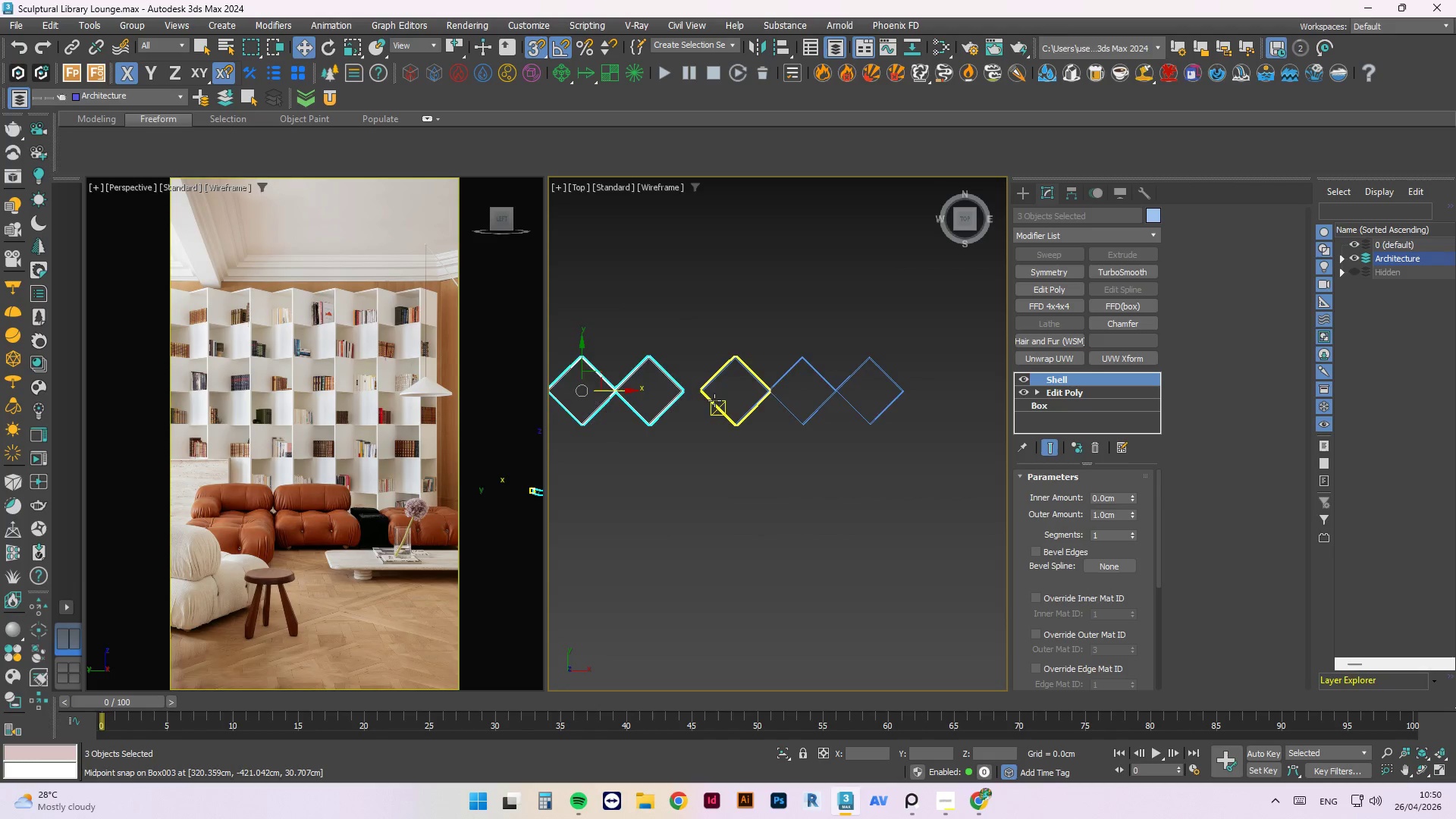 
scroll: coordinate [627, 378], scroll_direction: up, amount: 6.0
 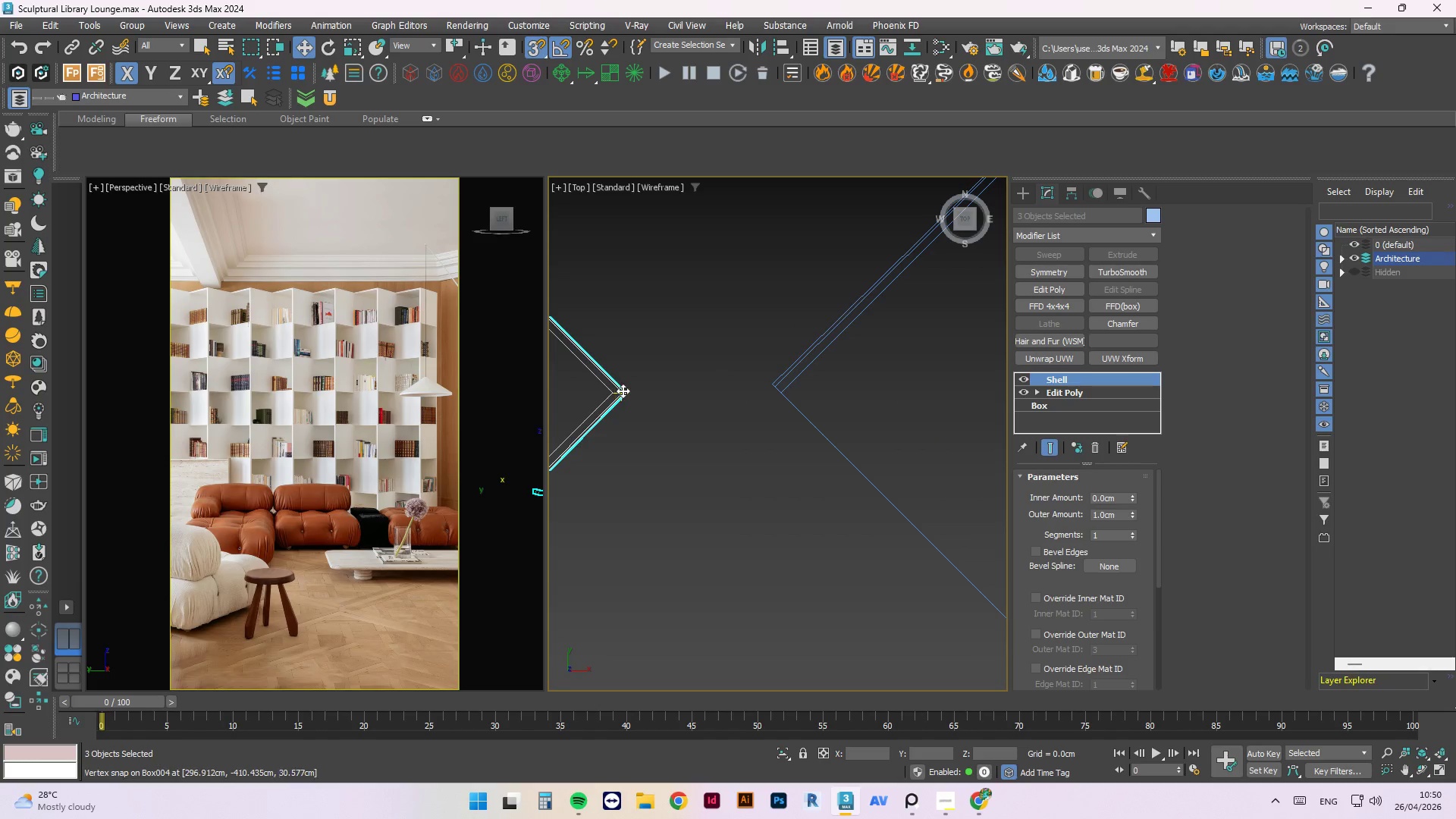 
left_click_drag(start_coordinate=[623, 391], to_coordinate=[730, 396])
 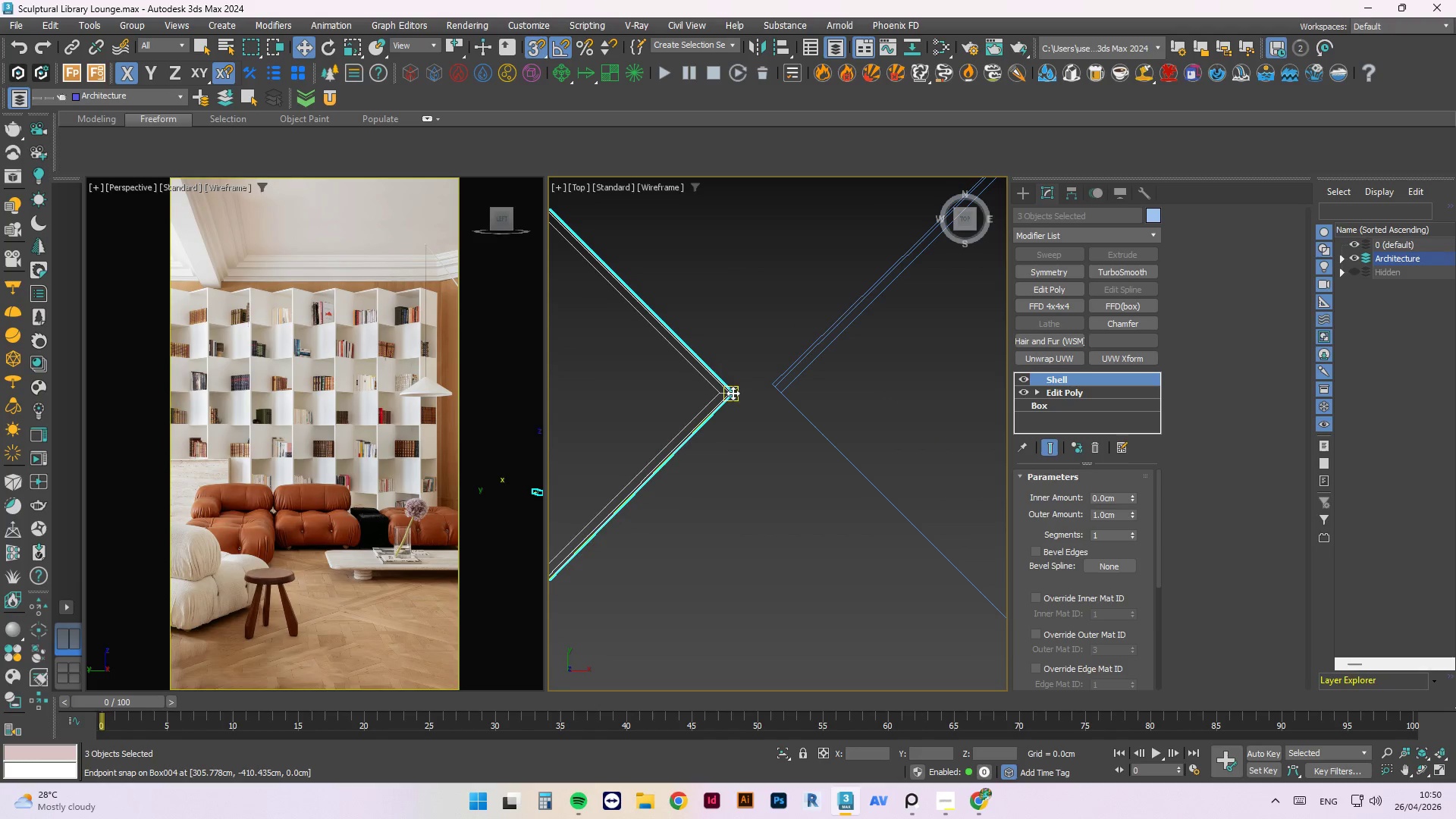 
left_click_drag(start_coordinate=[733, 393], to_coordinate=[791, 395])
 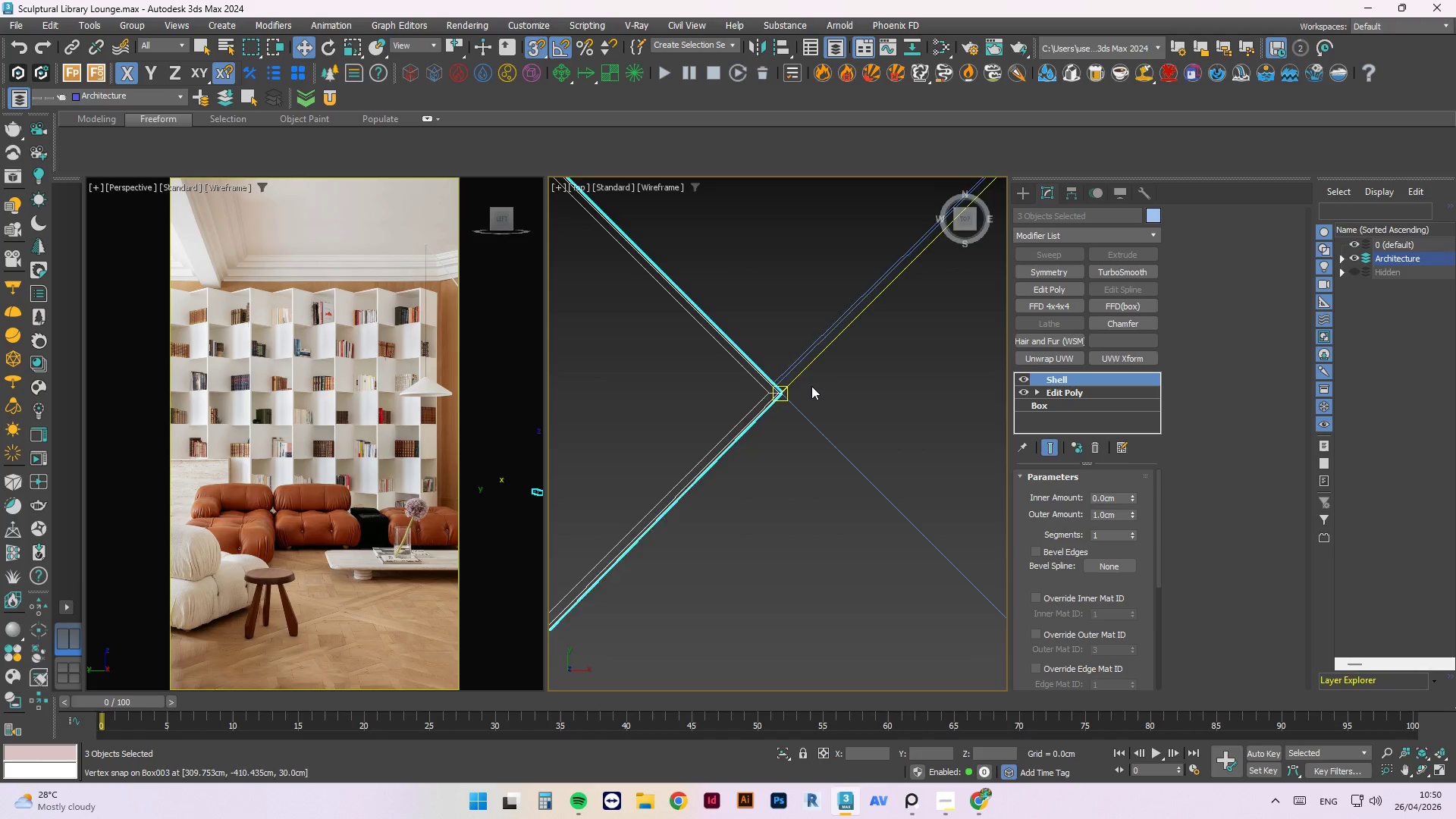 
scroll: coordinate [805, 449], scroll_direction: down, amount: 8.0
 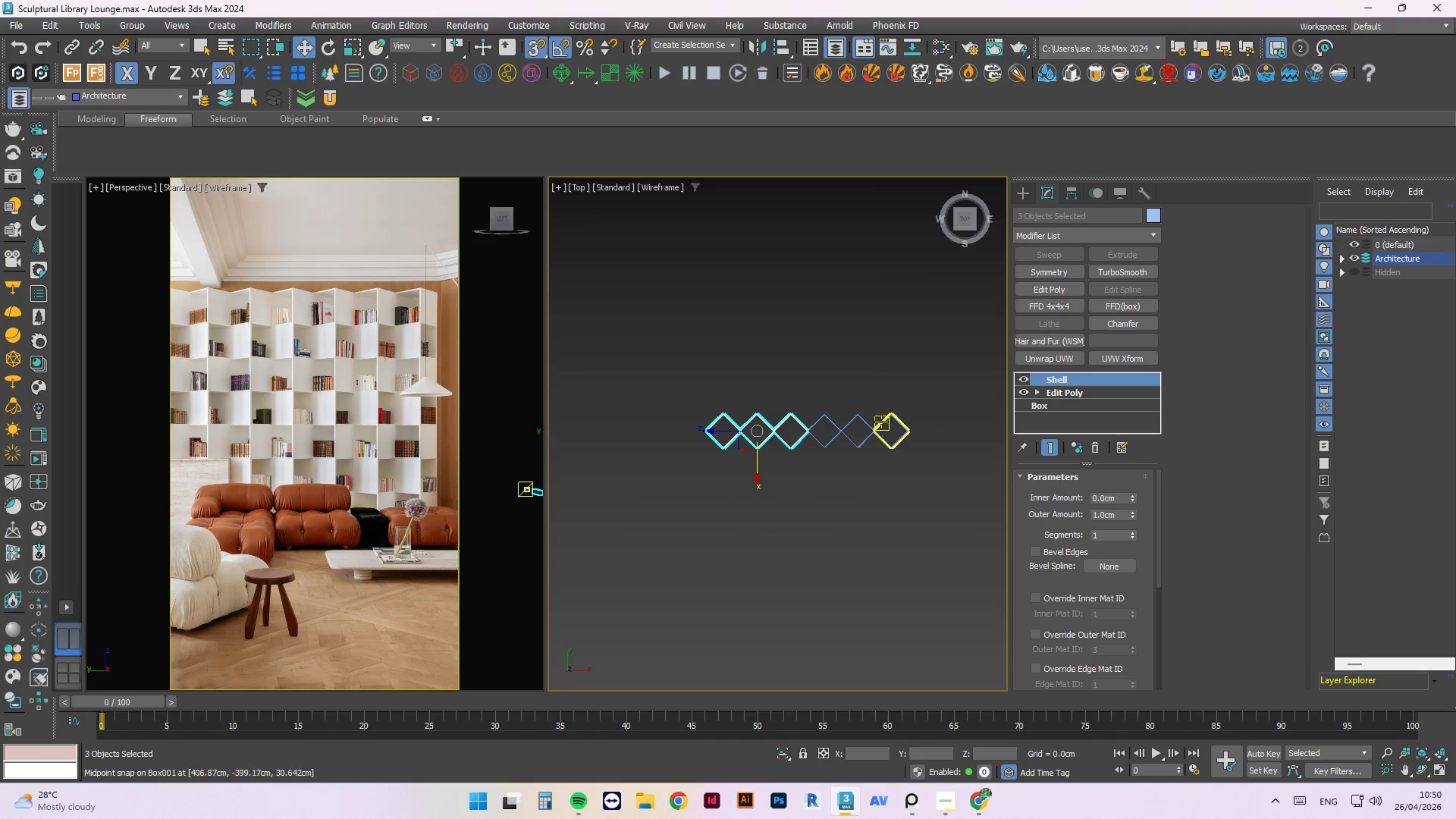 
left_click([757, 362])
 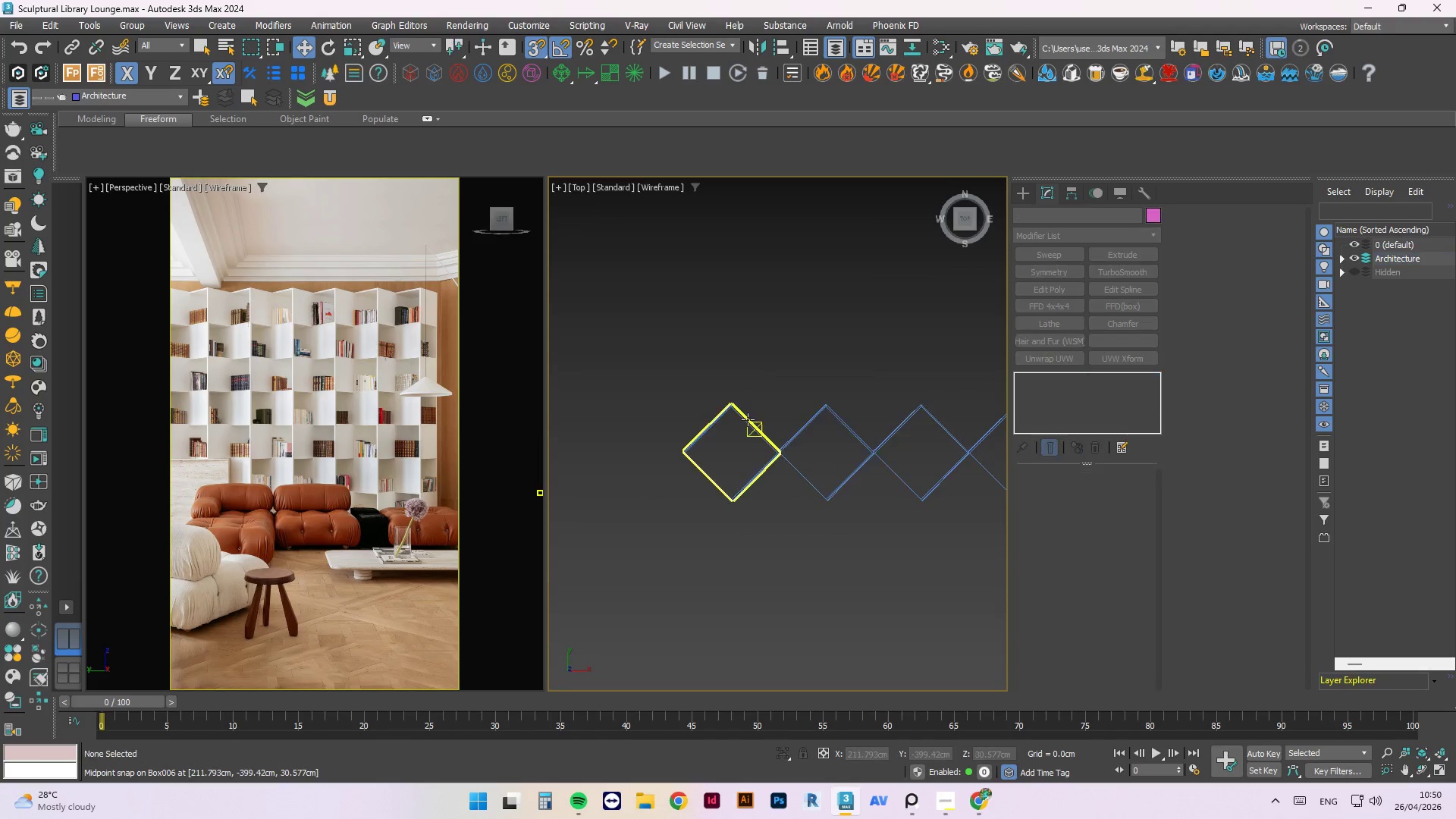 
scroll: coordinate [719, 419], scroll_direction: up, amount: 3.0
 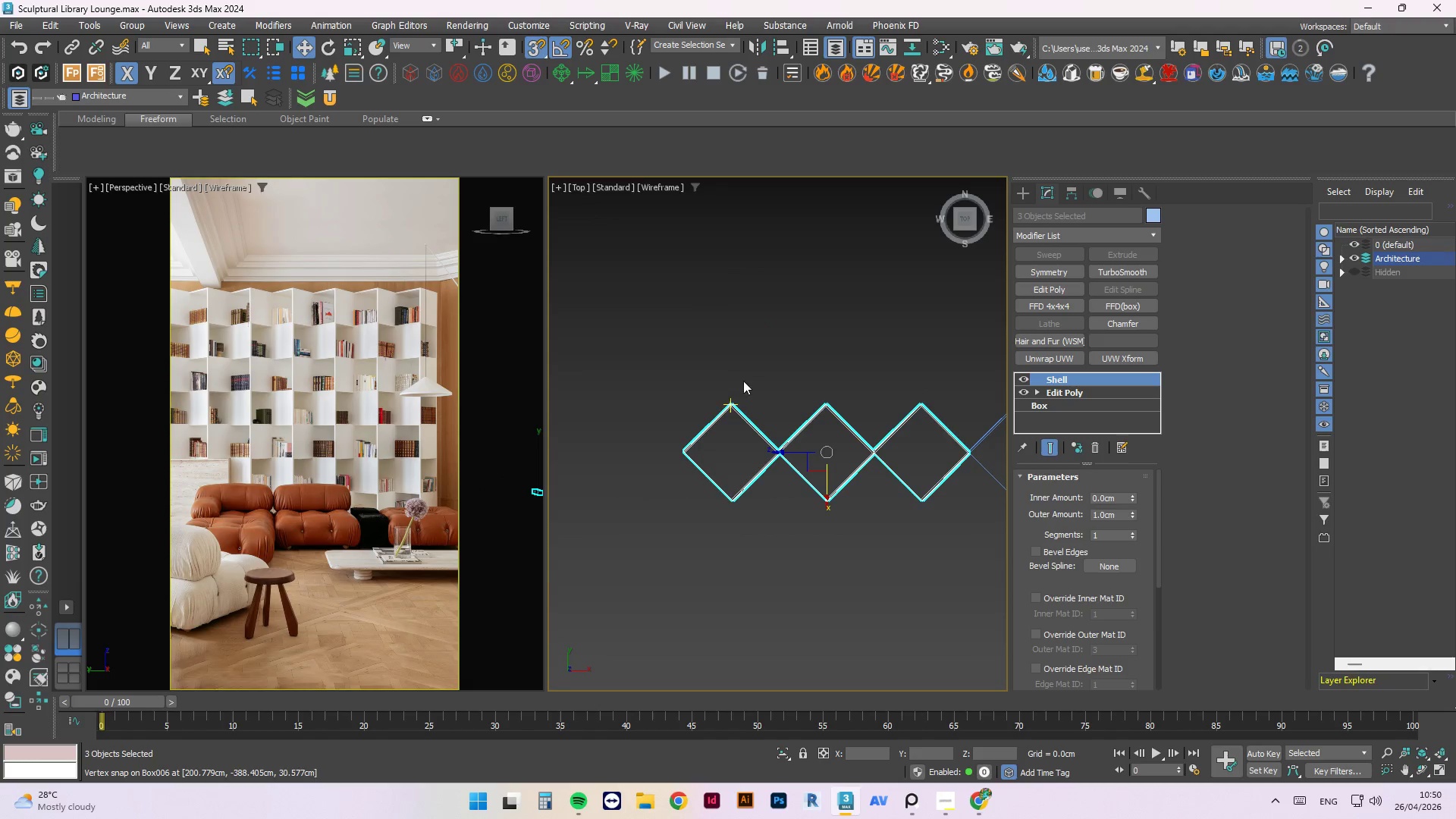 
double_click([748, 419])
 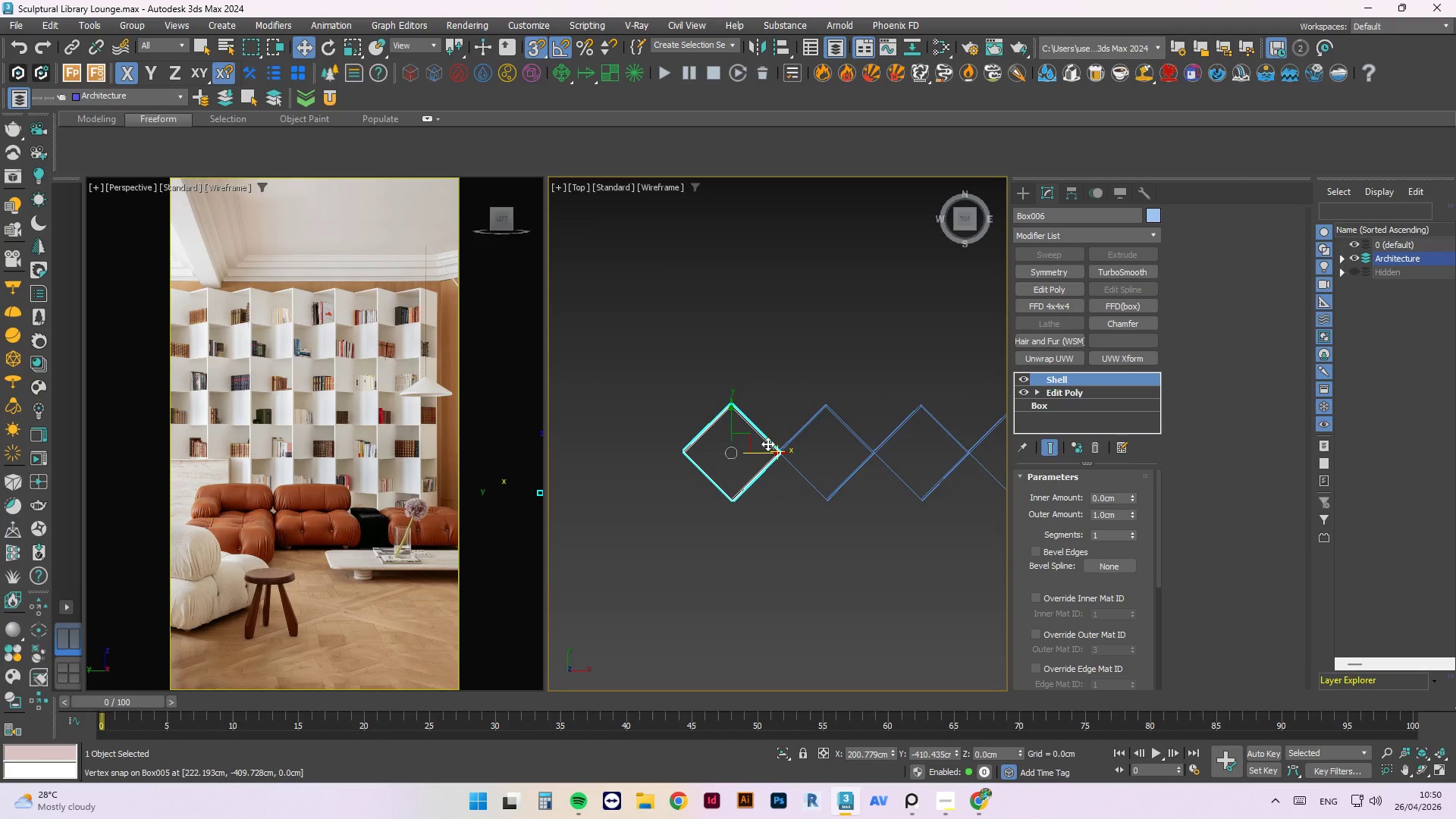 
hold_key(key=ShiftLeft, duration=1.25)
left_click_drag(start_coordinate=[776, 451], to_coordinate=[598, 459])
 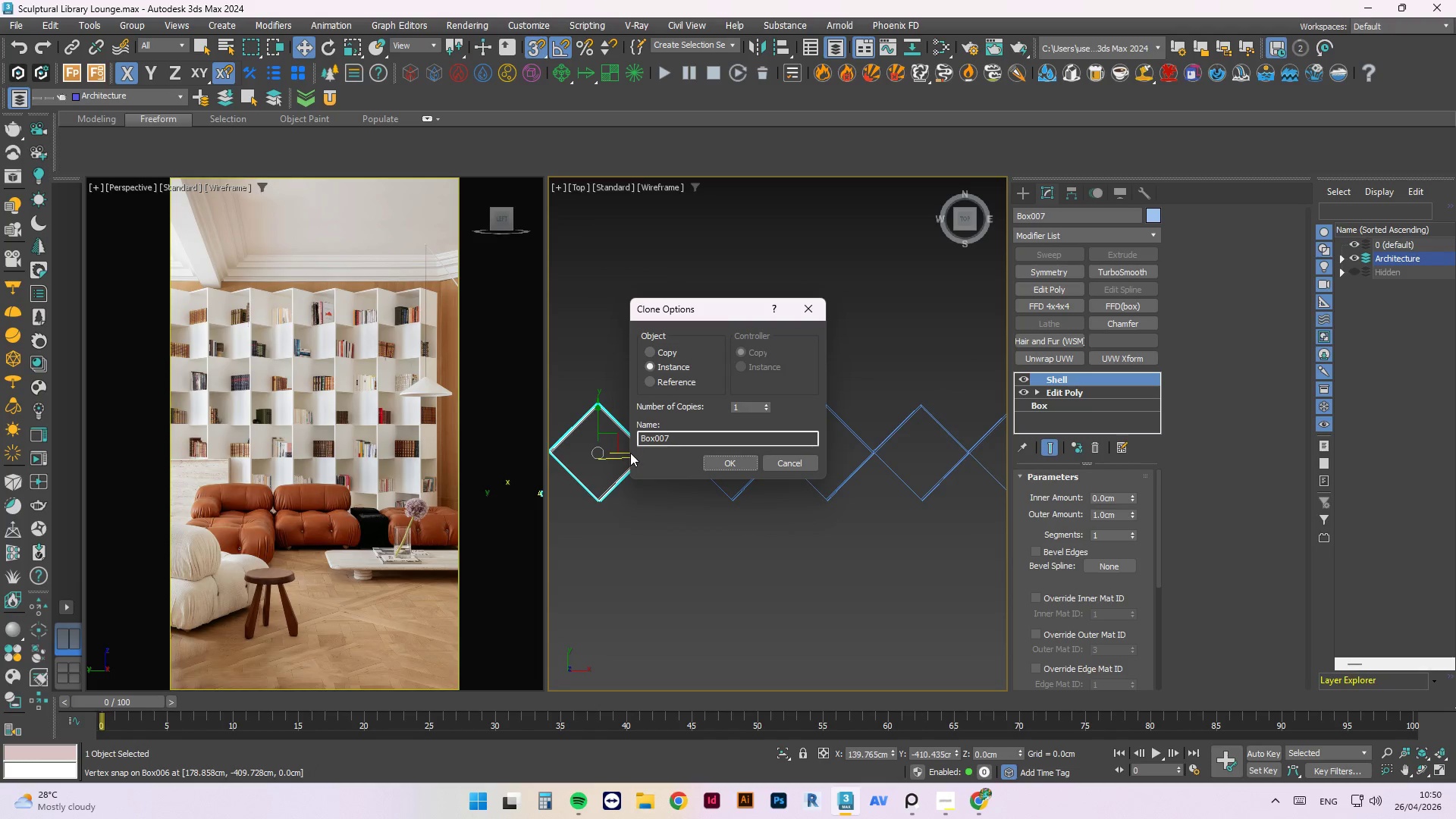 
scroll: coordinate [666, 454], scroll_direction: up, amount: 5.0
 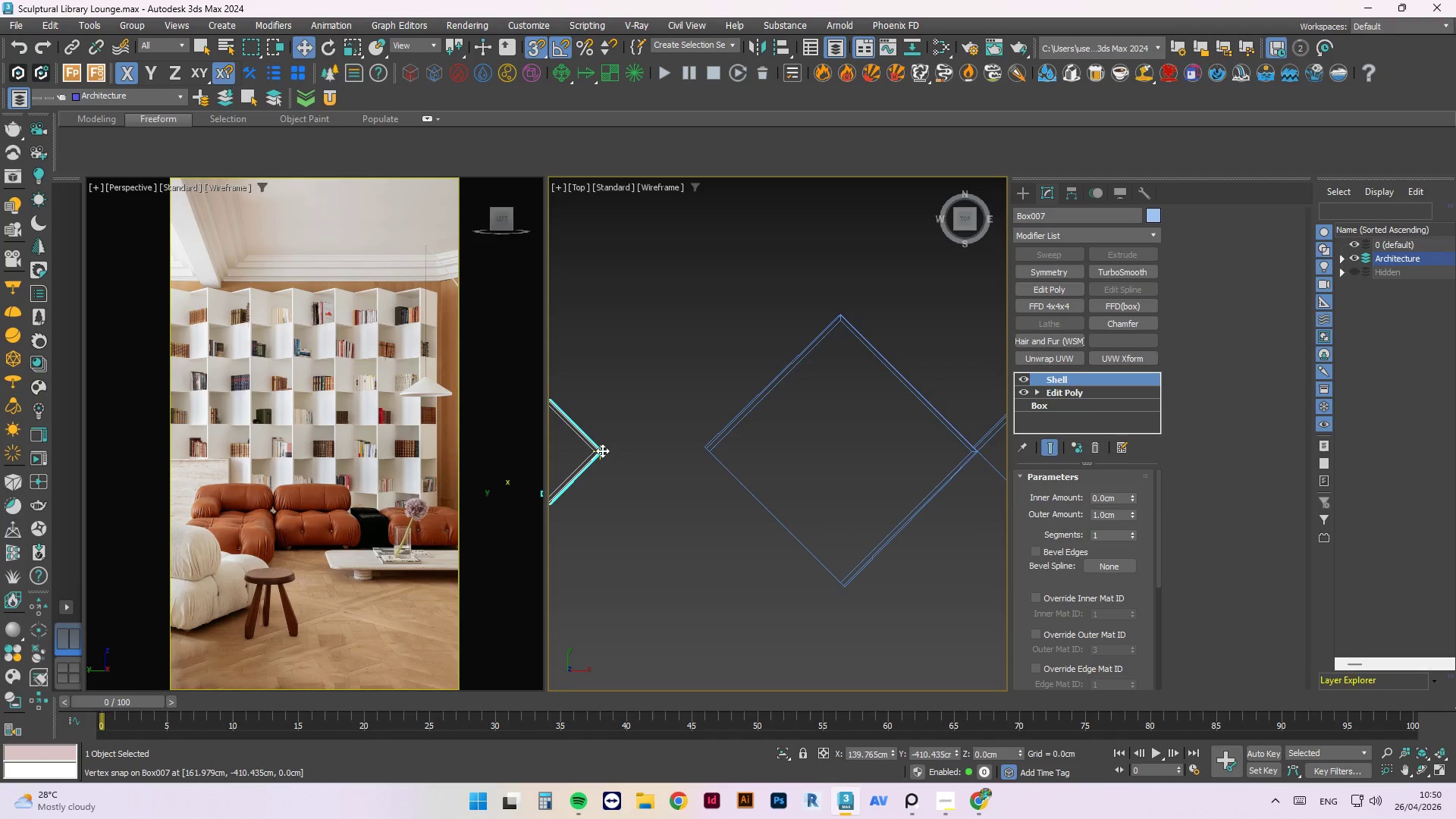 
left_click_drag(start_coordinate=[602, 450], to_coordinate=[698, 450])
 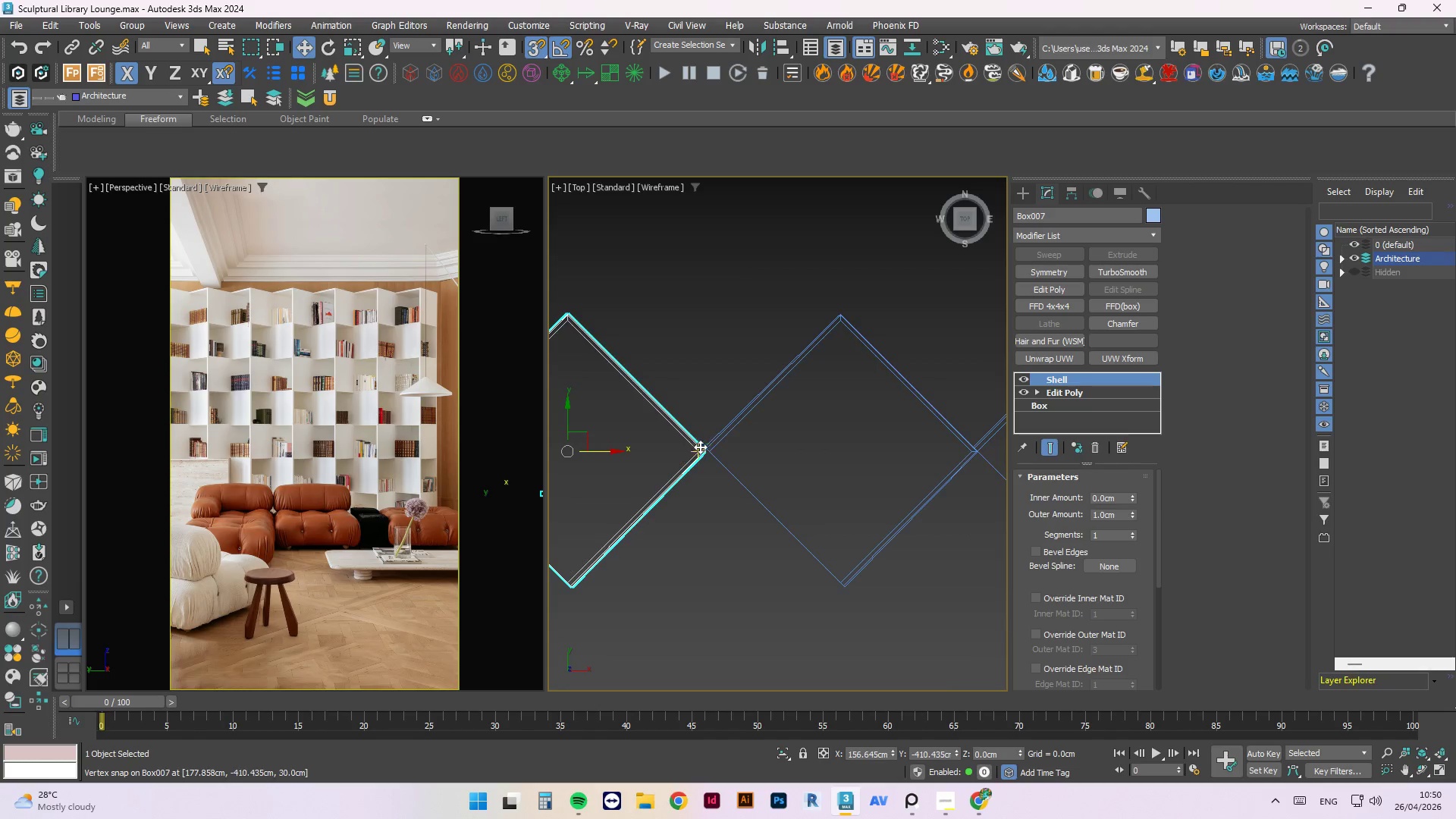 
scroll: coordinate [700, 447], scroll_direction: up, amount: 4.0
 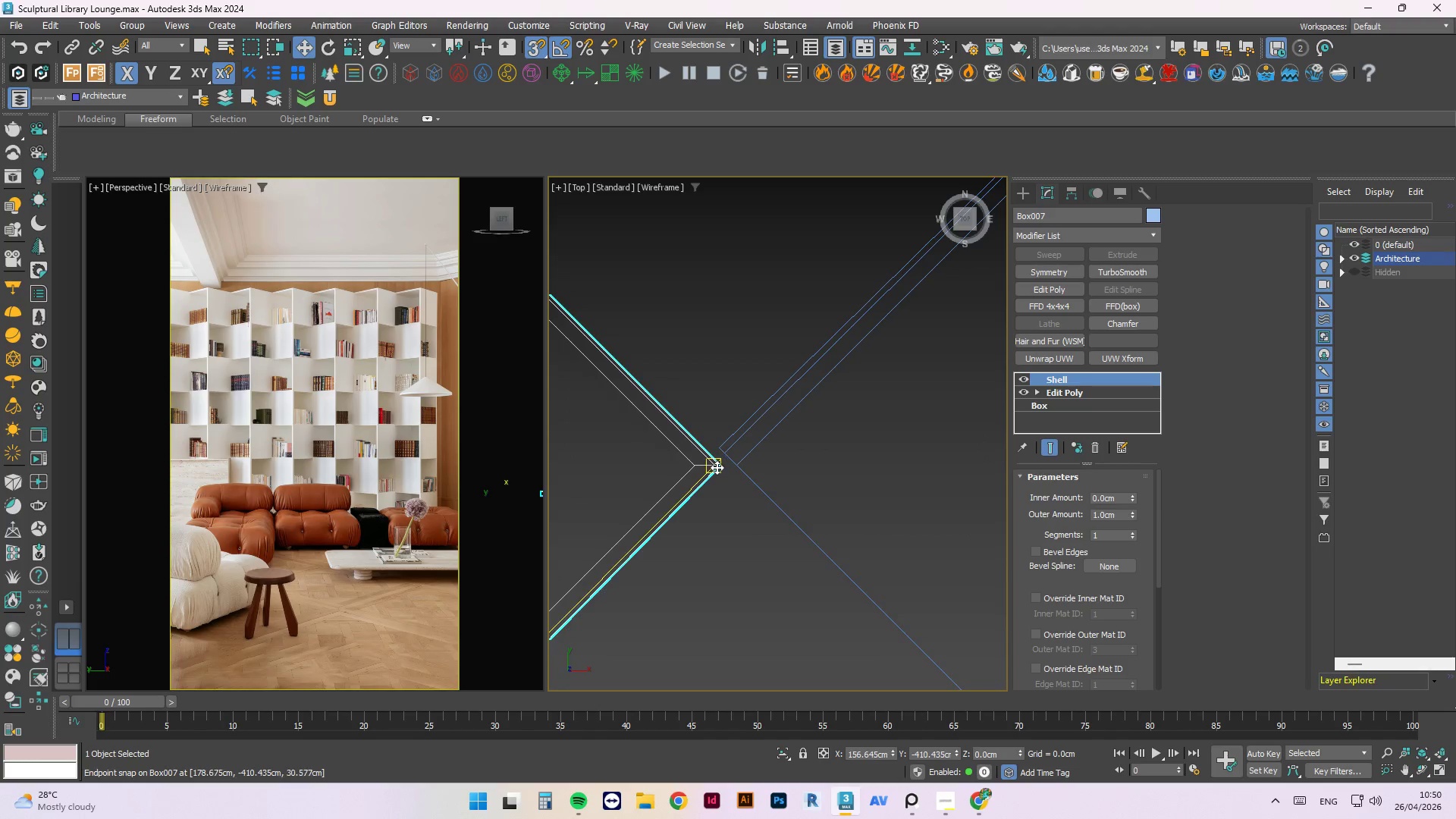 
left_click_drag(start_coordinate=[717, 467], to_coordinate=[718, 454])
 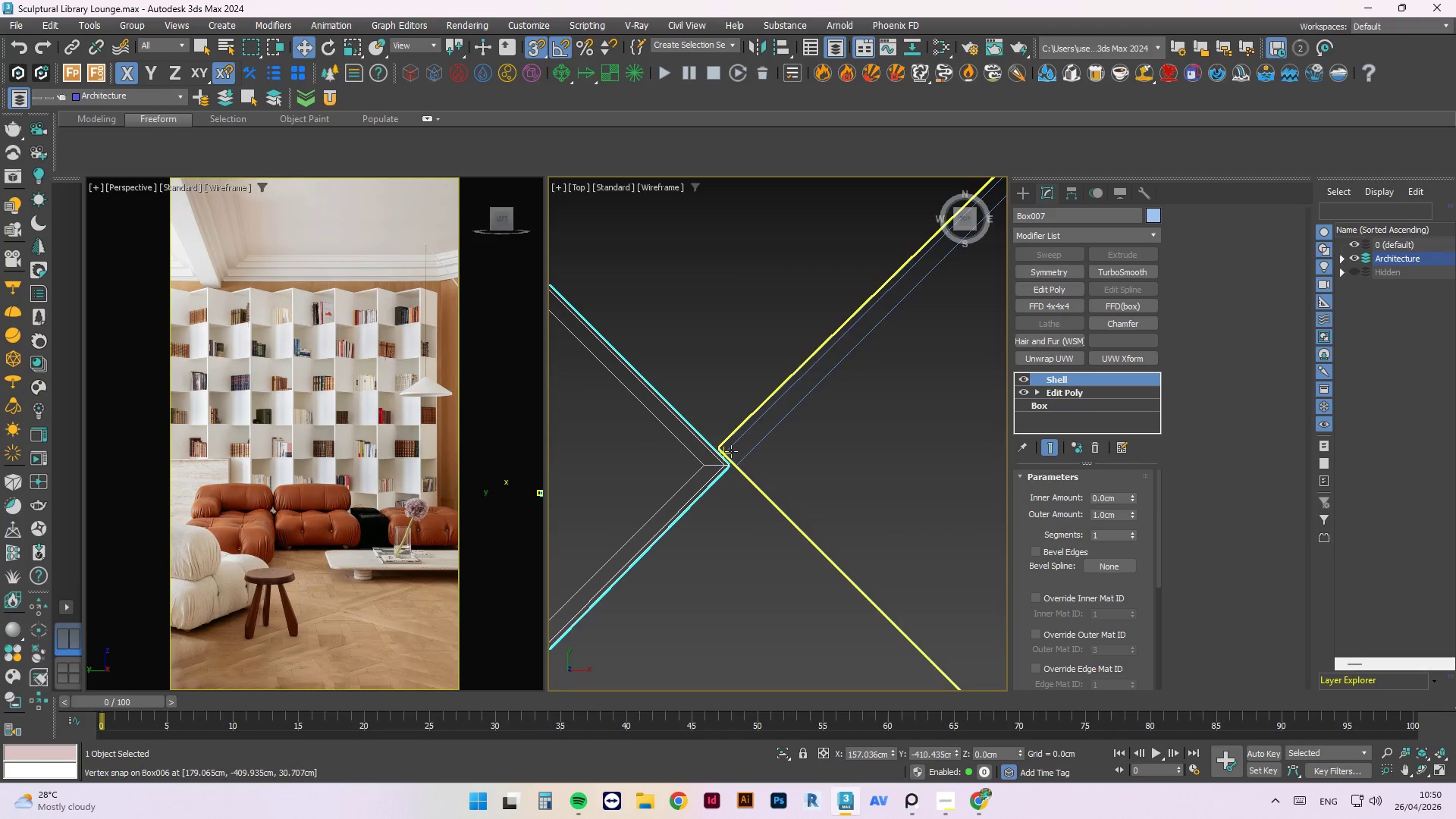 
scroll: coordinate [731, 454], scroll_direction: up, amount: 3.0
 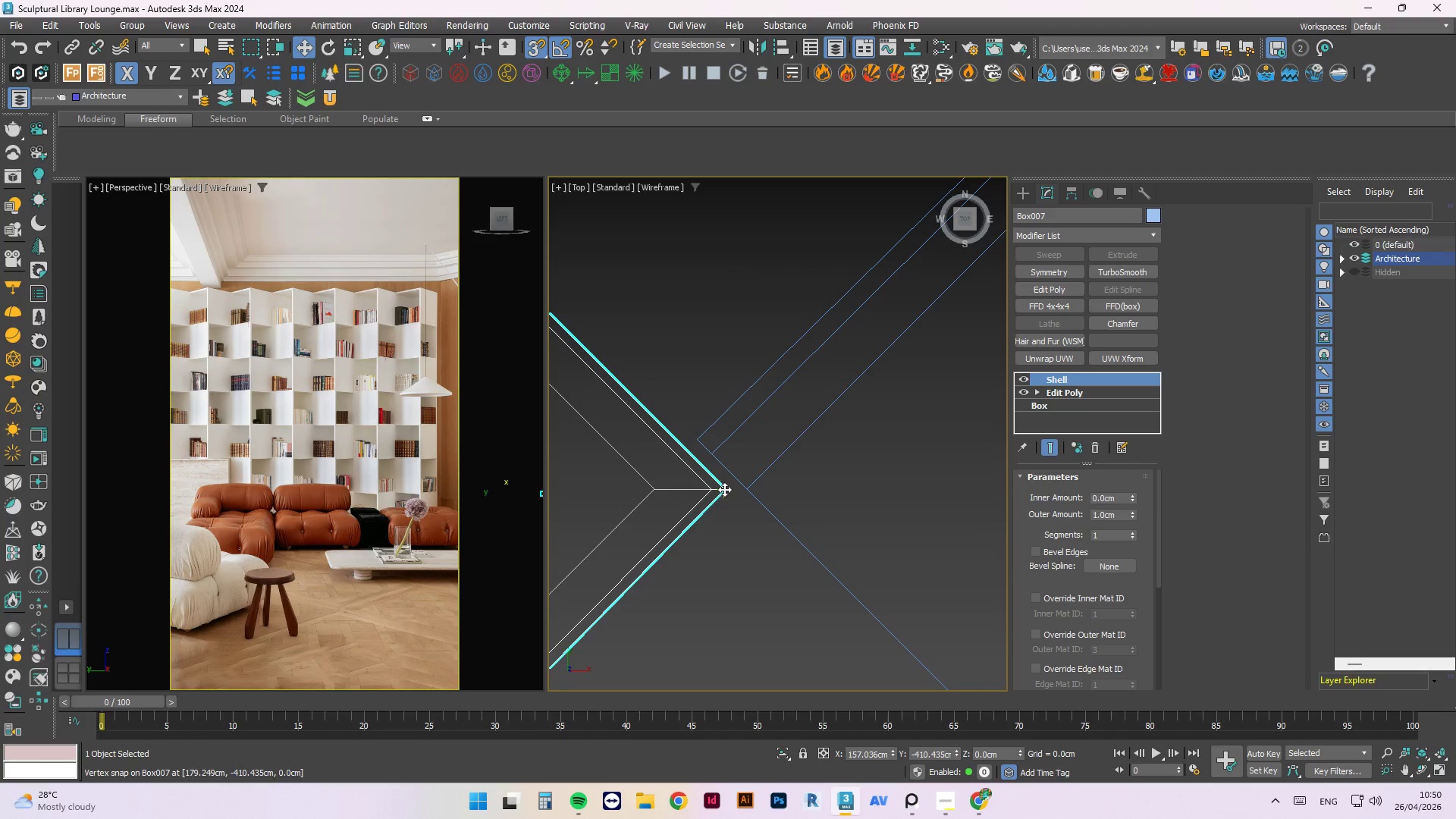 
left_click_drag(start_coordinate=[723, 490], to_coordinate=[747, 489])
 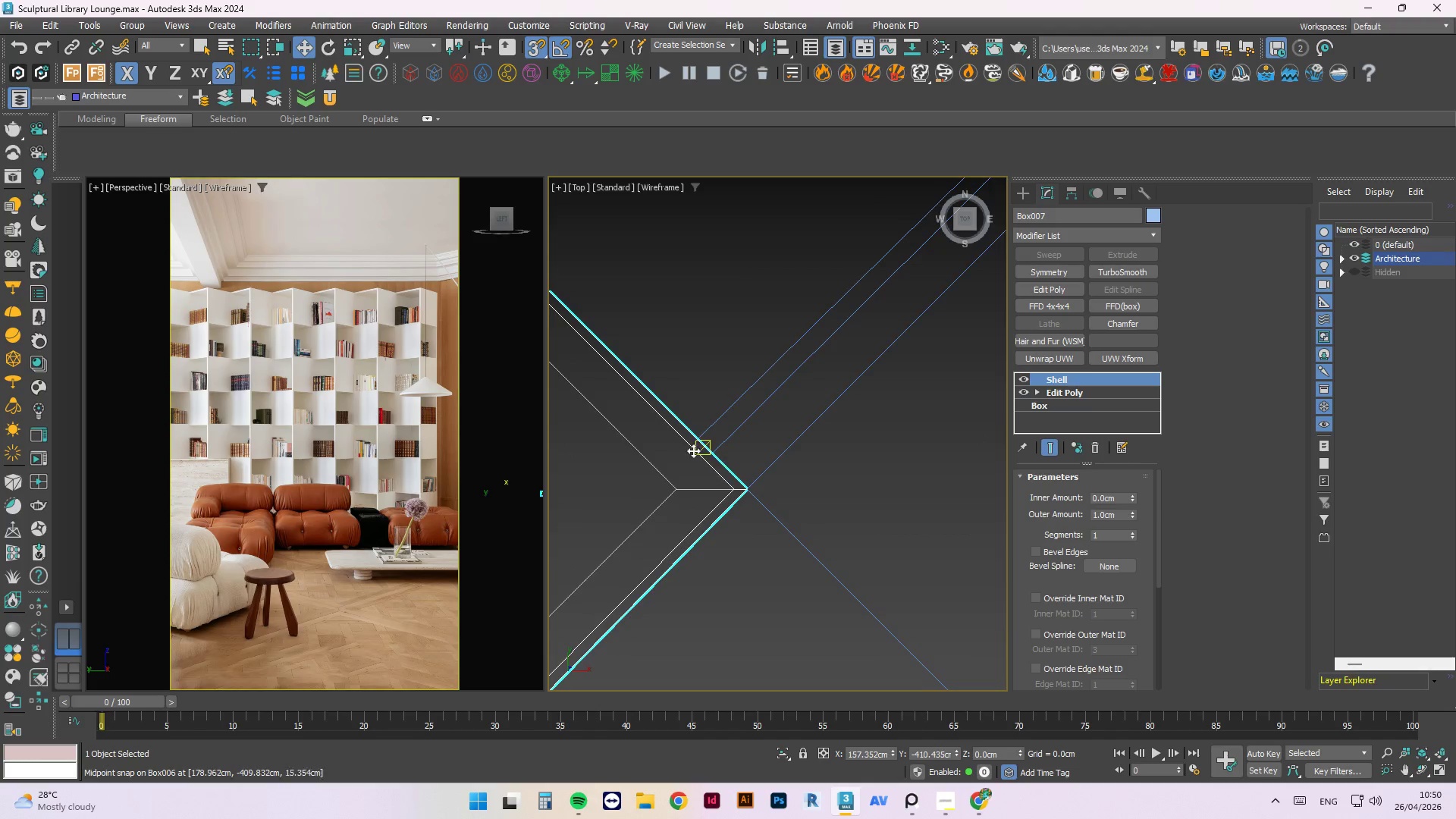 
left_click([736, 522])
 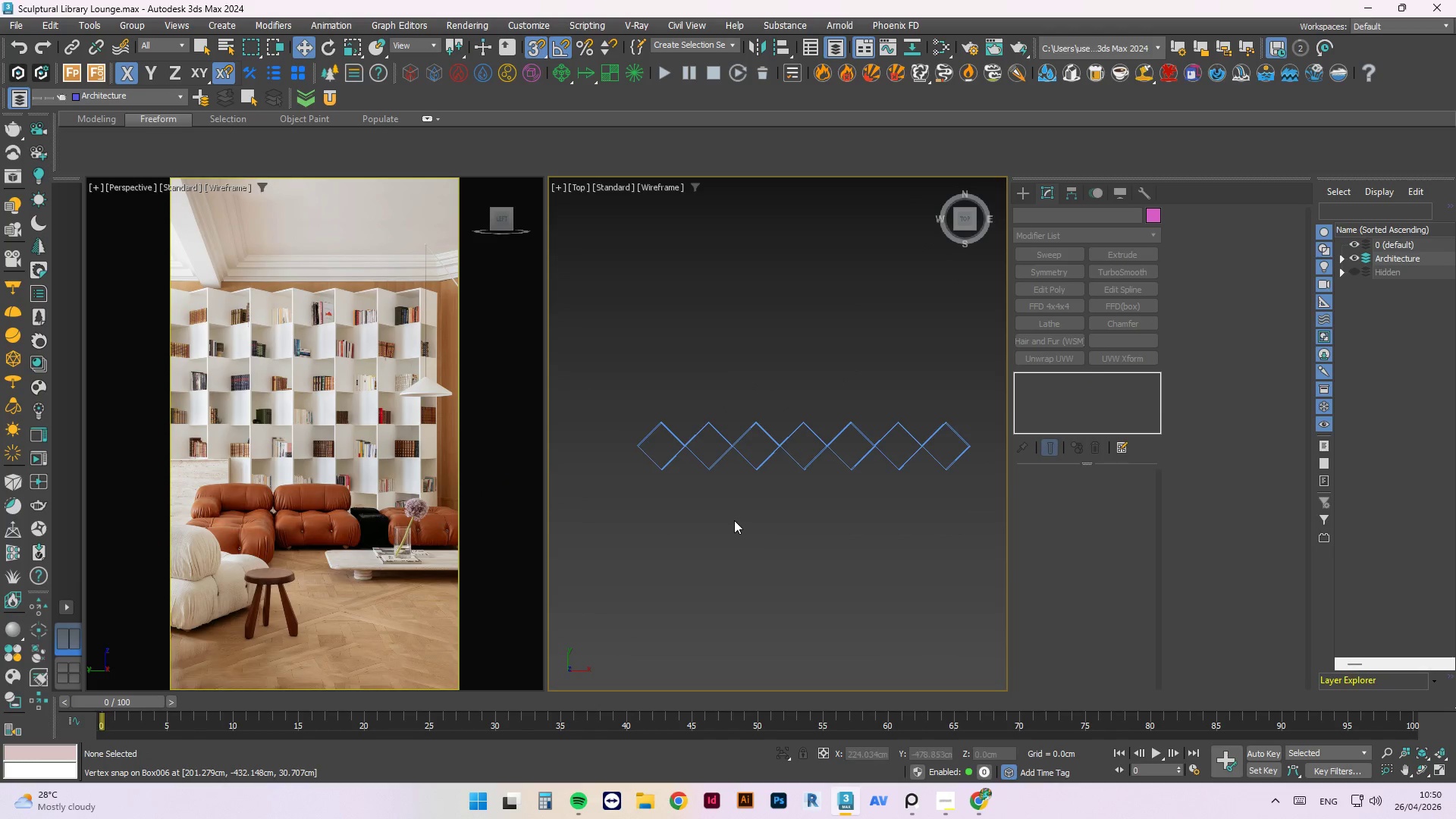 
scroll: coordinate [683, 442], scroll_direction: down, amount: 12.0
 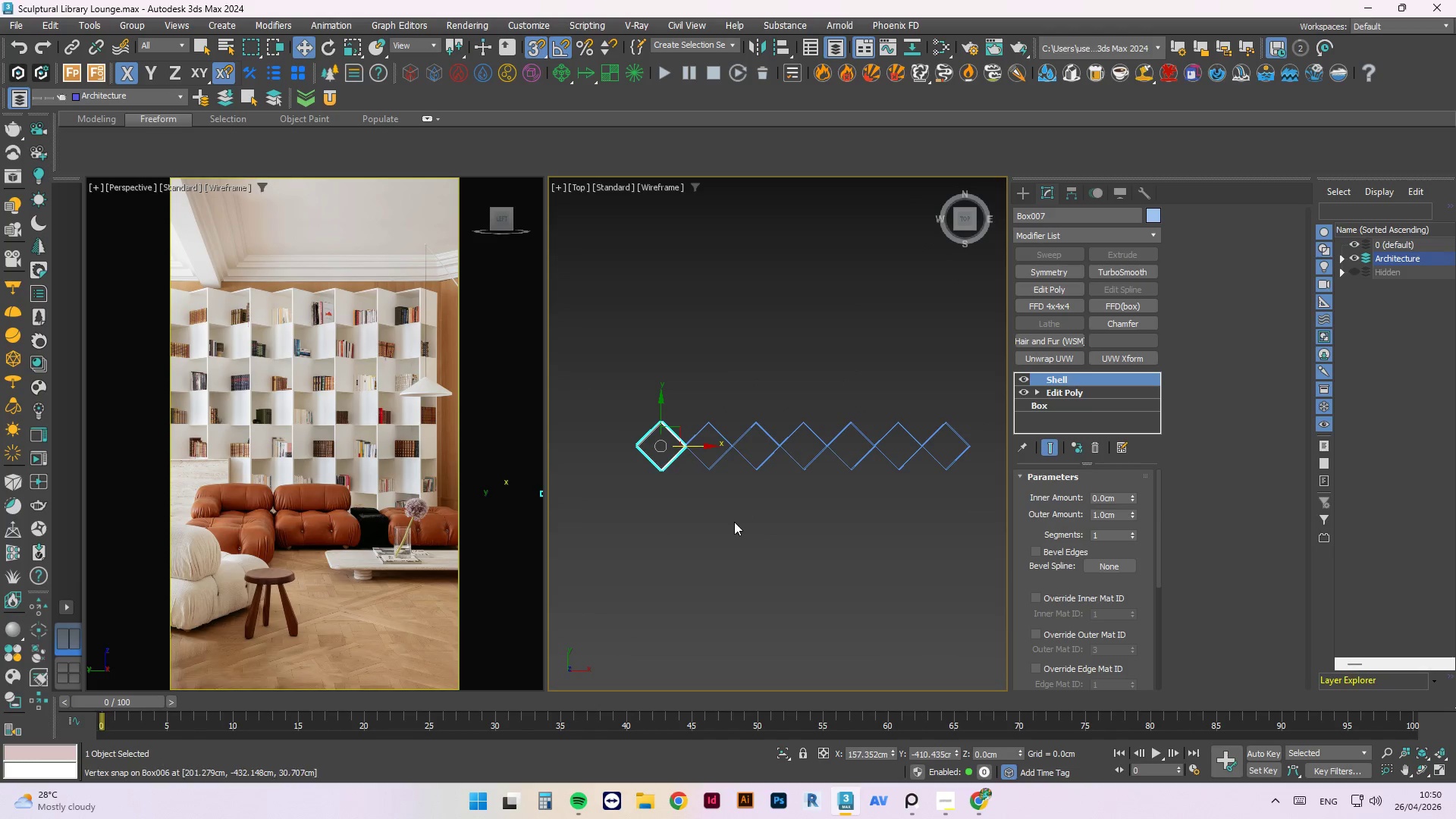 
key(Alt+AltLeft)
 